 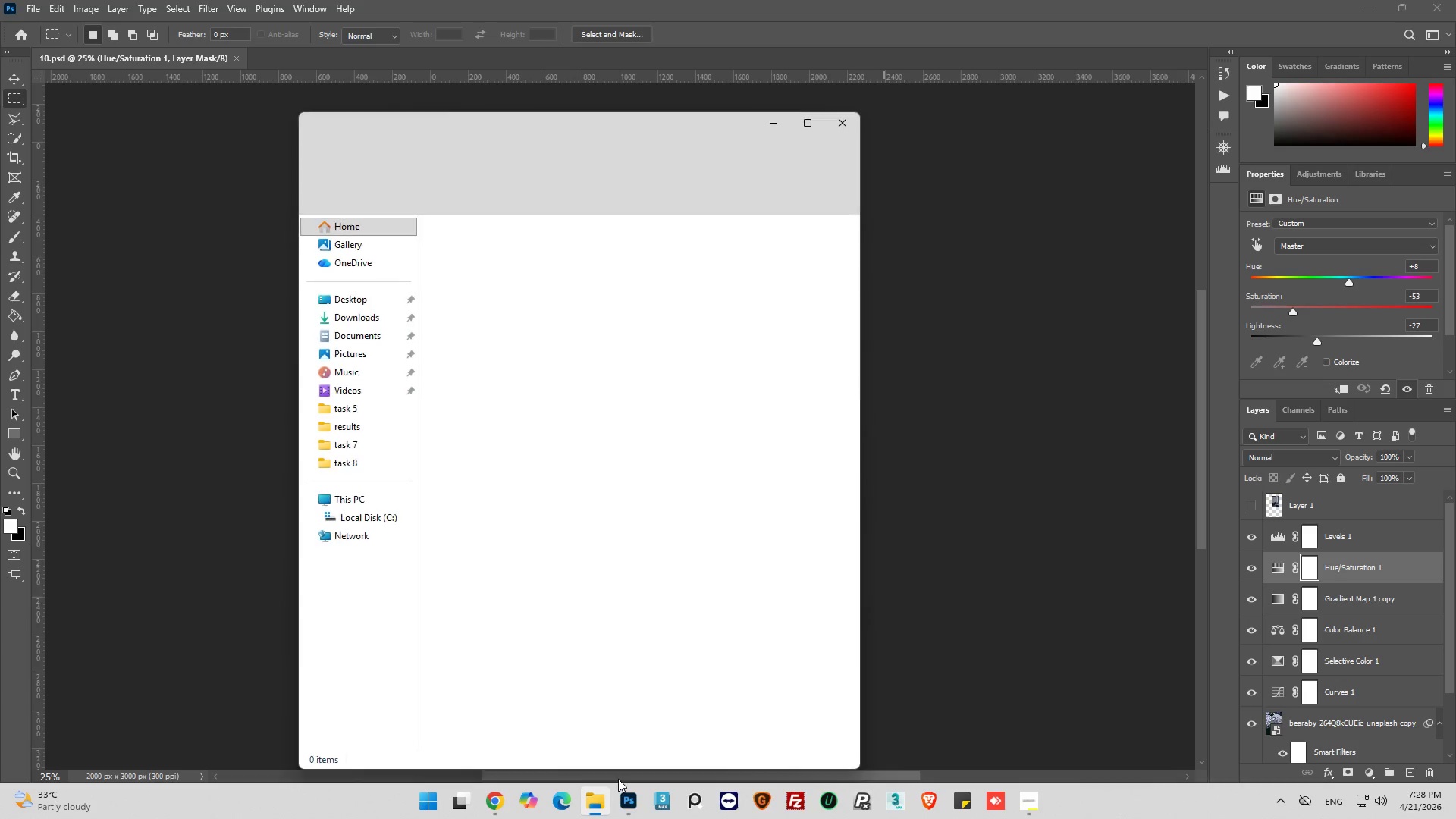 
double_click([726, 460])
 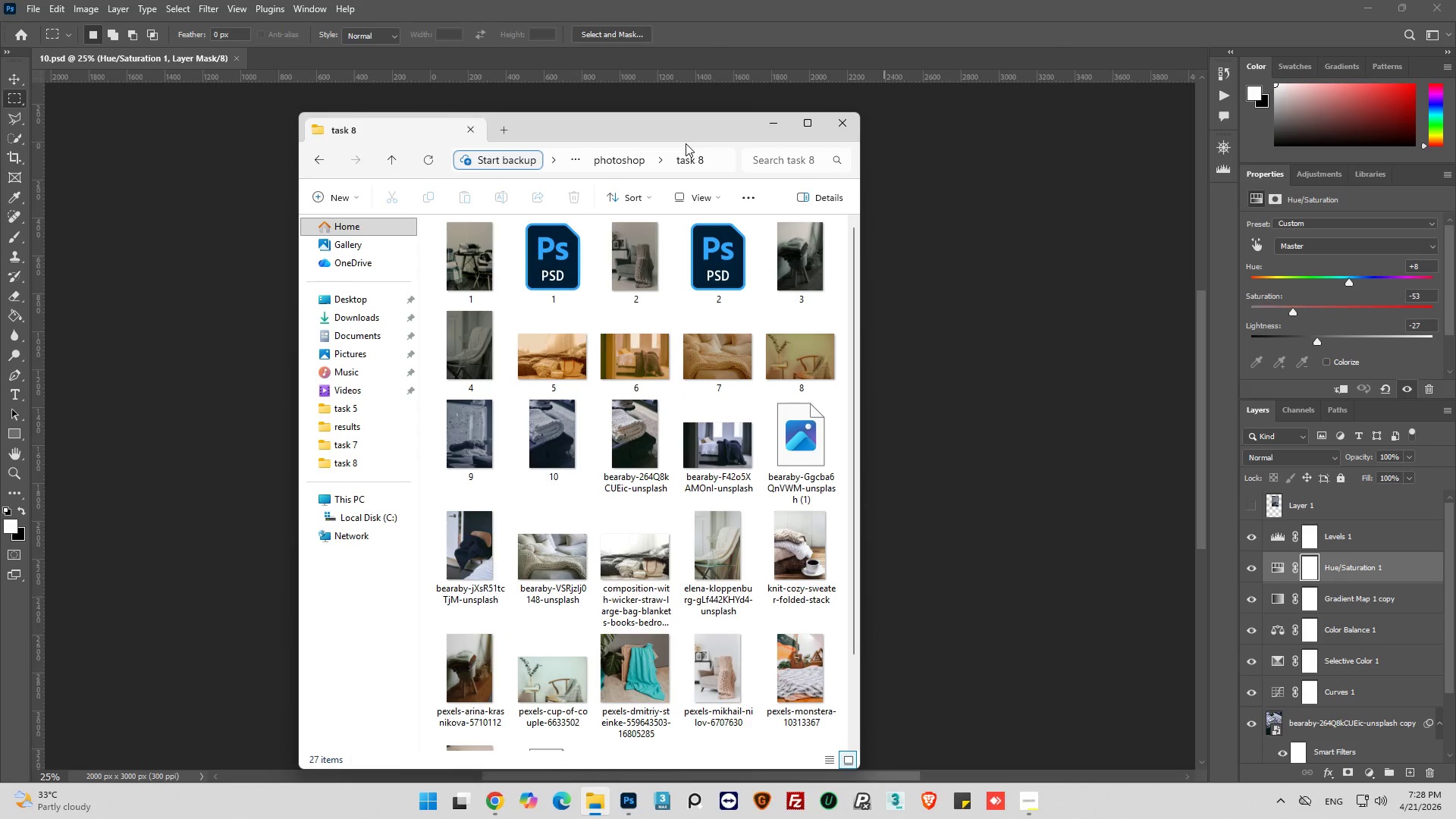 
left_click_drag(start_coordinate=[642, 122], to_coordinate=[1012, 73])
 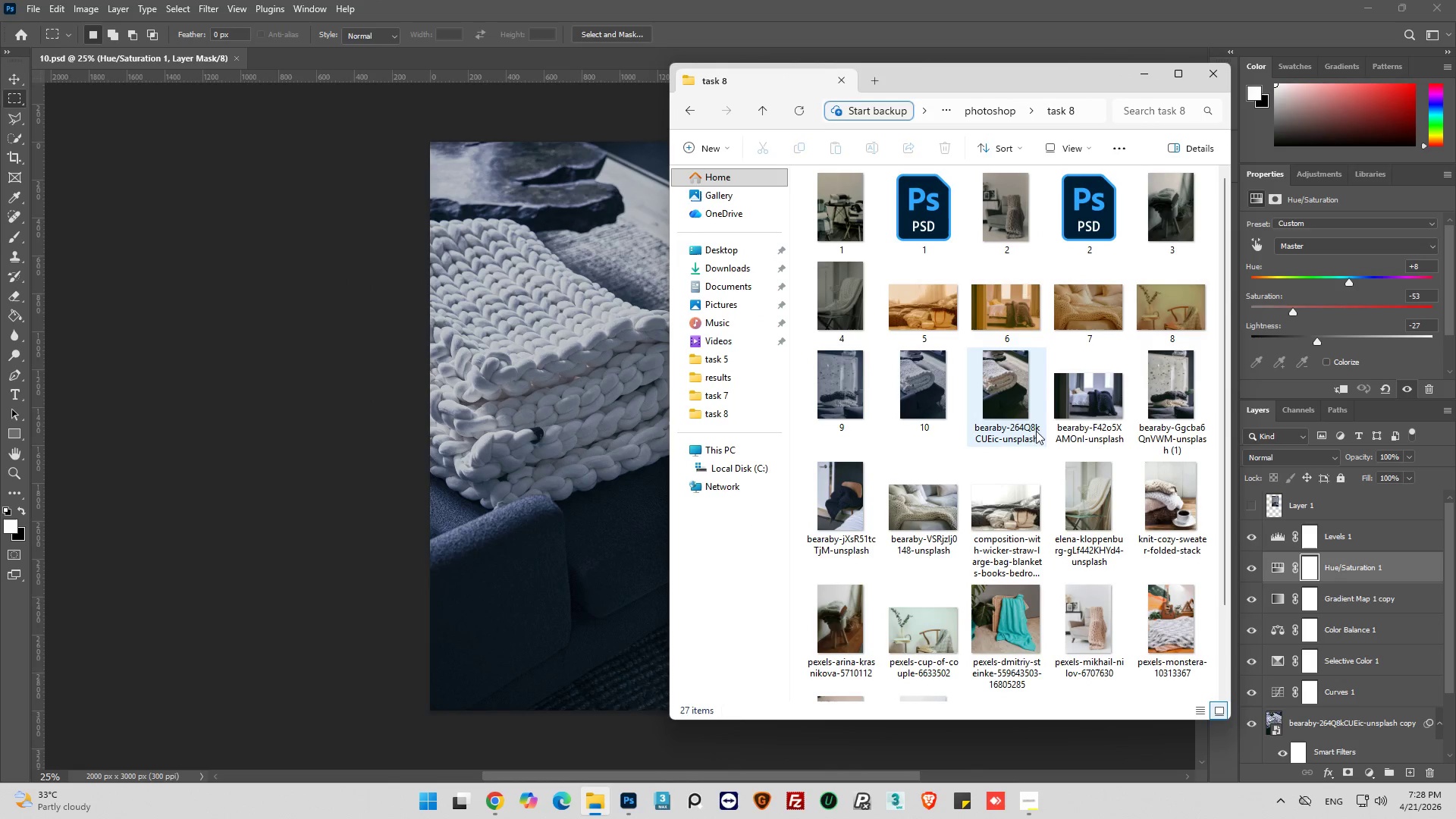 
scroll: coordinate [1036, 435], scroll_direction: down, amount: 2.0
 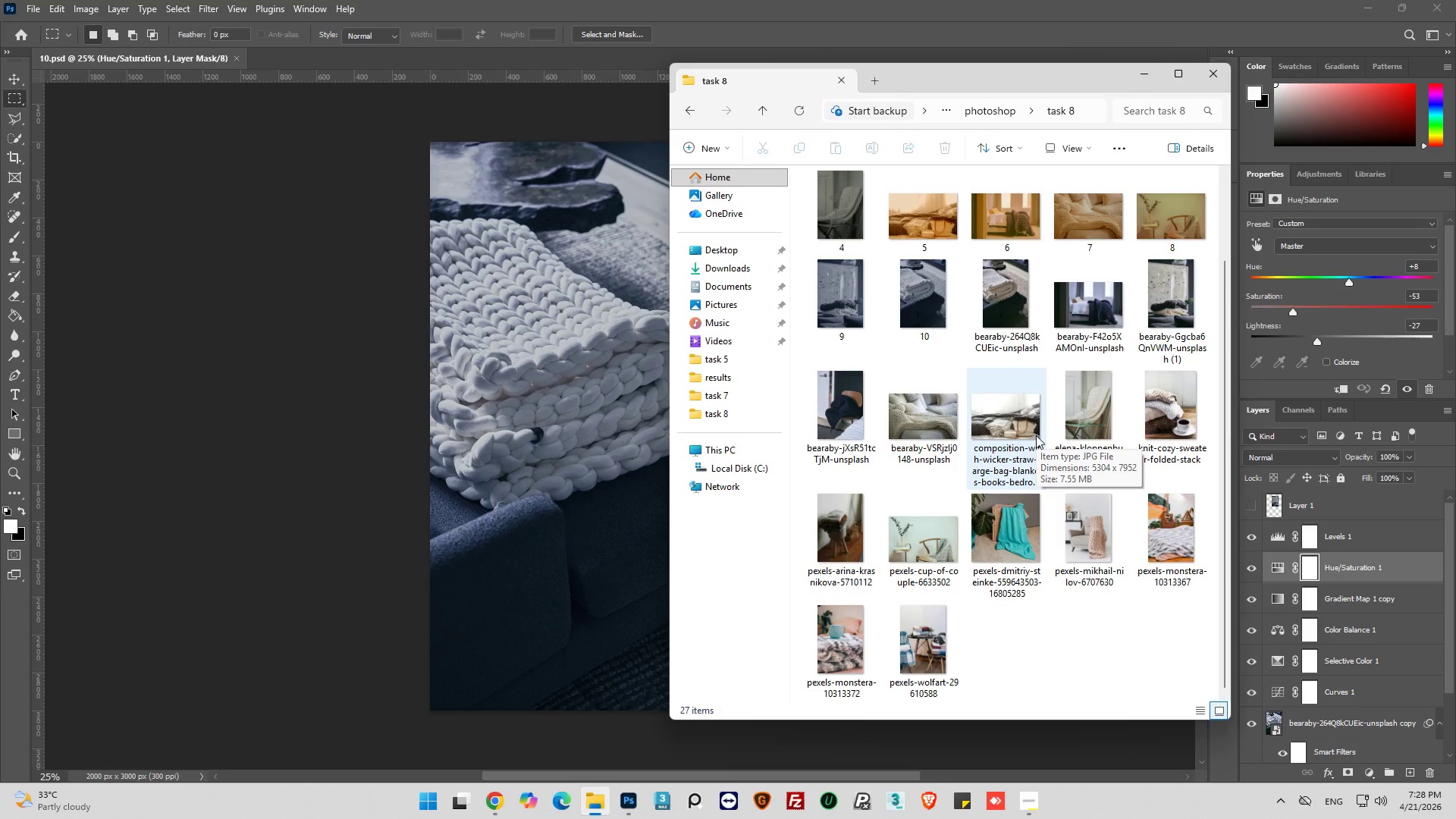 
scroll: coordinate [1036, 435], scroll_direction: up, amount: 2.0
 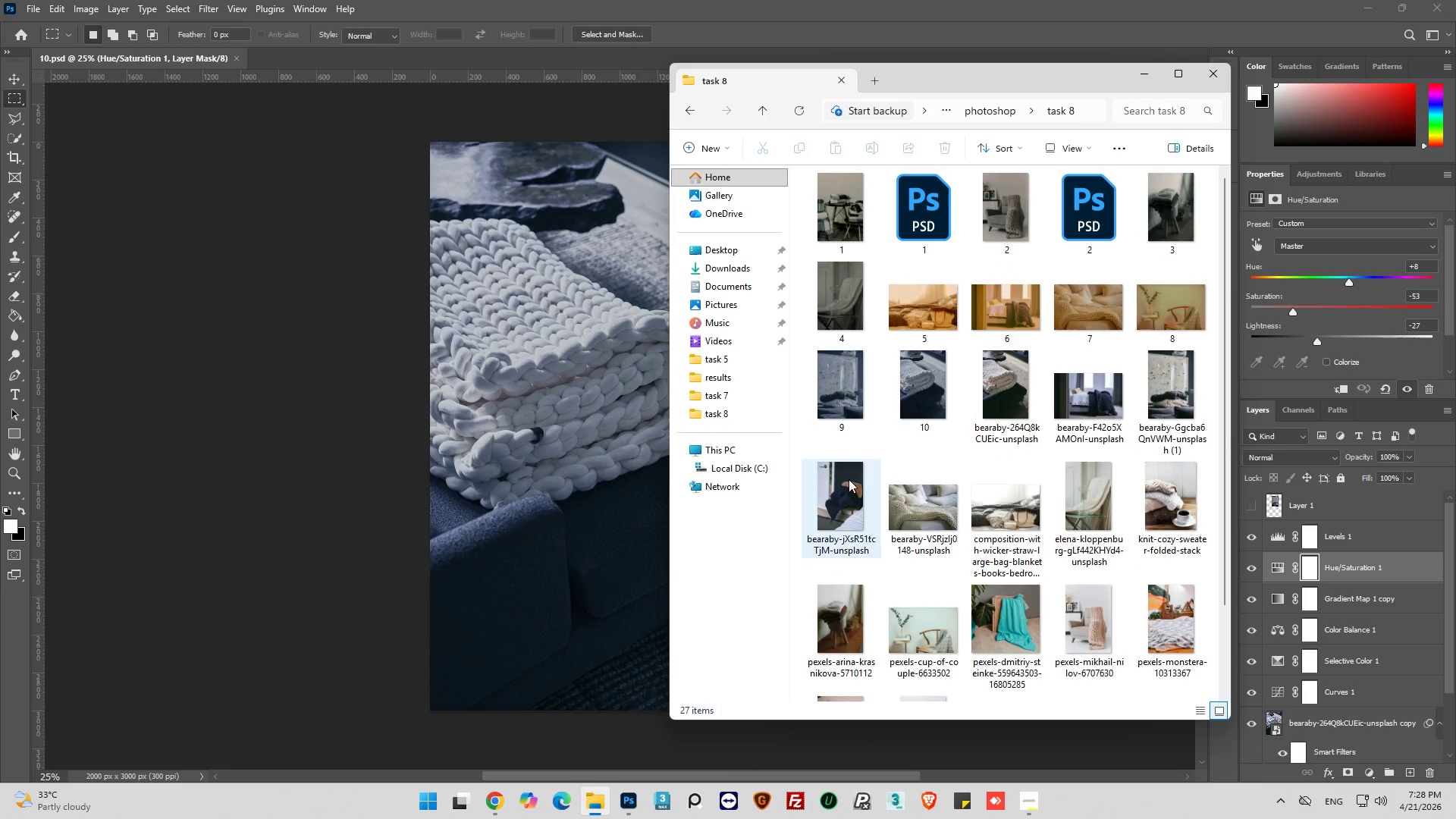 
double_click([849, 479])
 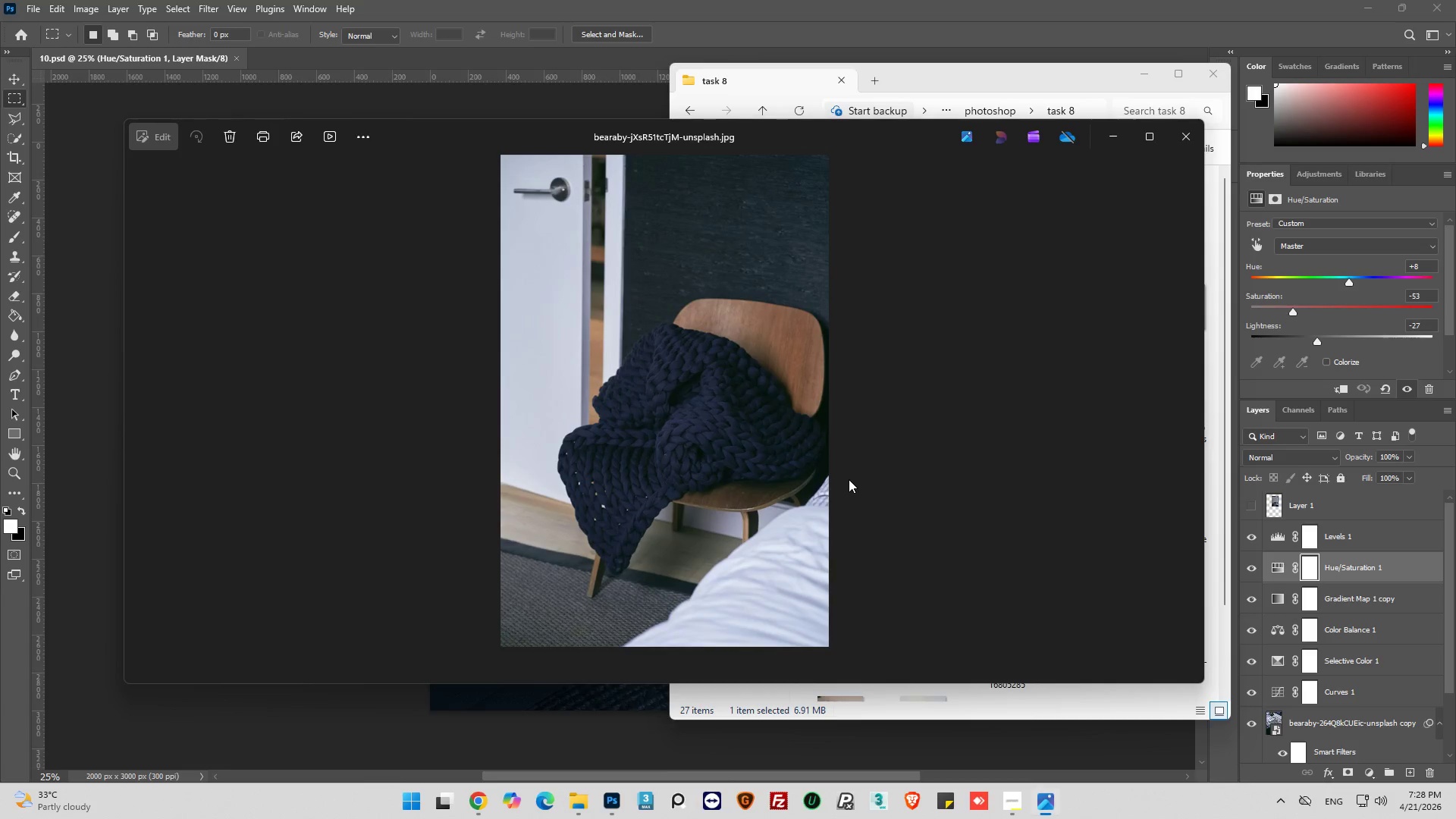 
scroll: coordinate [775, 470], scroll_direction: up, amount: 4.0
 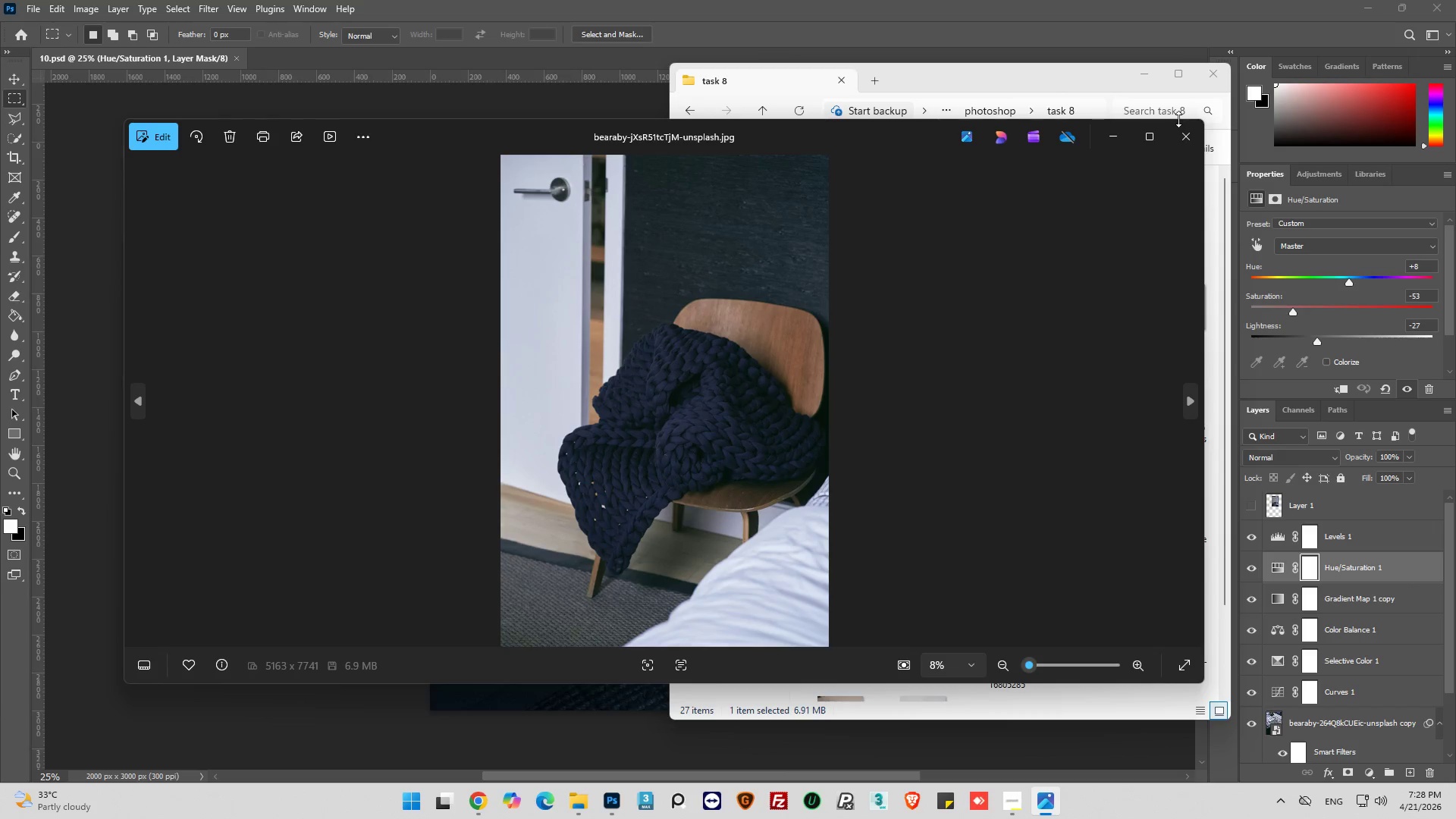 
left_click([1181, 130])
 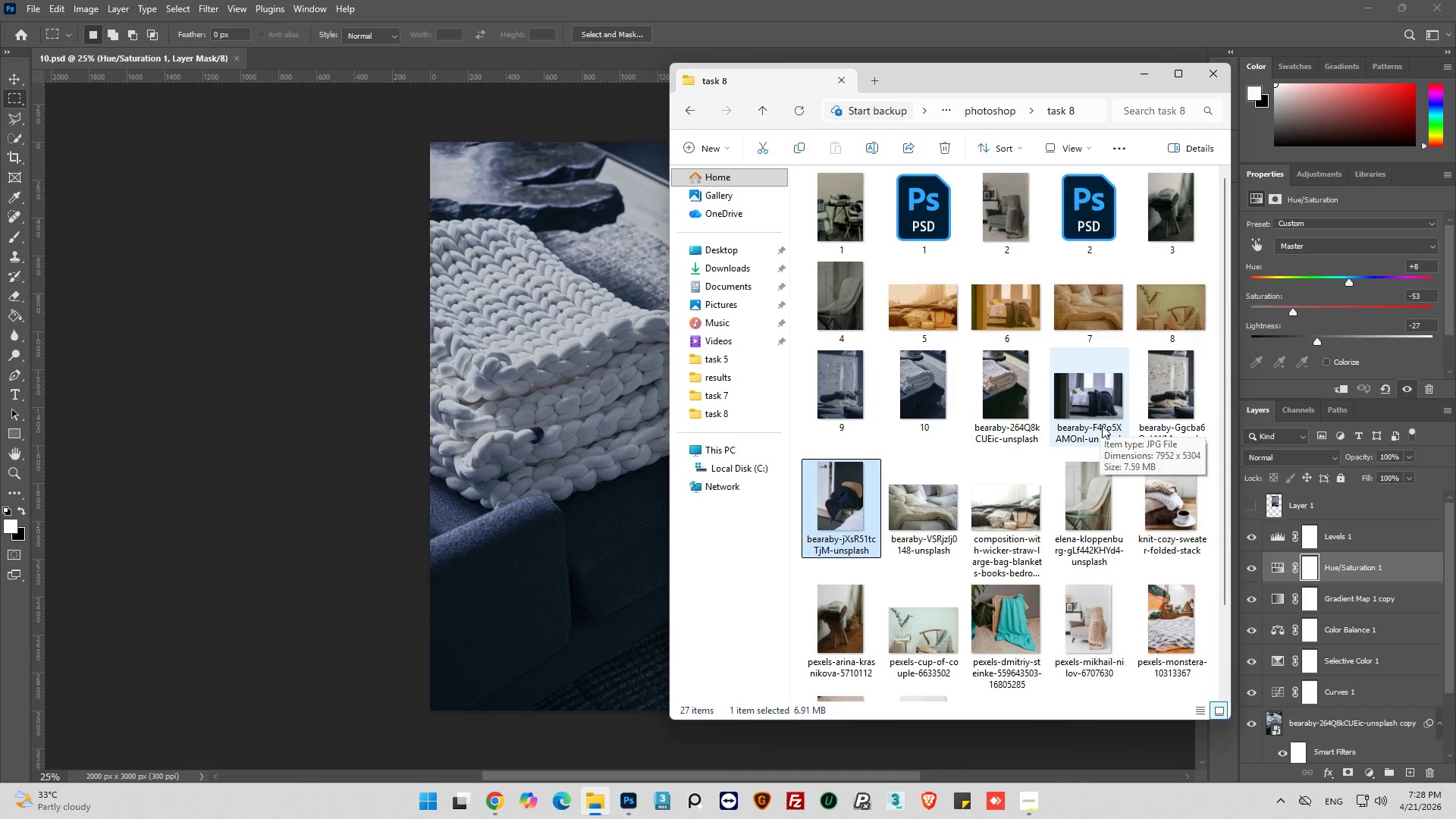 
wait(7.81)
 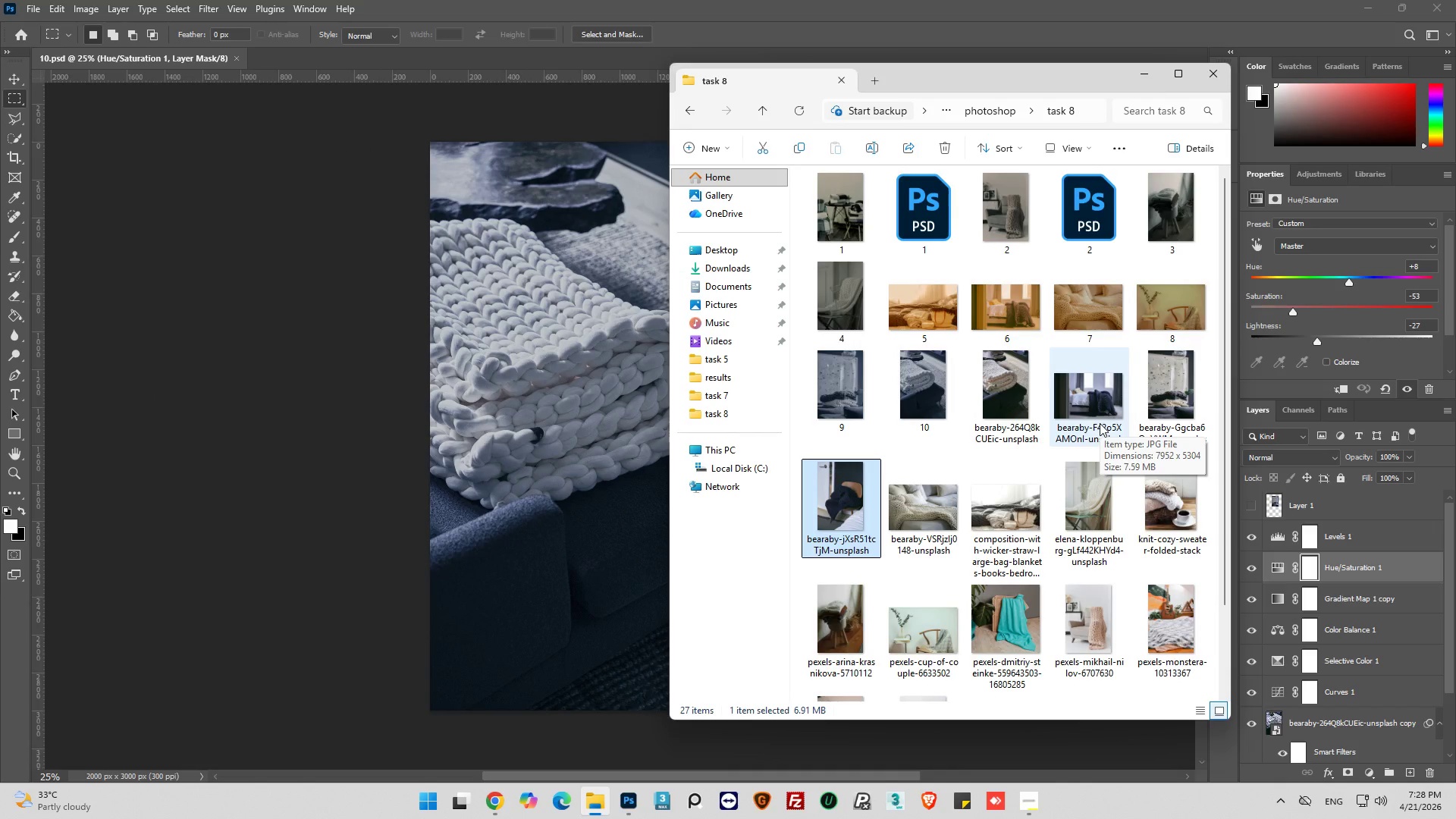 
scroll: coordinate [1116, 578], scroll_direction: down, amount: 1.0
 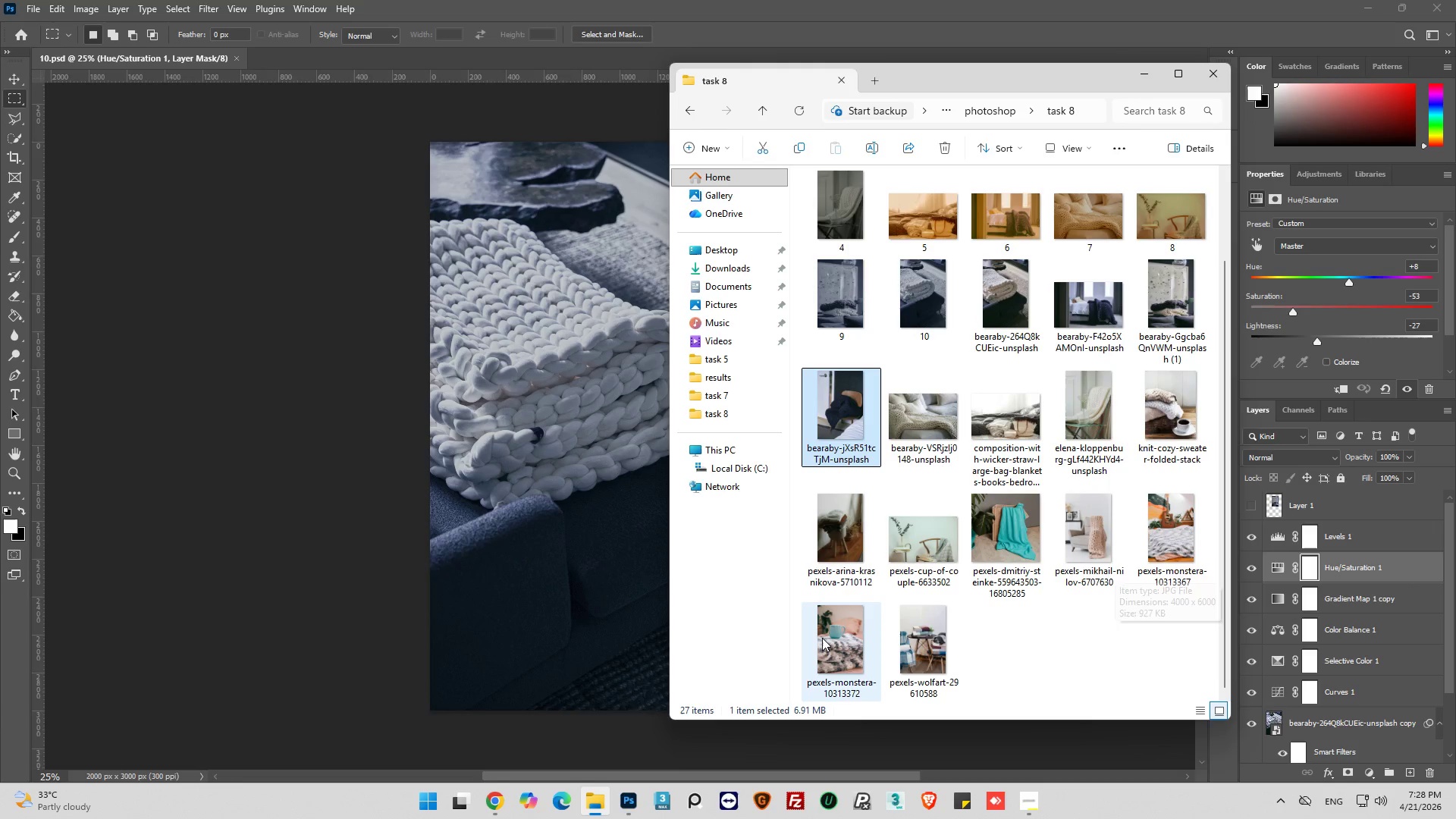 
left_click([825, 637])
 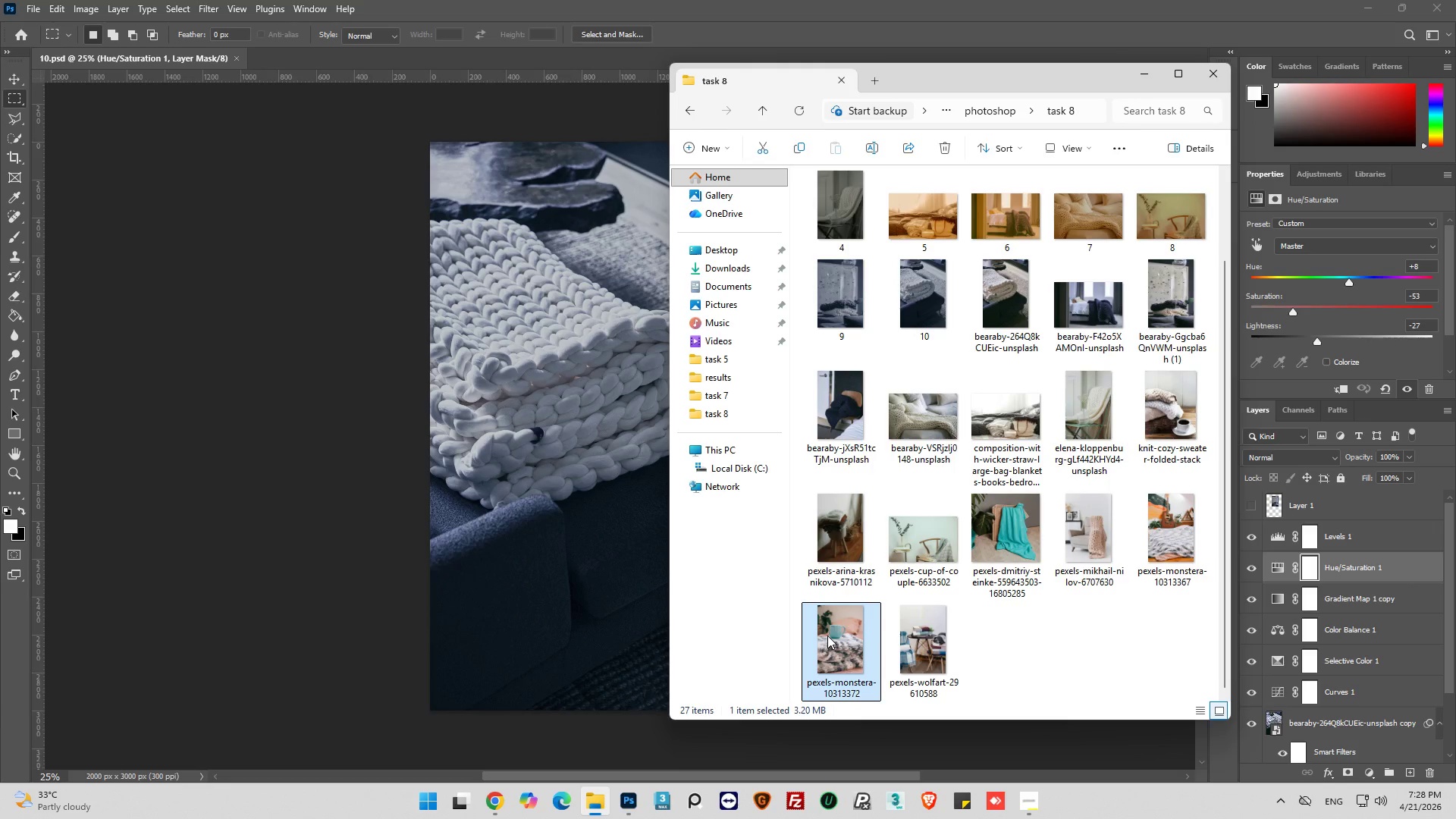 
double_click([827, 634])
 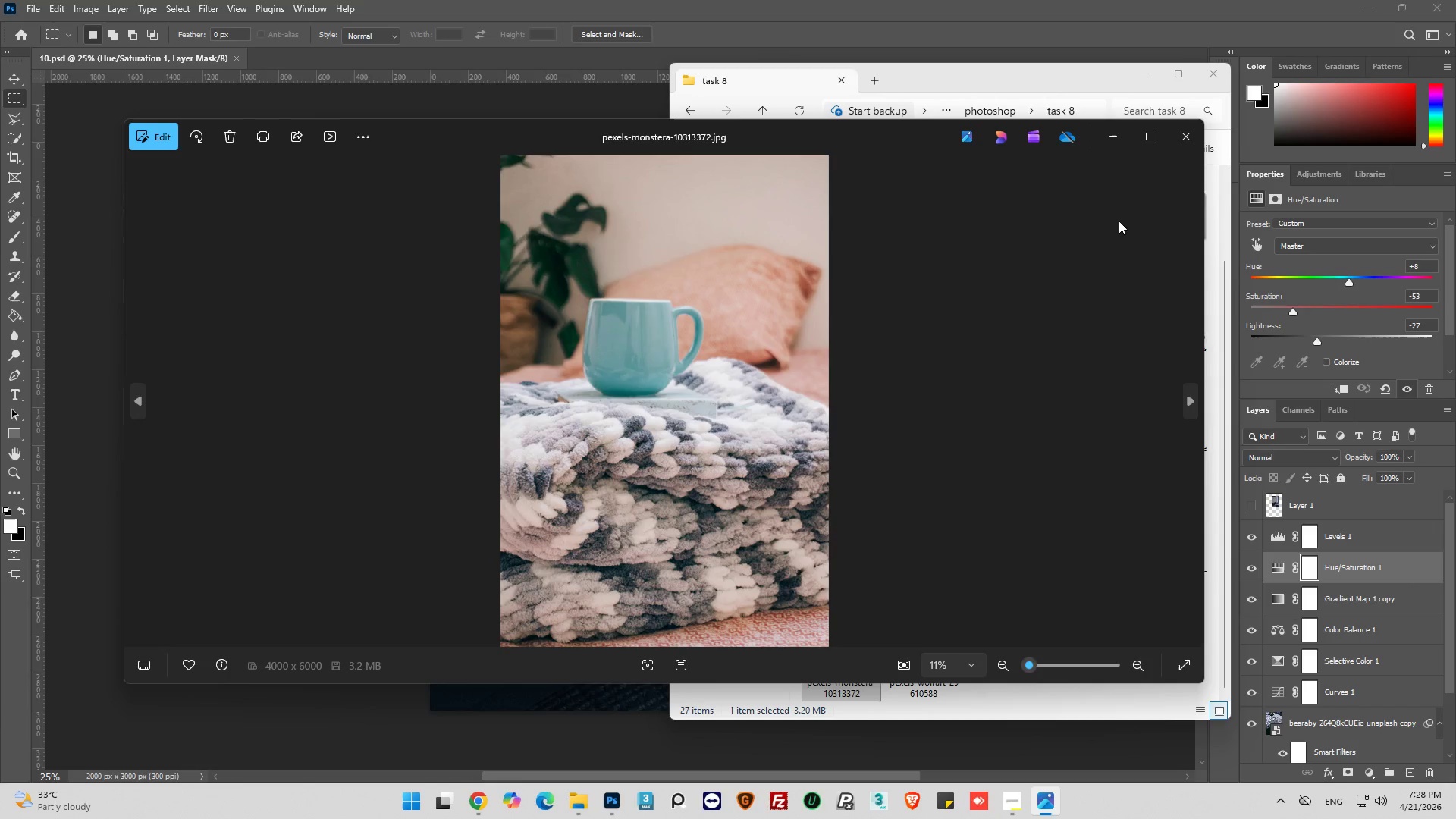 
left_click([1184, 144])
 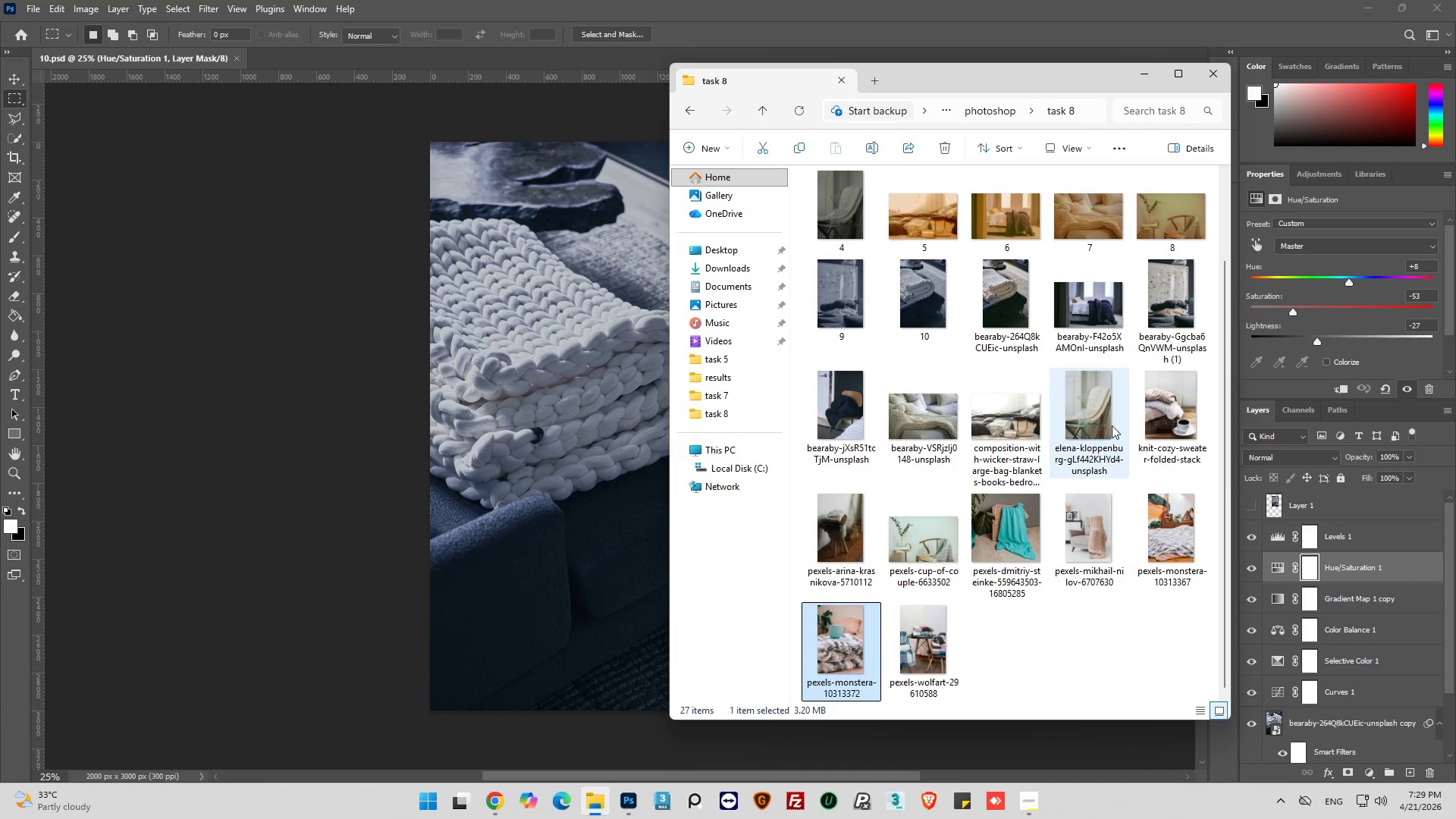 
scroll: coordinate [1150, 431], scroll_direction: up, amount: 1.0
 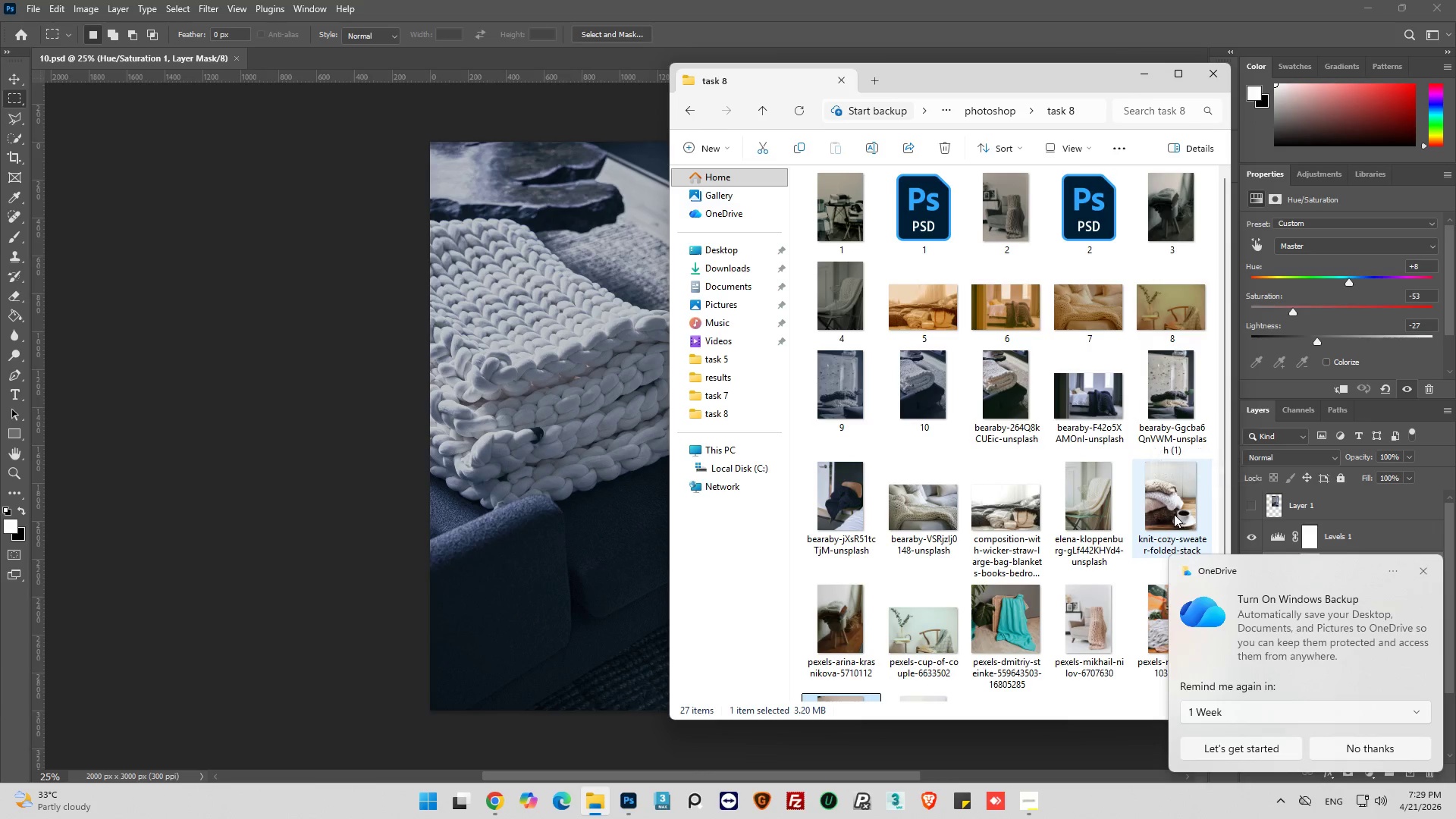 
double_click([1174, 514])
 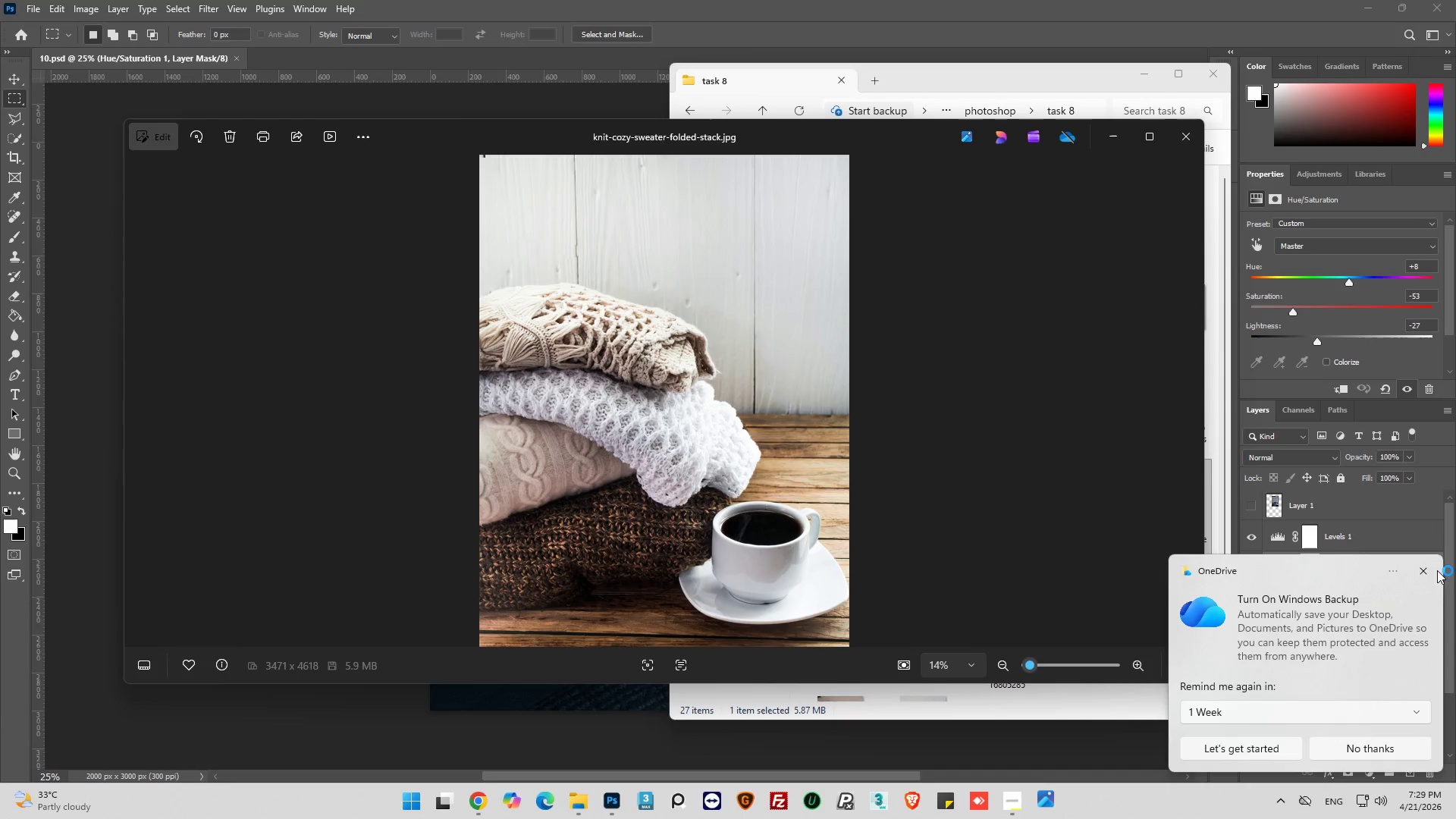 
left_click([1426, 570])
 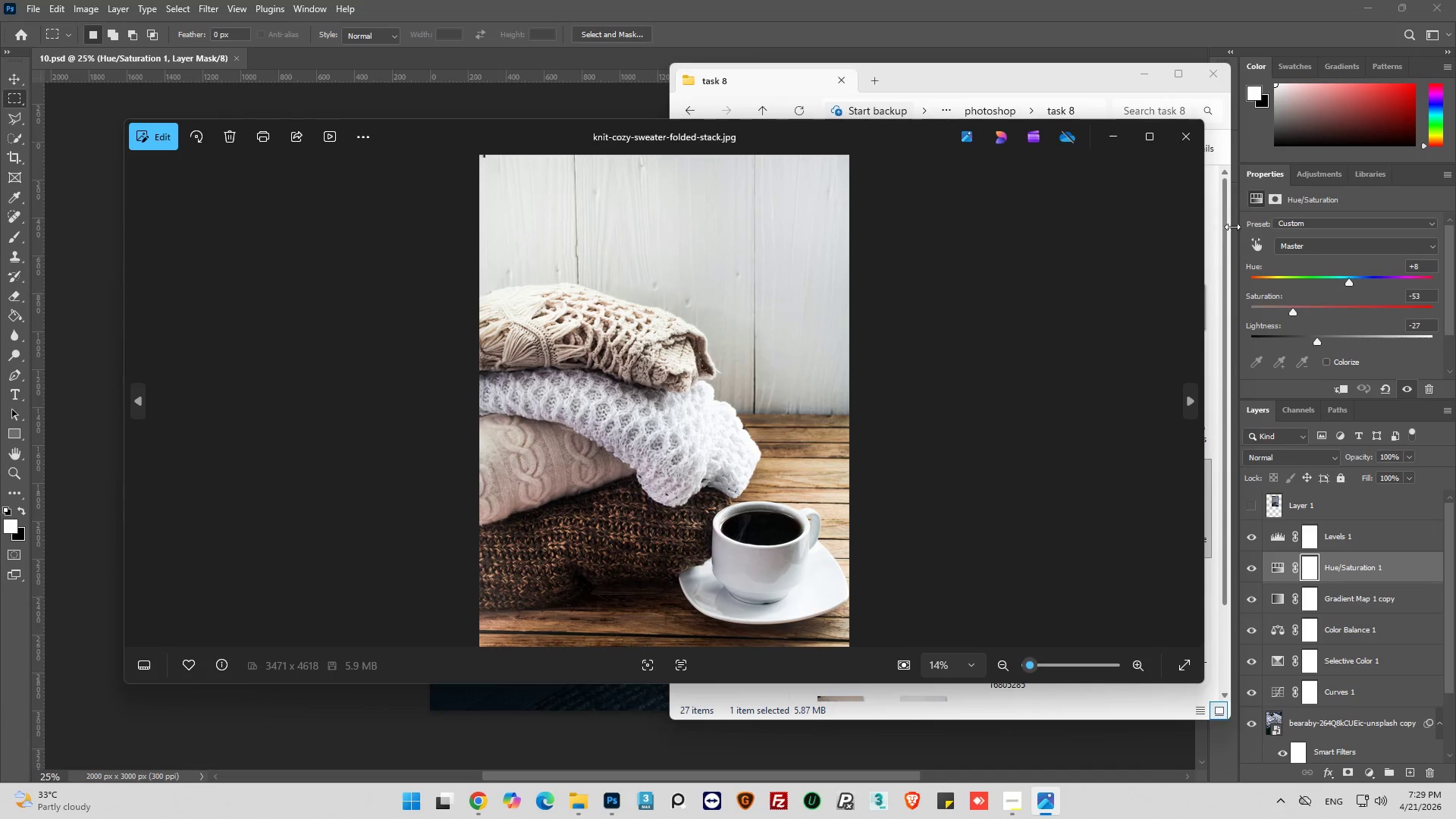 
left_click([1193, 140])
 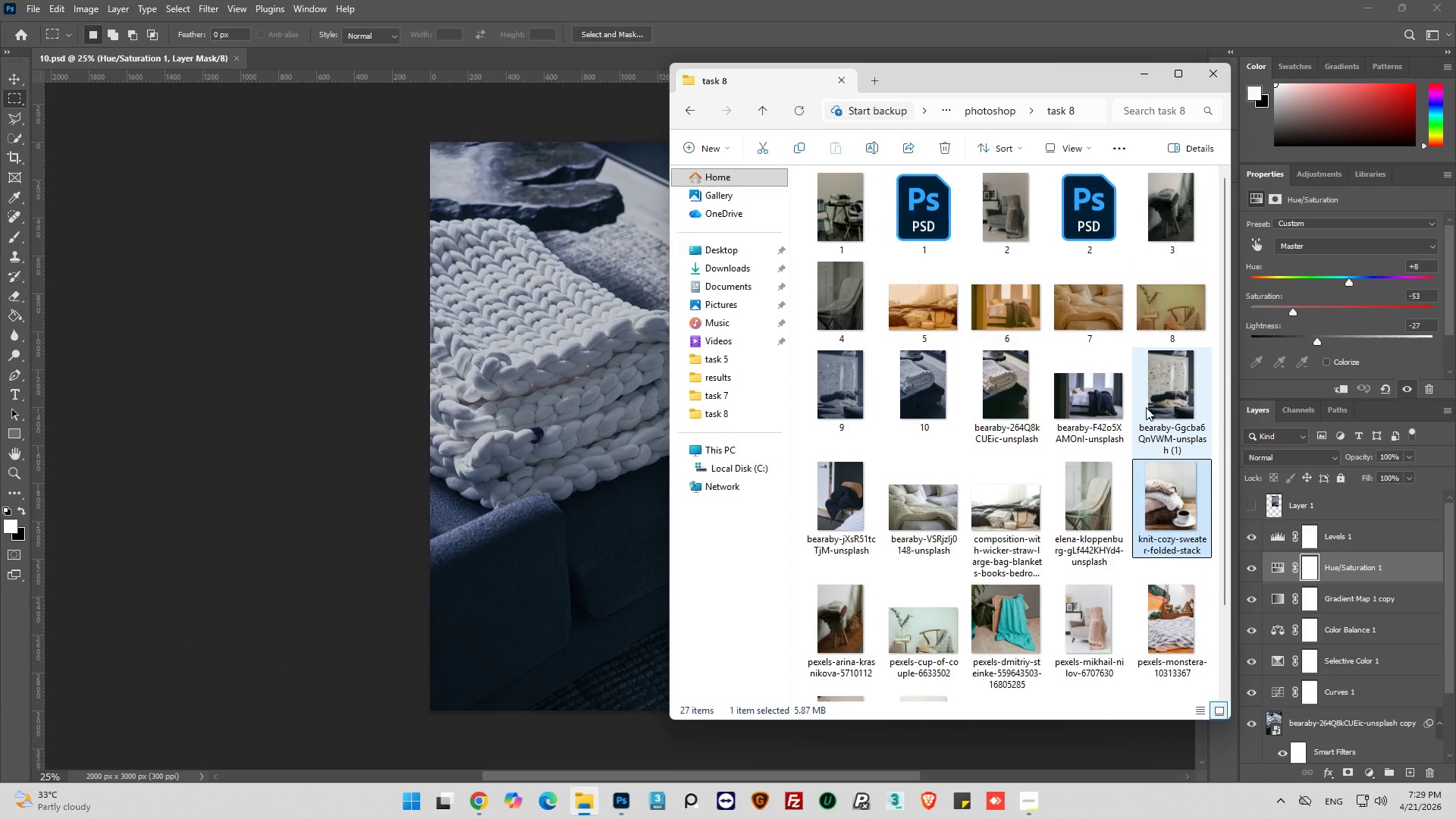 
mouse_move([1149, 504])
 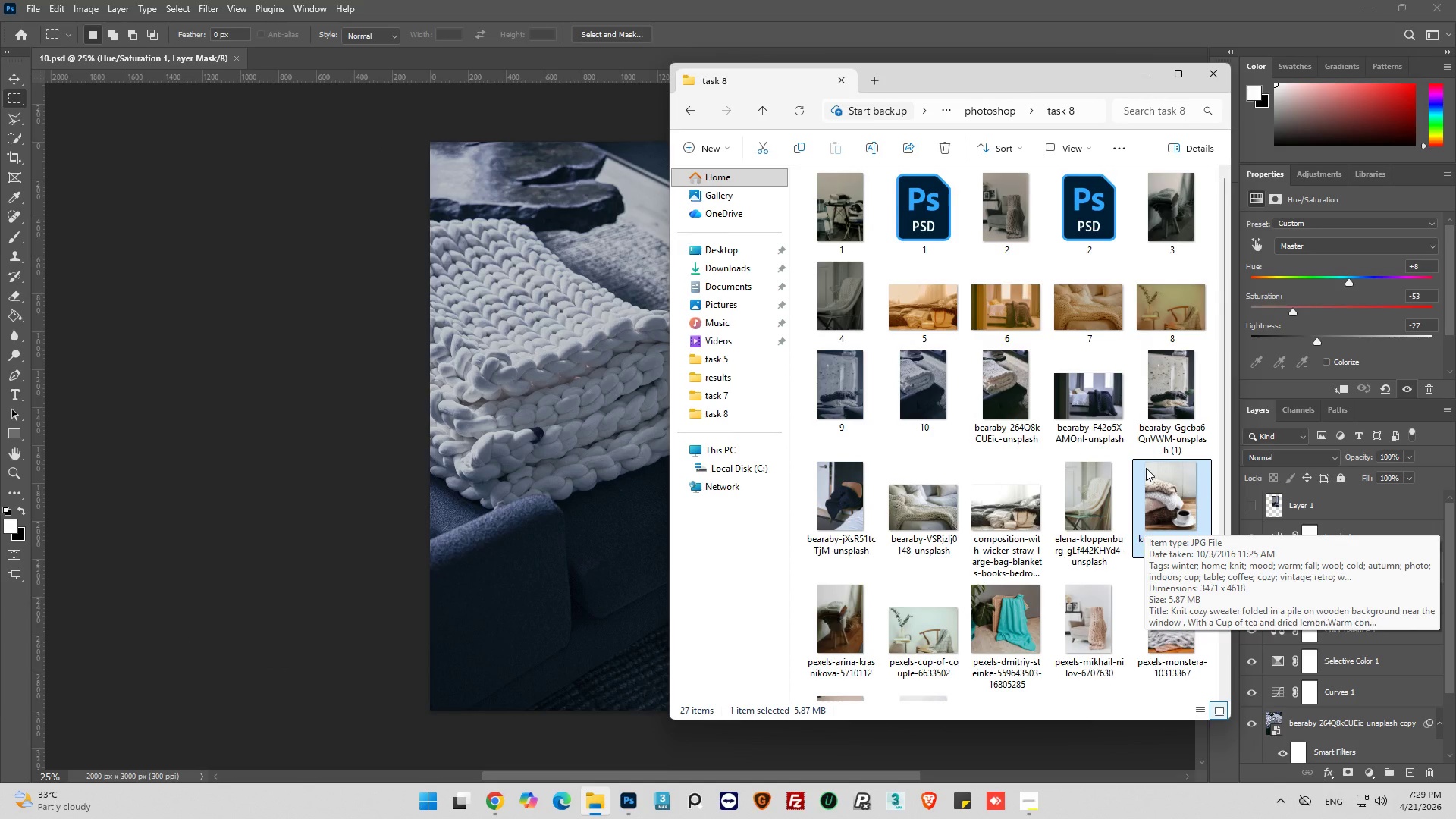 
scroll: coordinate [1146, 468], scroll_direction: up, amount: 2.0
 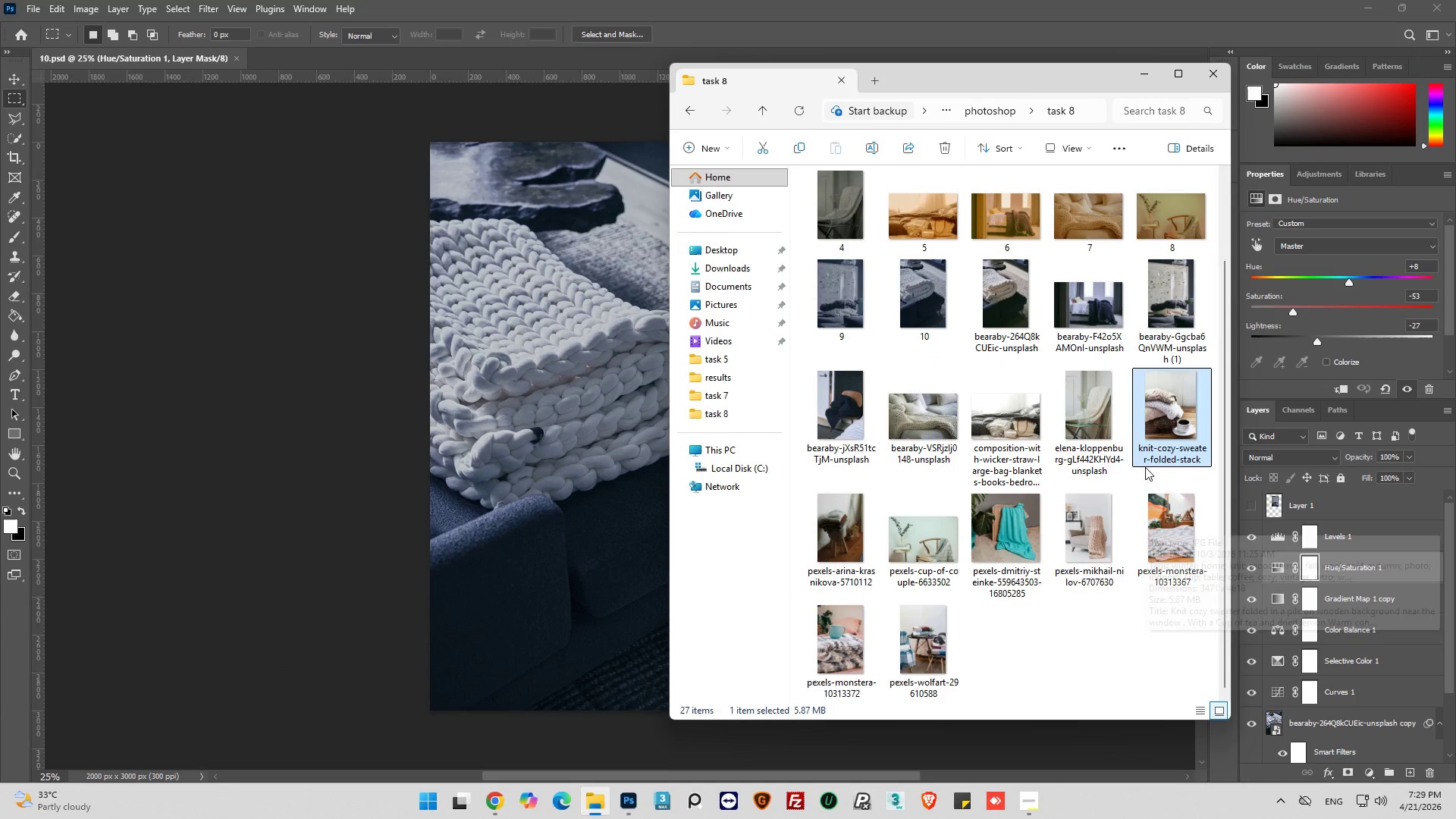 
scroll: coordinate [1137, 468], scroll_direction: down, amount: 3.0
 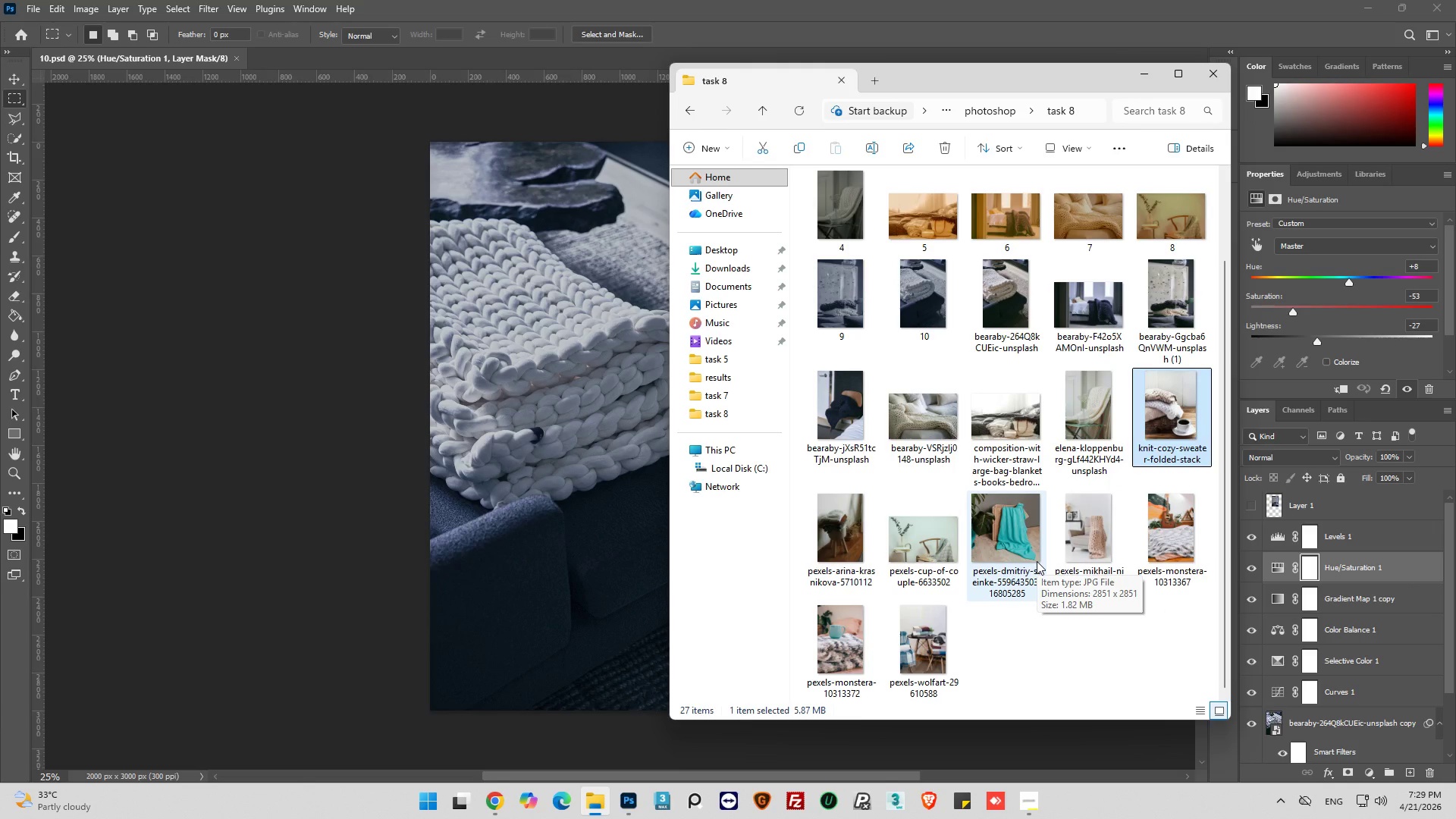 
wait(7.07)
 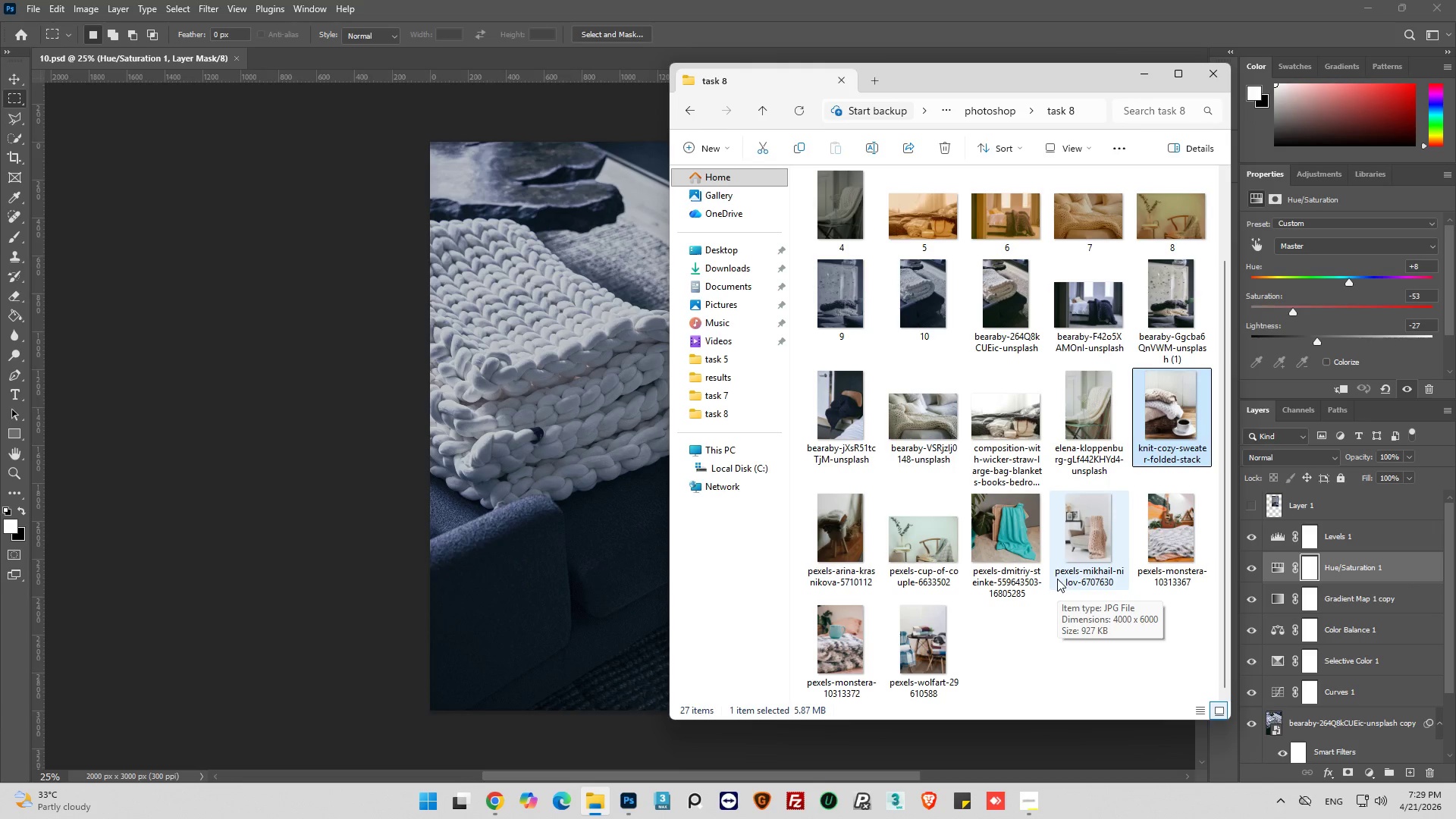 
scroll: coordinate [1037, 561], scroll_direction: up, amount: 4.0
 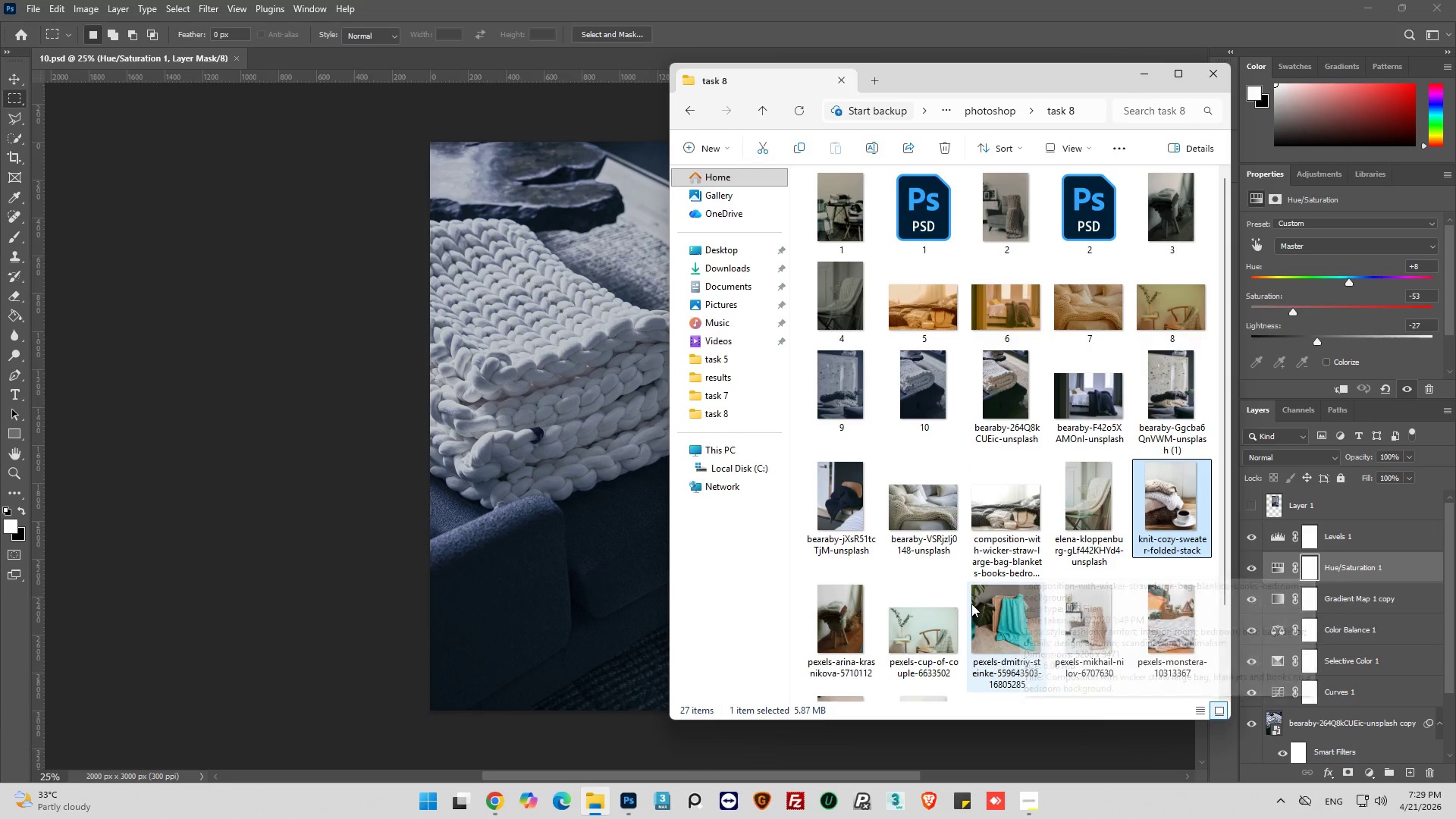 
mouse_move([601, 786])
 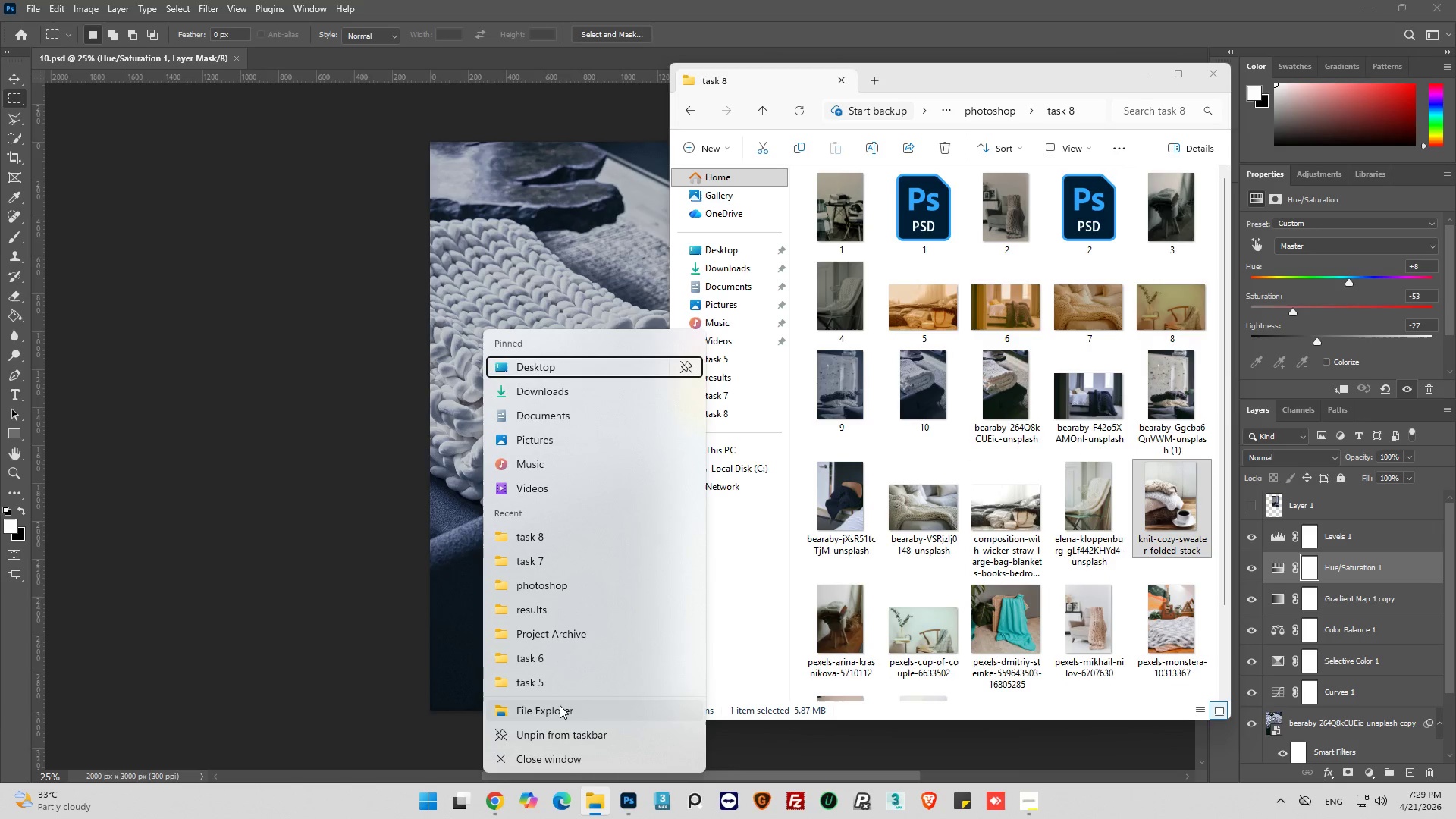 
left_click([560, 705])
 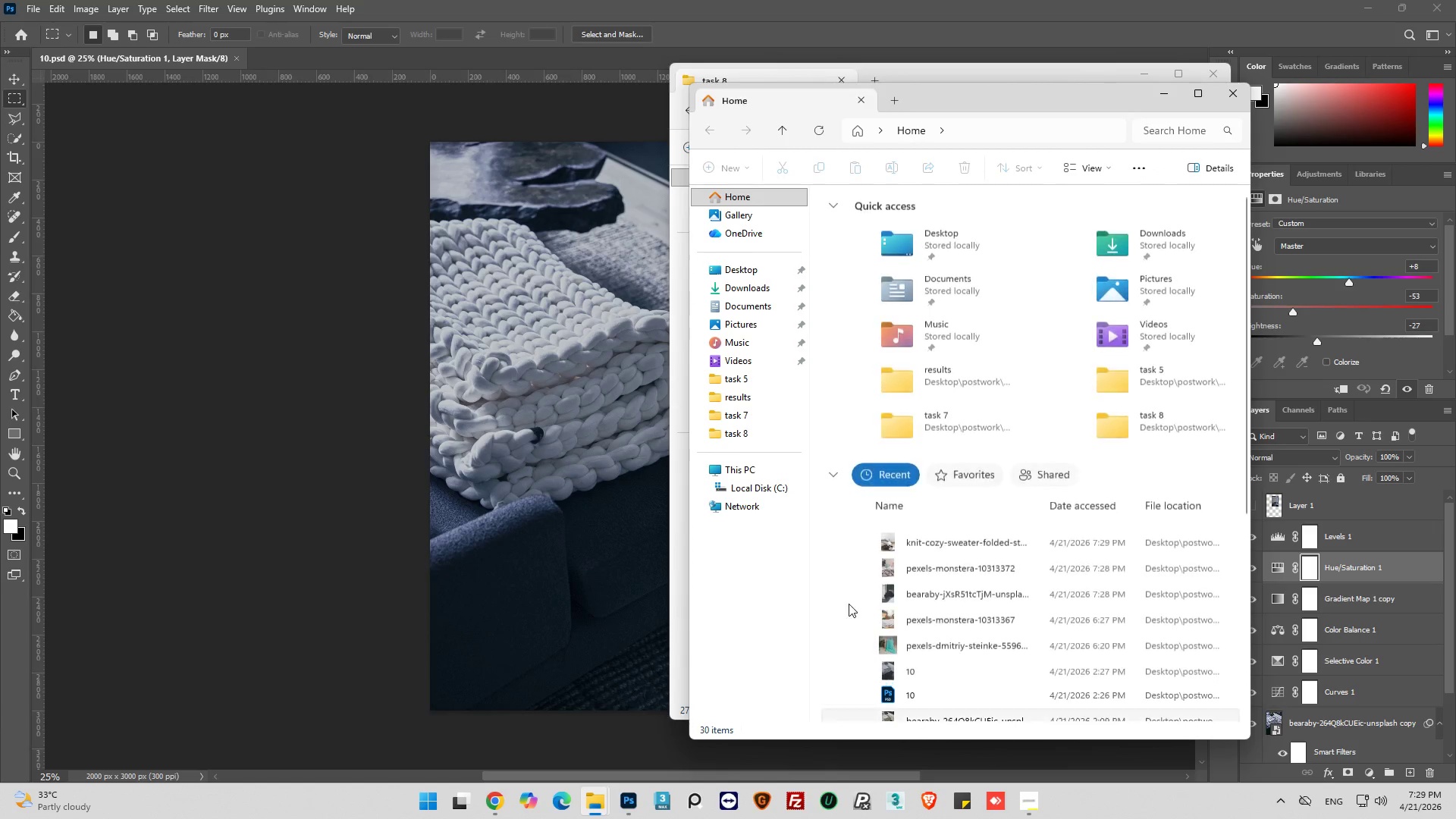 
left_click([735, 276])
 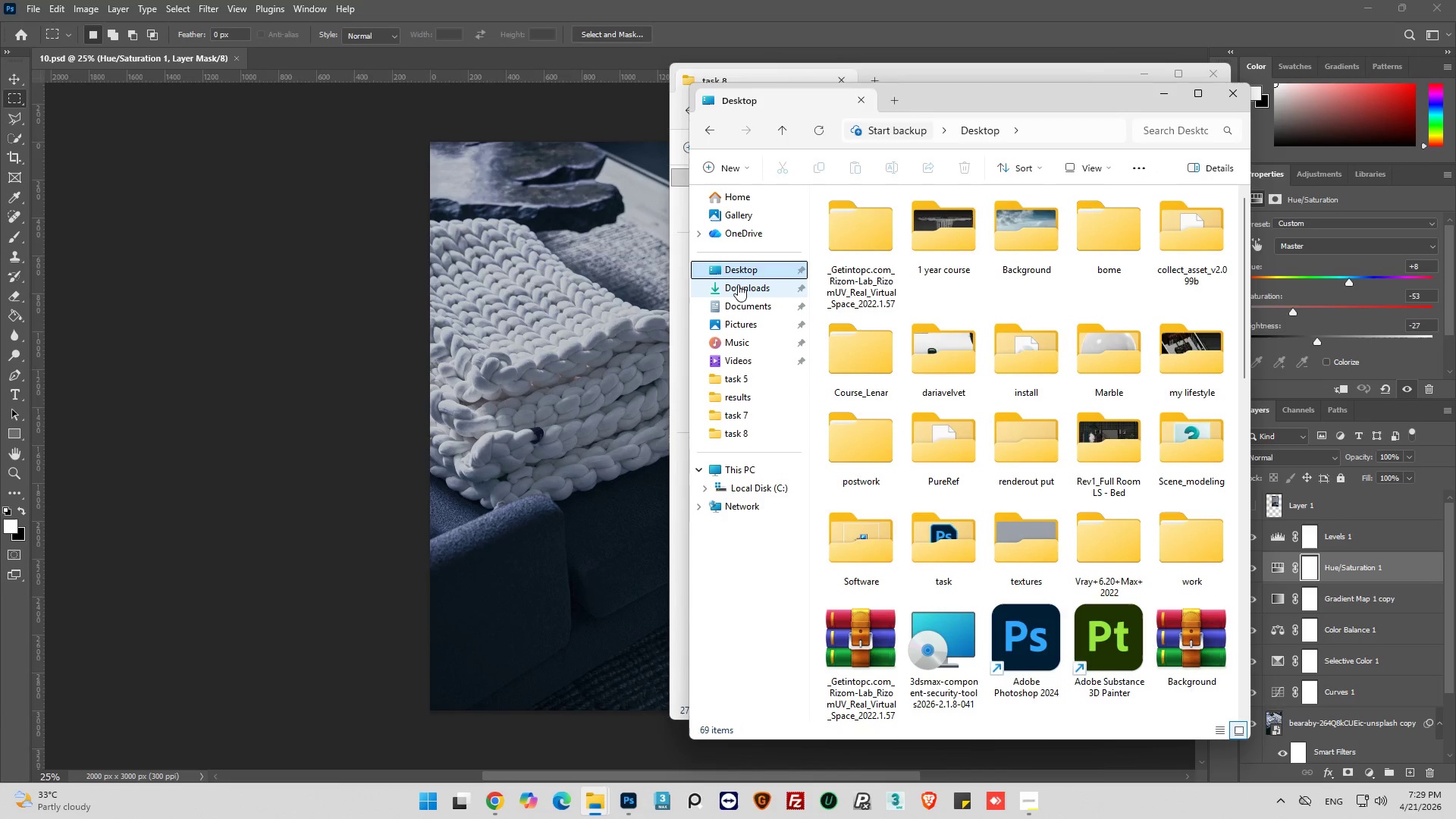 
left_click([738, 284])
 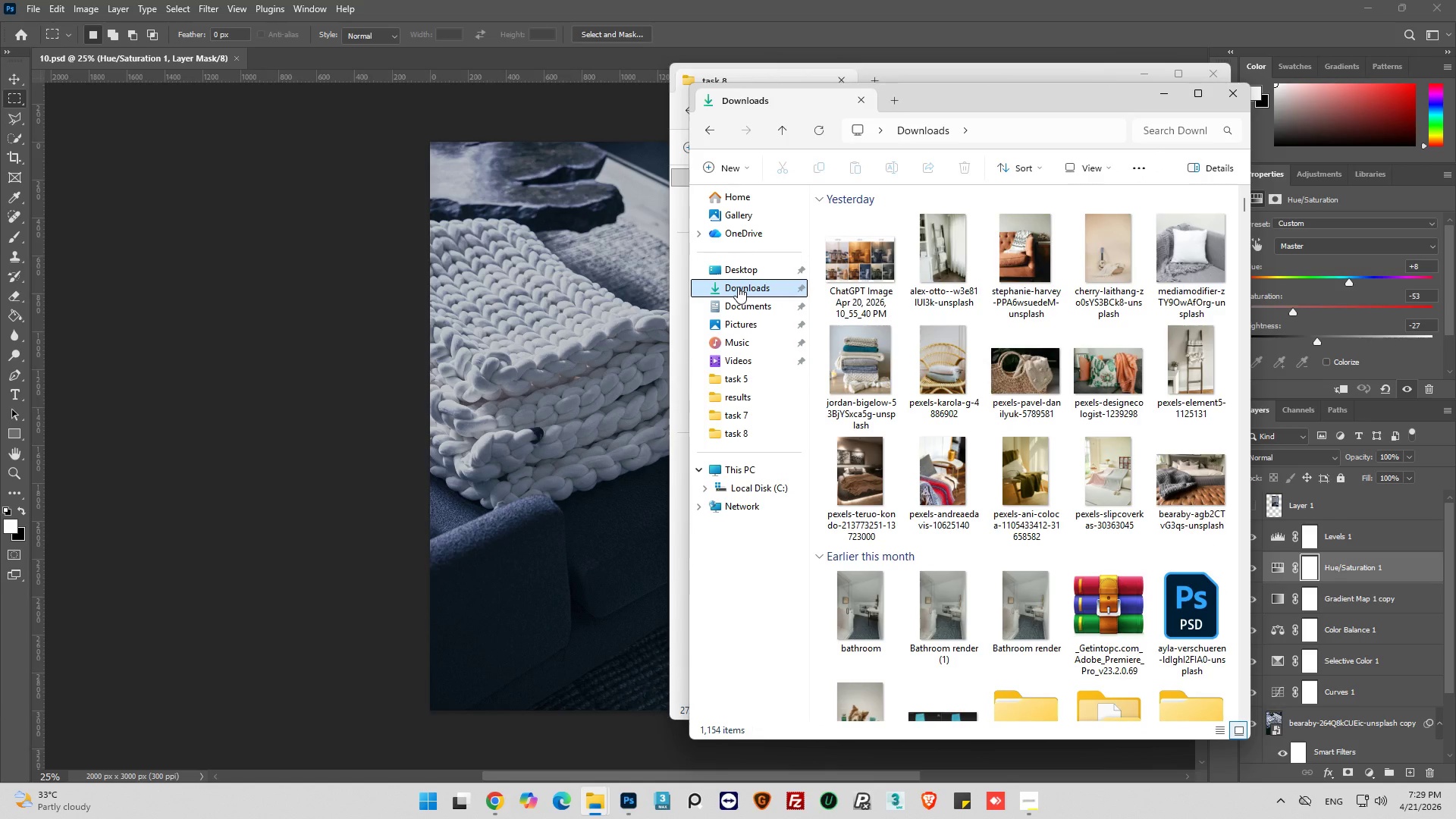 
wait(6.33)
 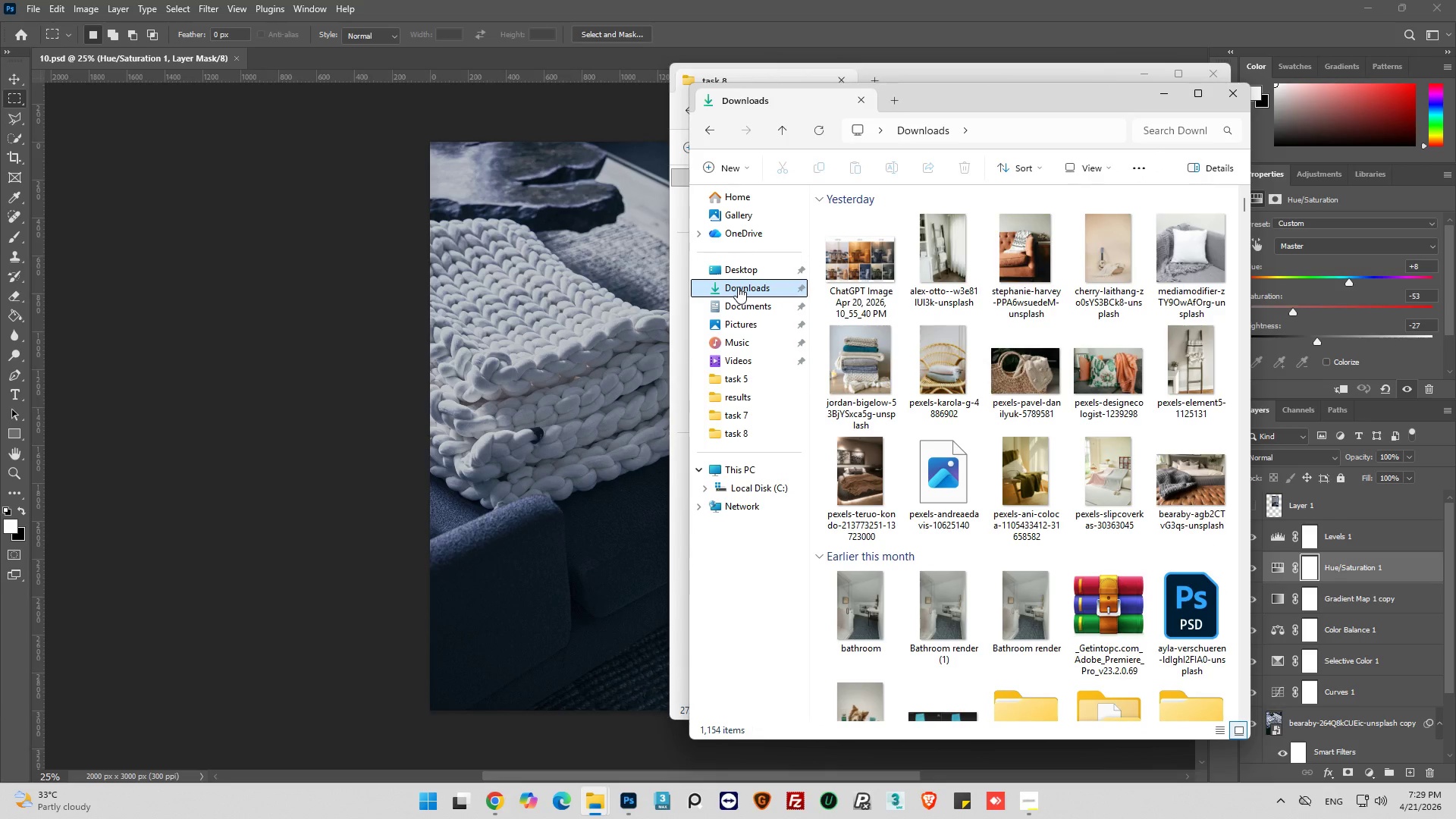 
double_click([1037, 260])
 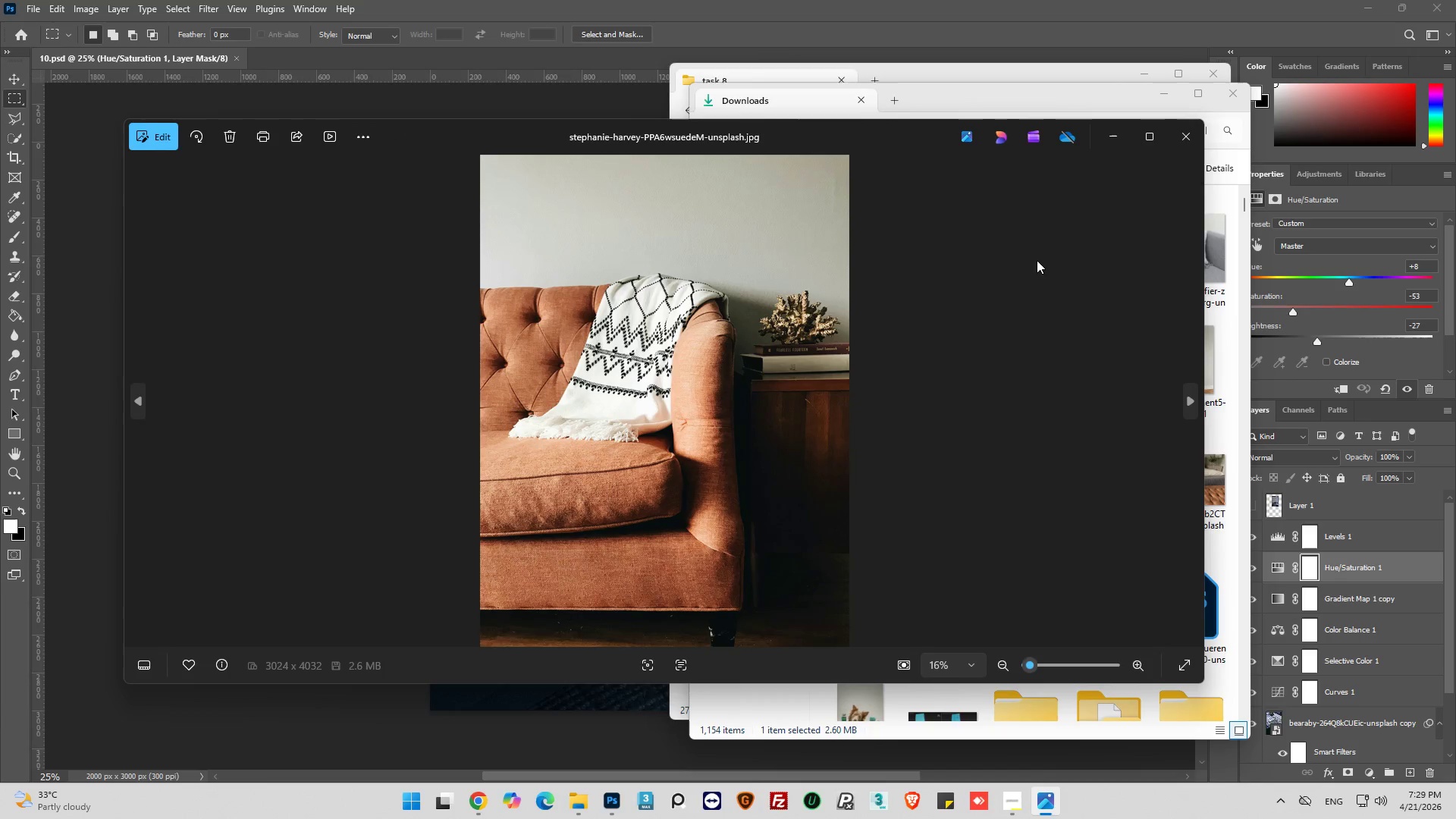 
scroll: coordinate [640, 342], scroll_direction: up, amount: 9.0
 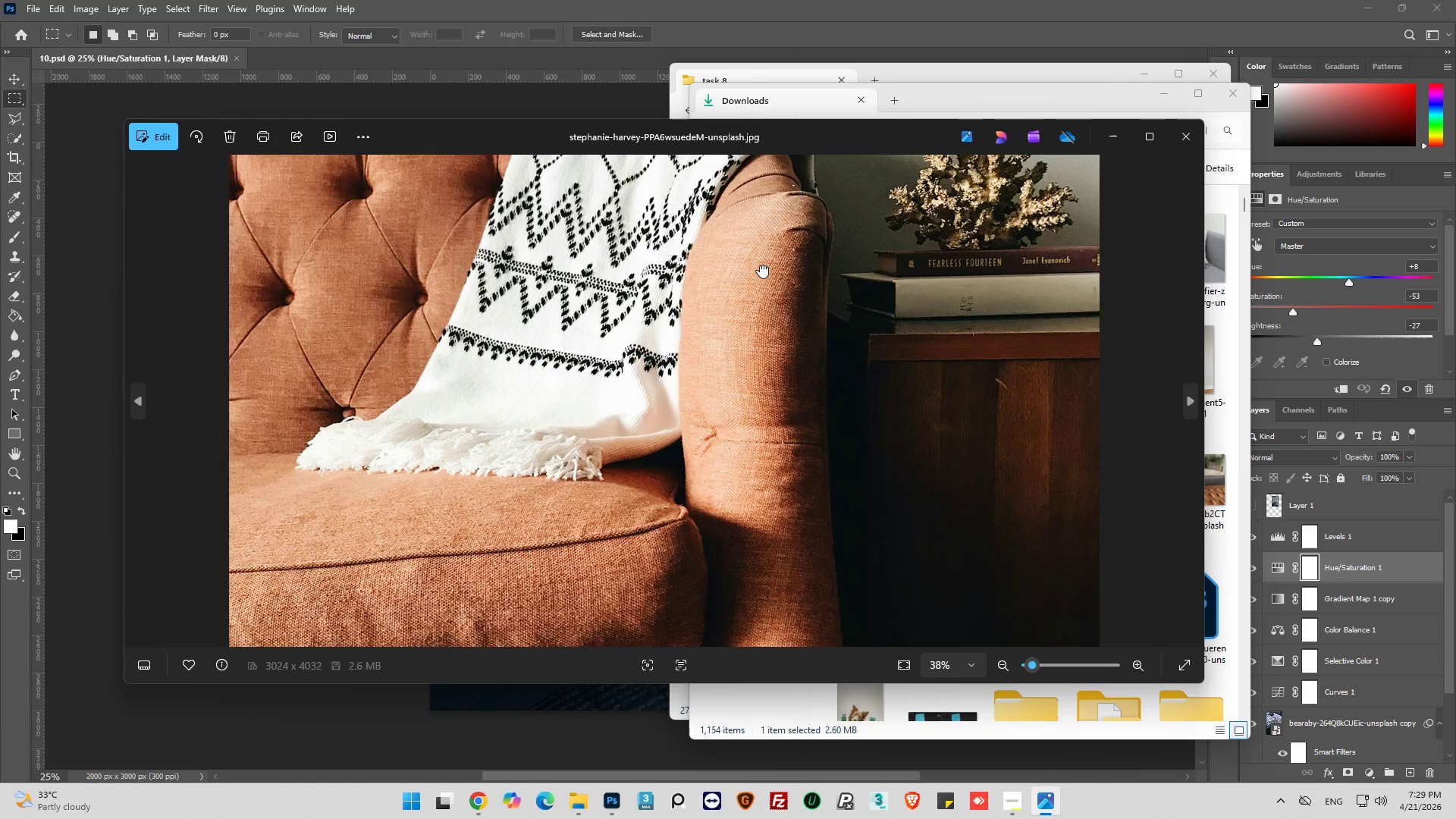 
scroll: coordinate [753, 289], scroll_direction: down, amount: 15.0
 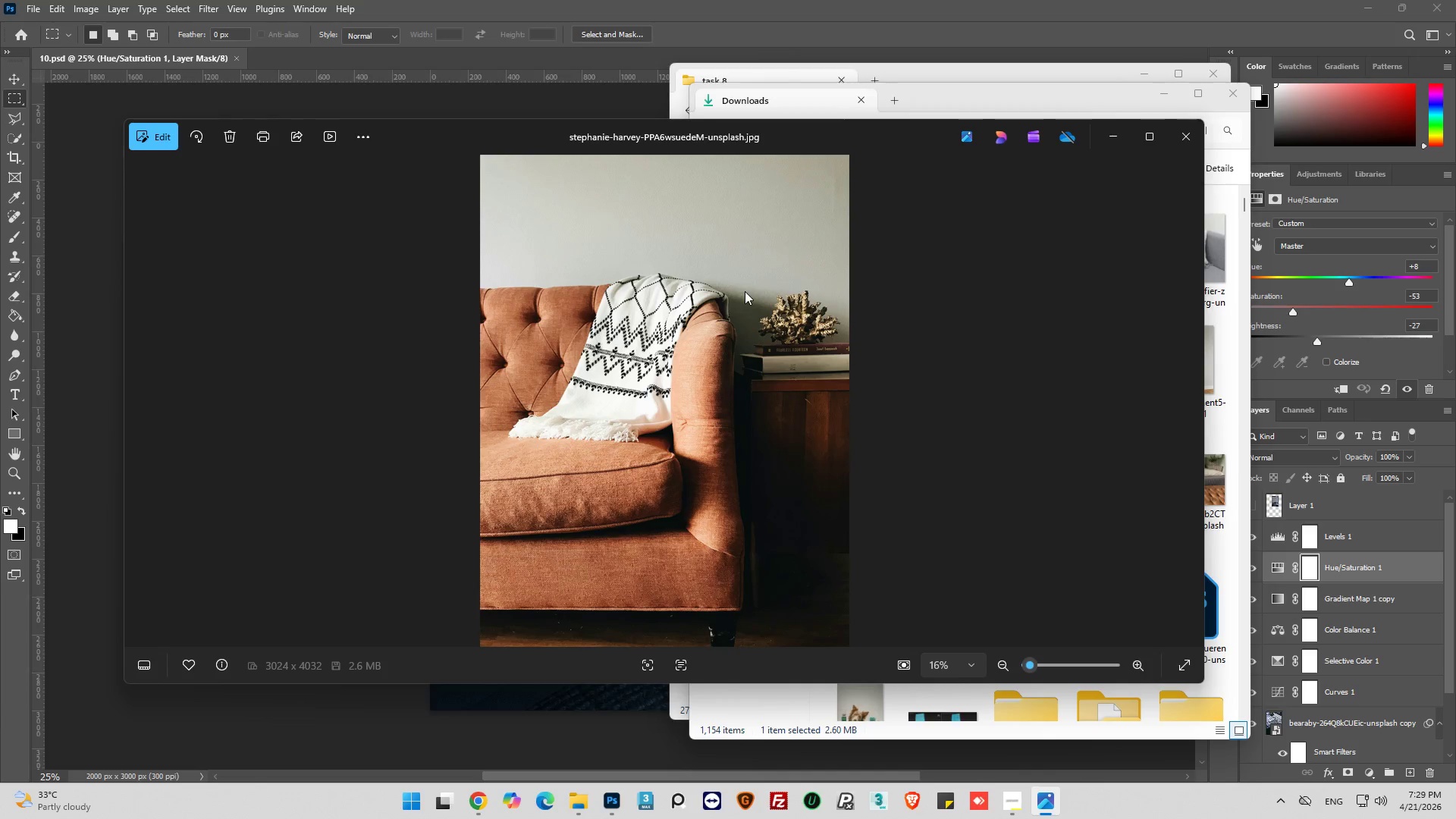 
scroll: coordinate [742, 295], scroll_direction: up, amount: 2.0
 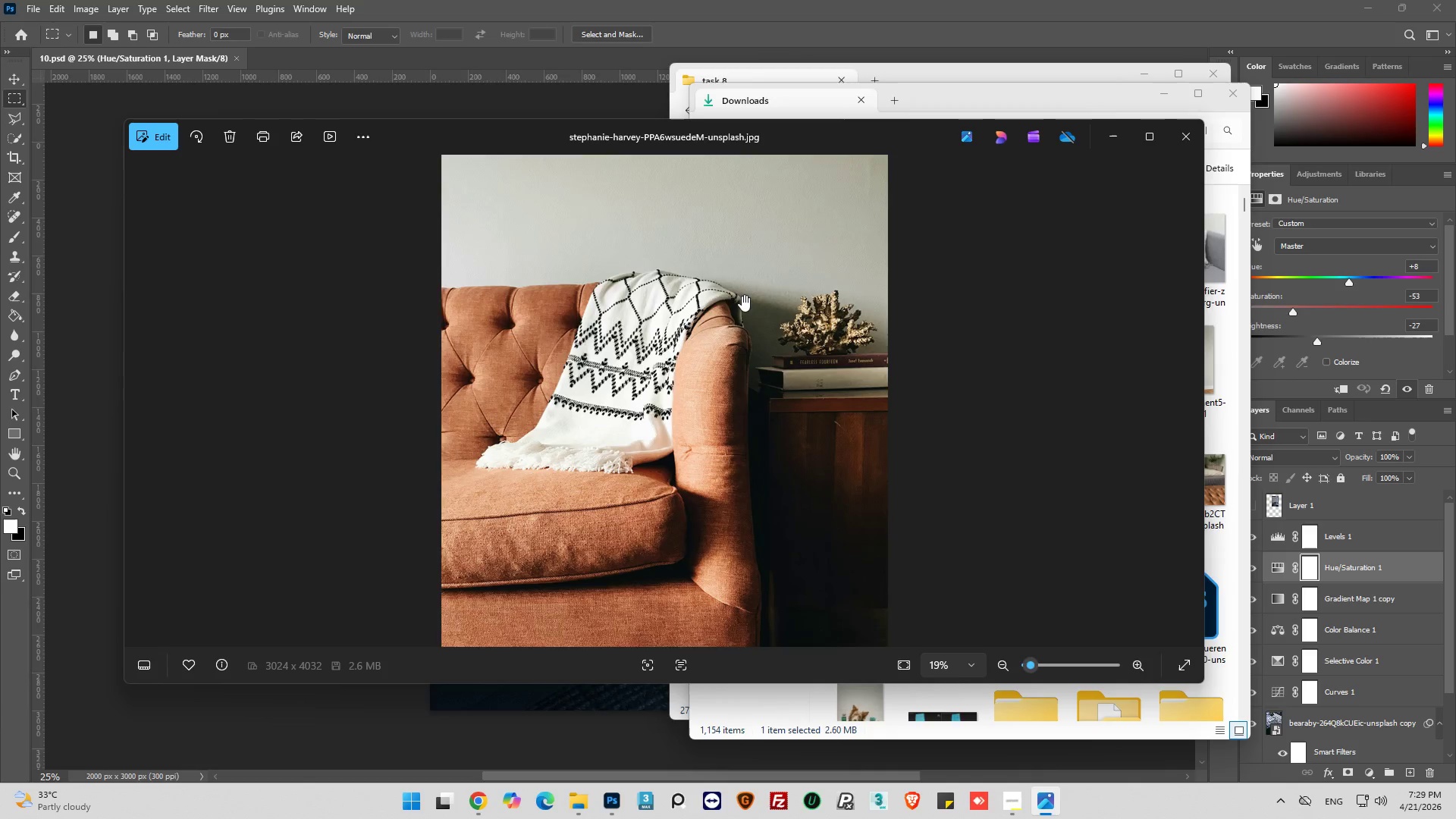 
scroll: coordinate [742, 296], scroll_direction: down, amount: 4.0
 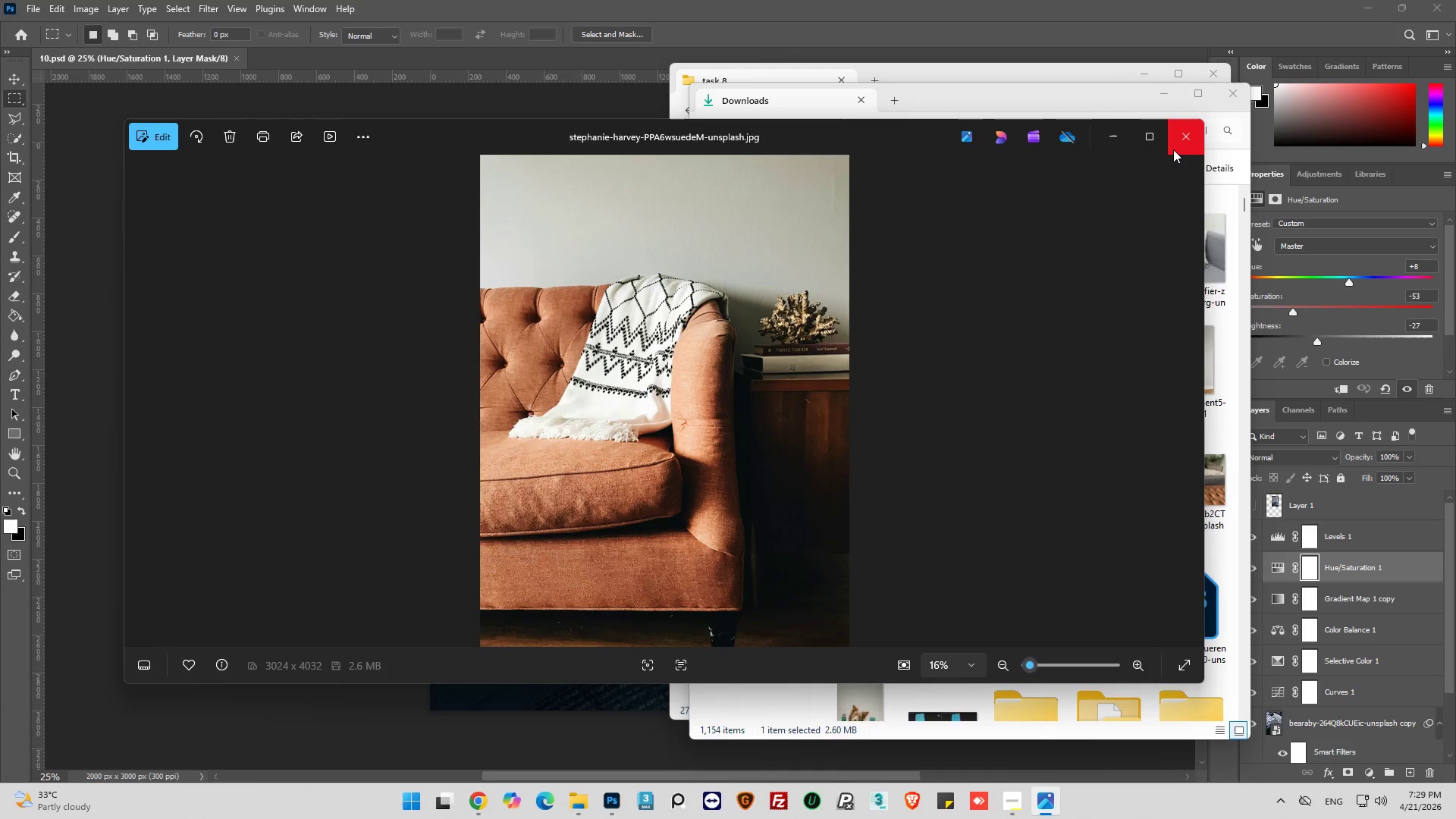 
left_click([1174, 149])
 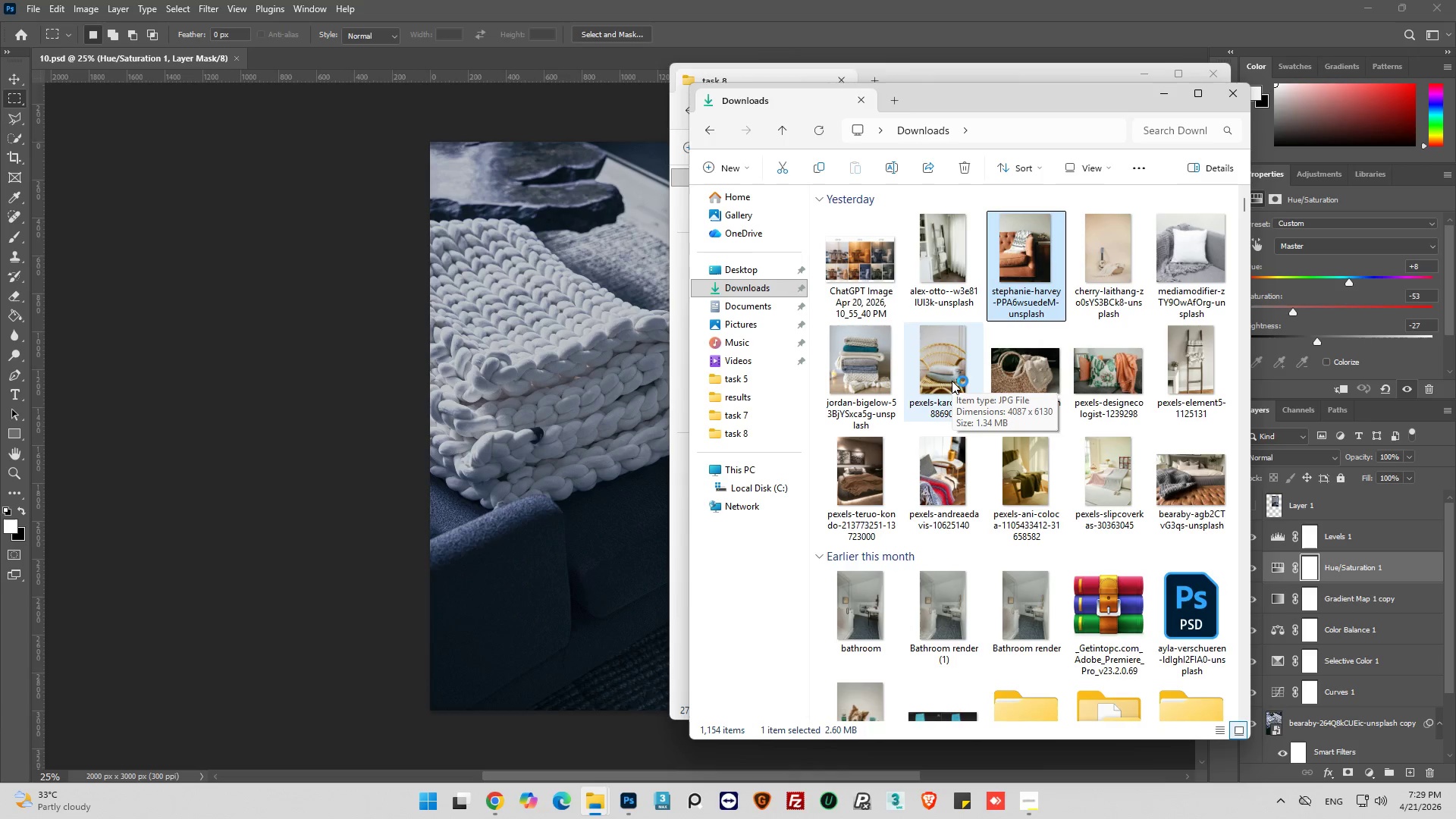 
wait(11.47)
 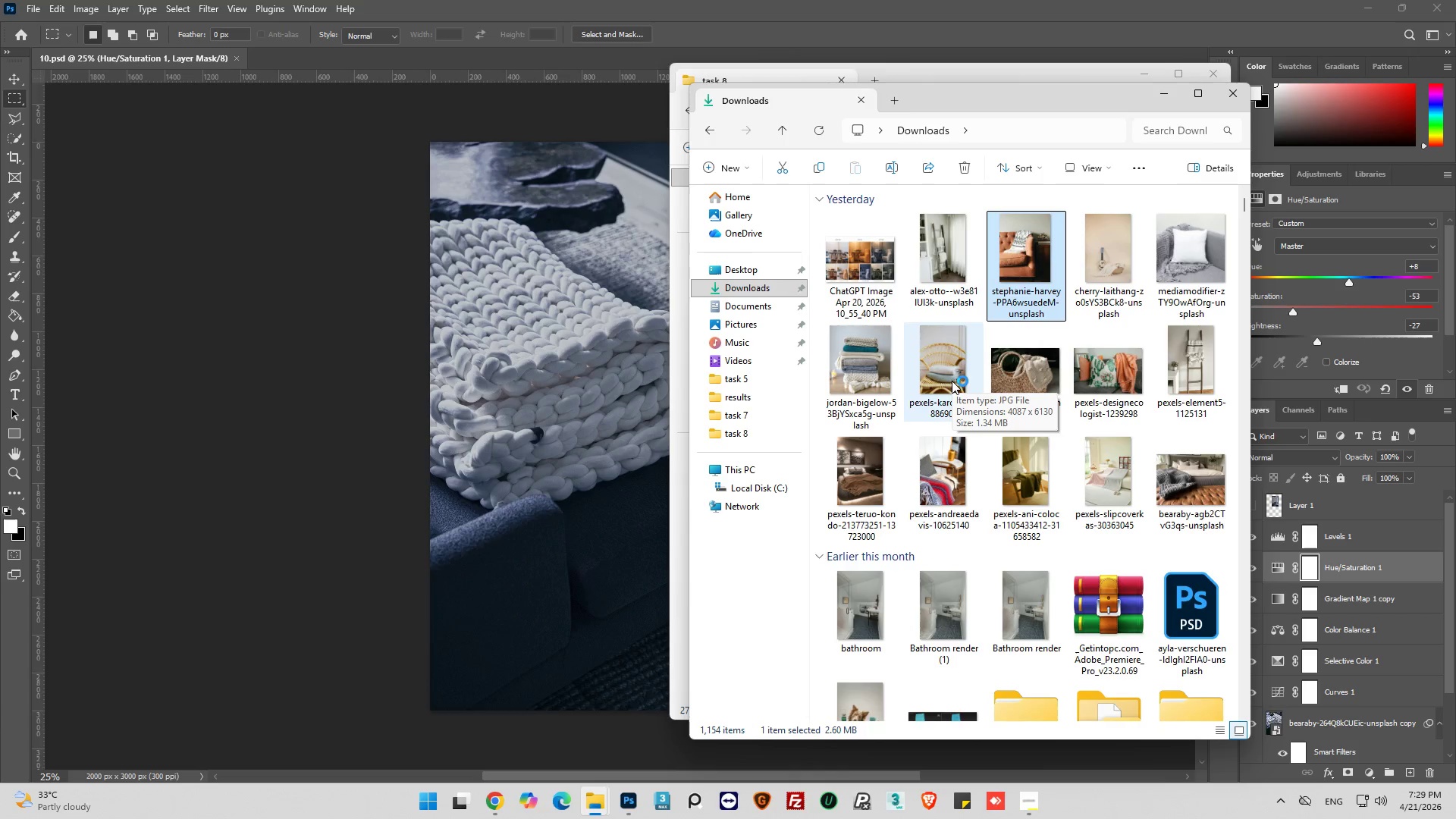 
left_click([861, 483])
 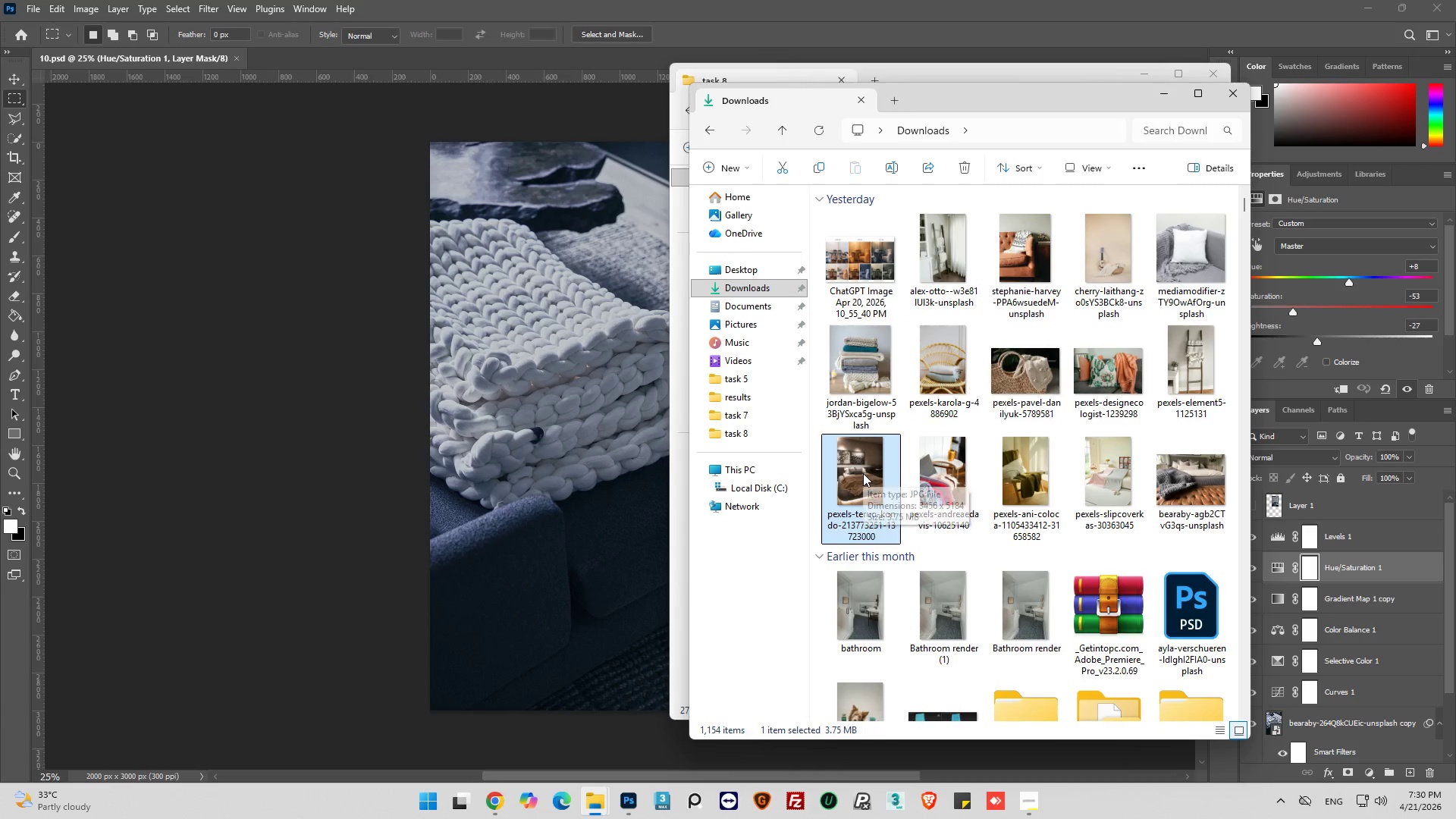 
double_click([863, 472])
 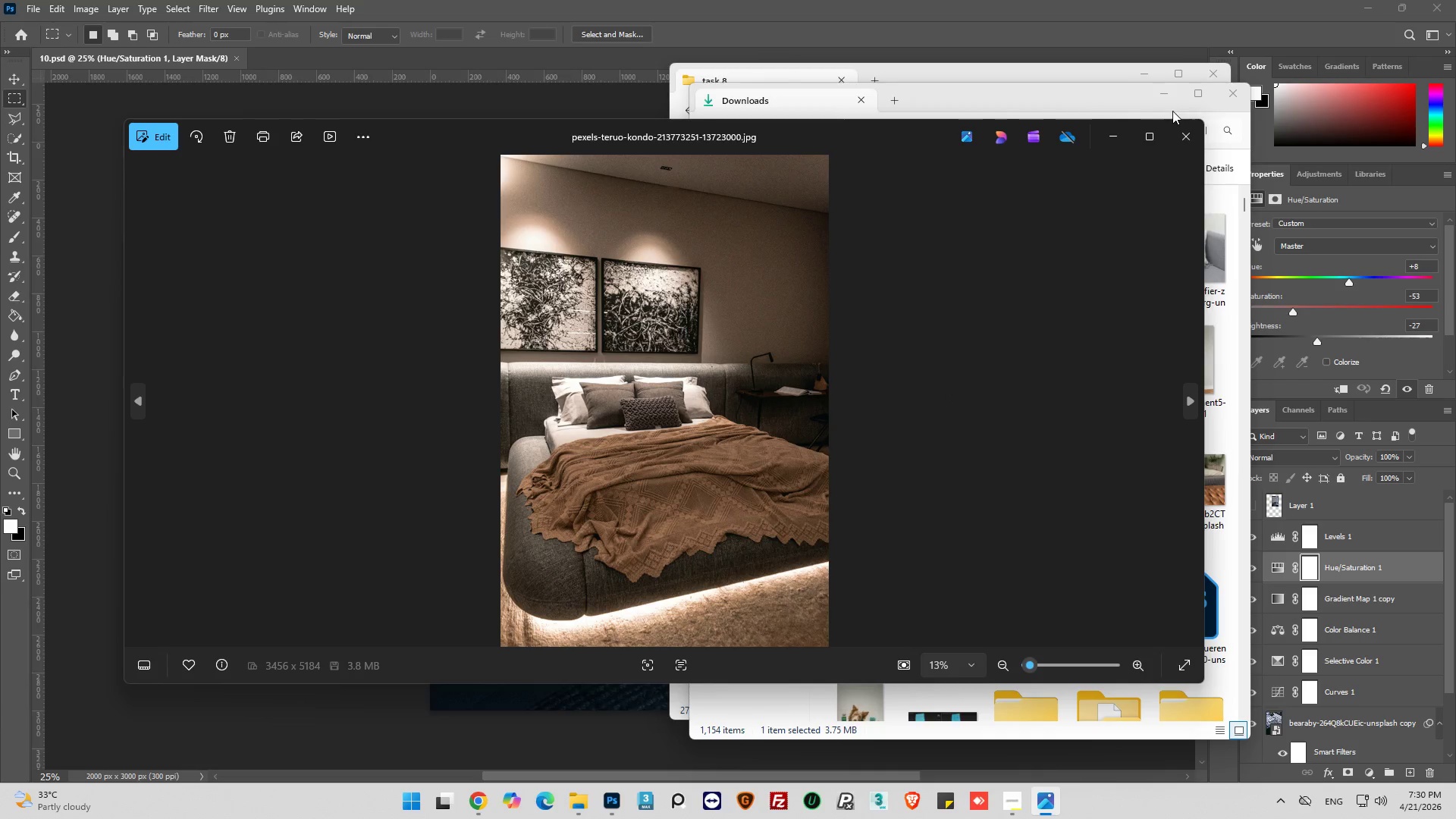 
left_click([1182, 130])
 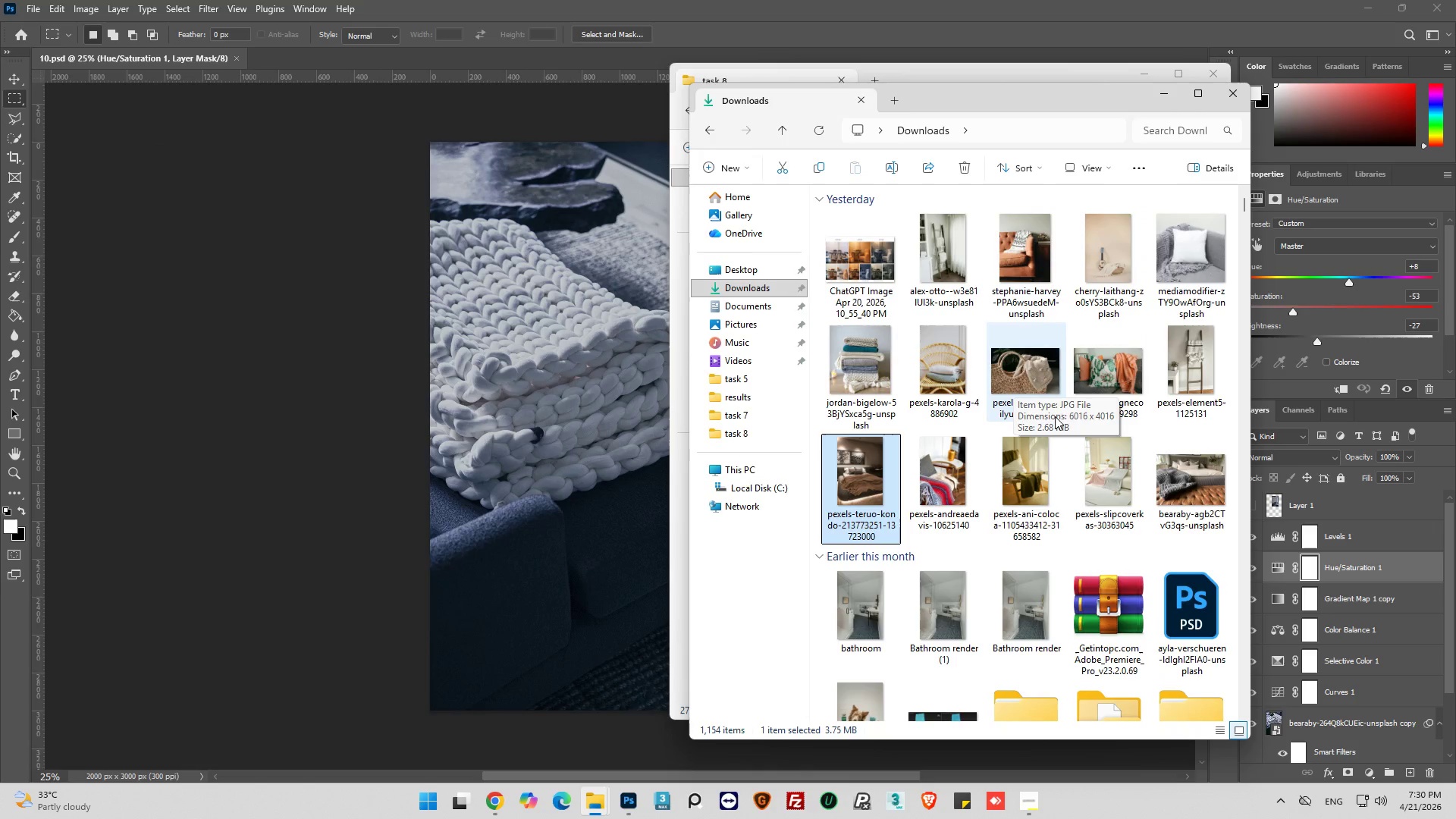 
wait(5.11)
 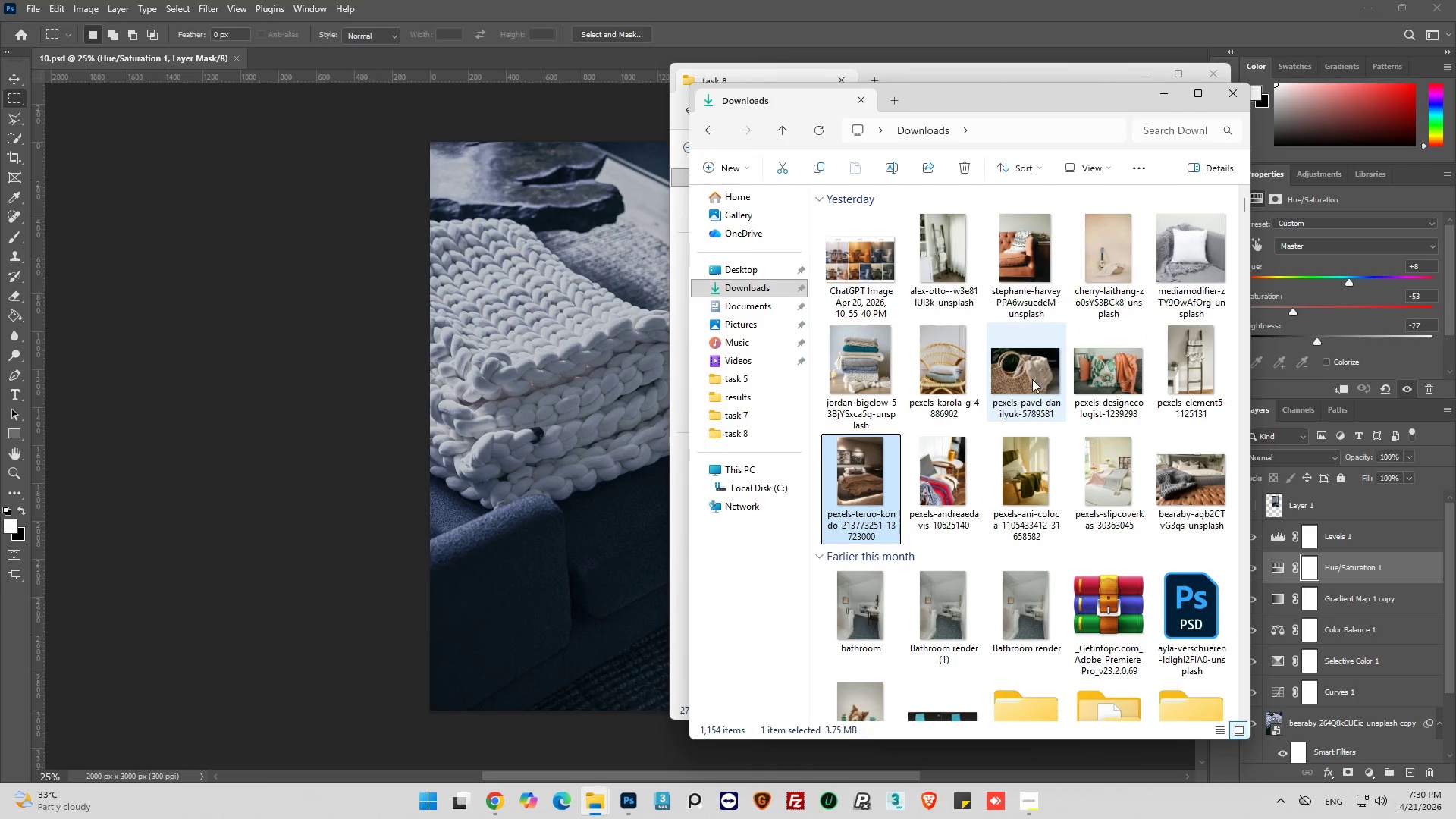 
double_click([1100, 370])
 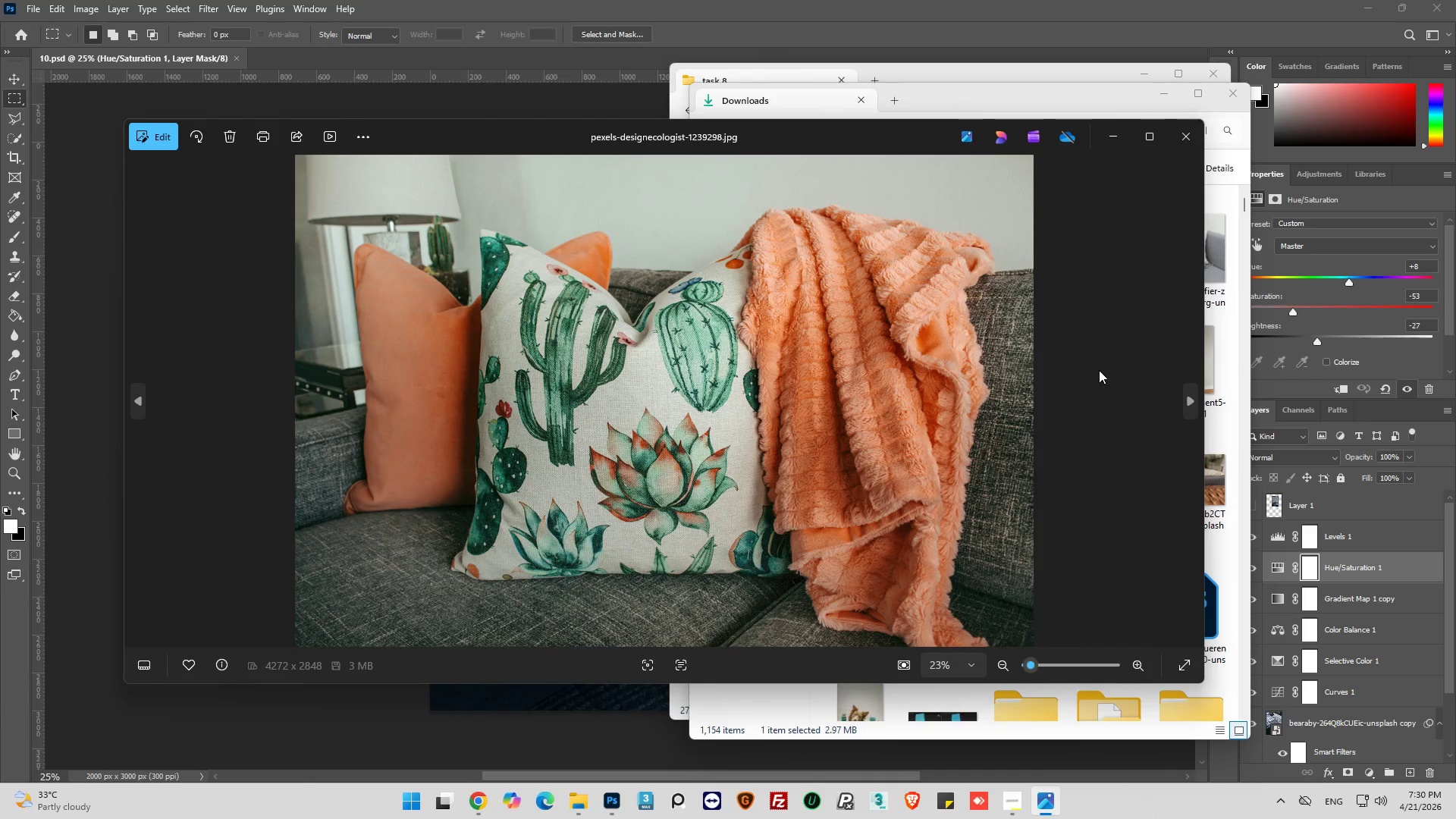 
scroll: coordinate [725, 410], scroll_direction: up, amount: 9.0
 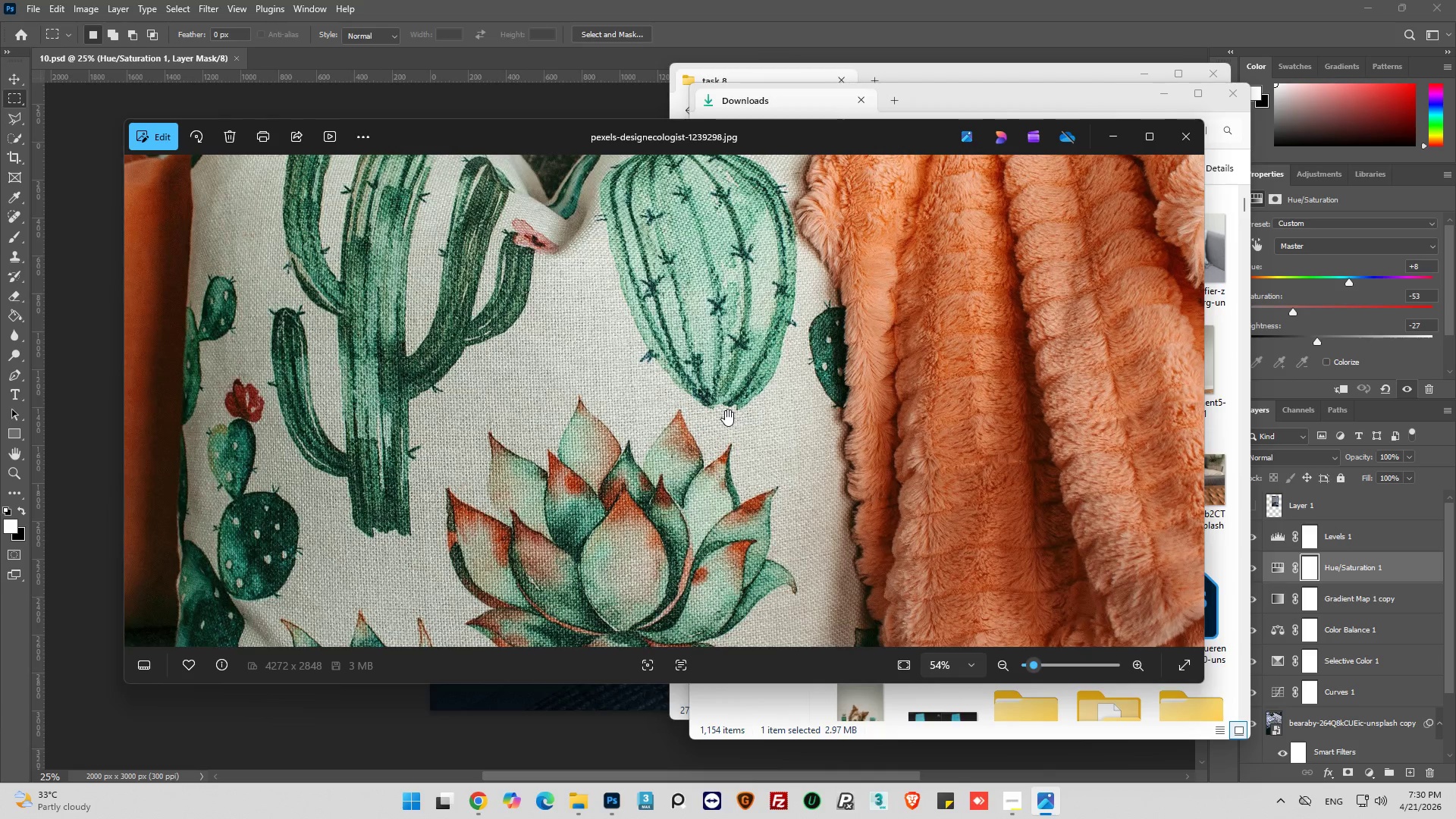 
scroll: coordinate [730, 405], scroll_direction: down, amount: 13.0
 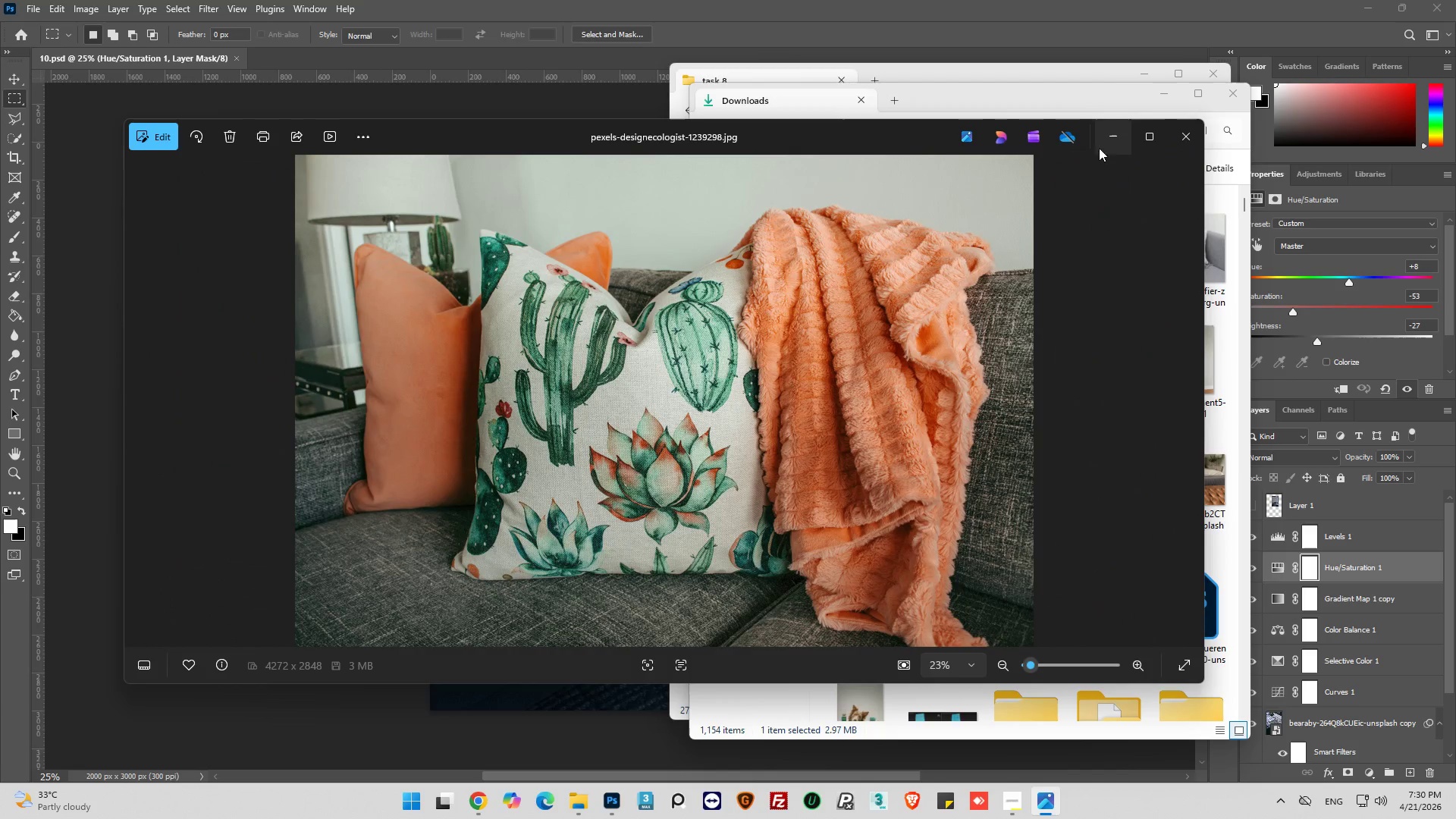 
left_click([1175, 131])
 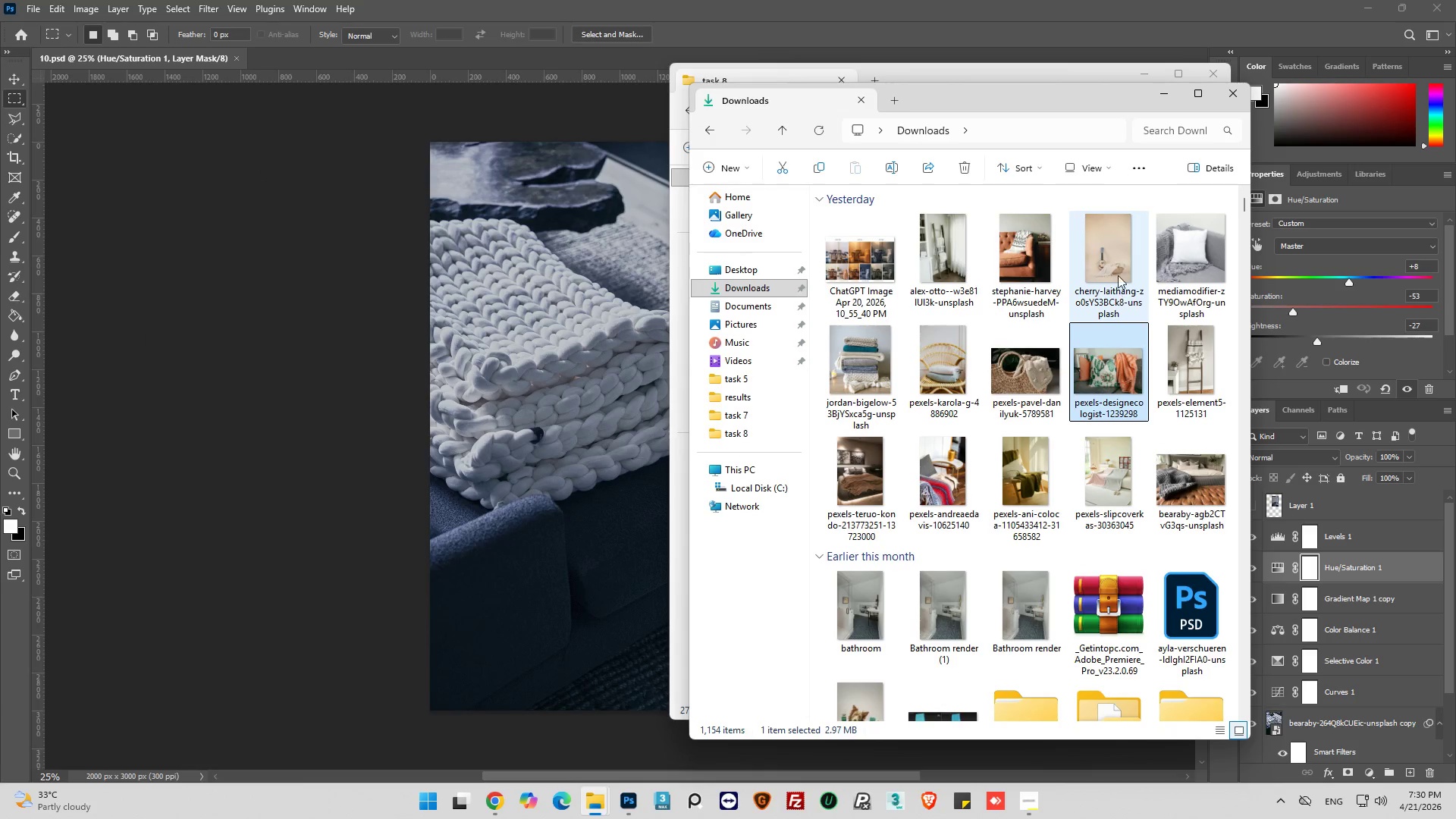 
double_click([1118, 270])
 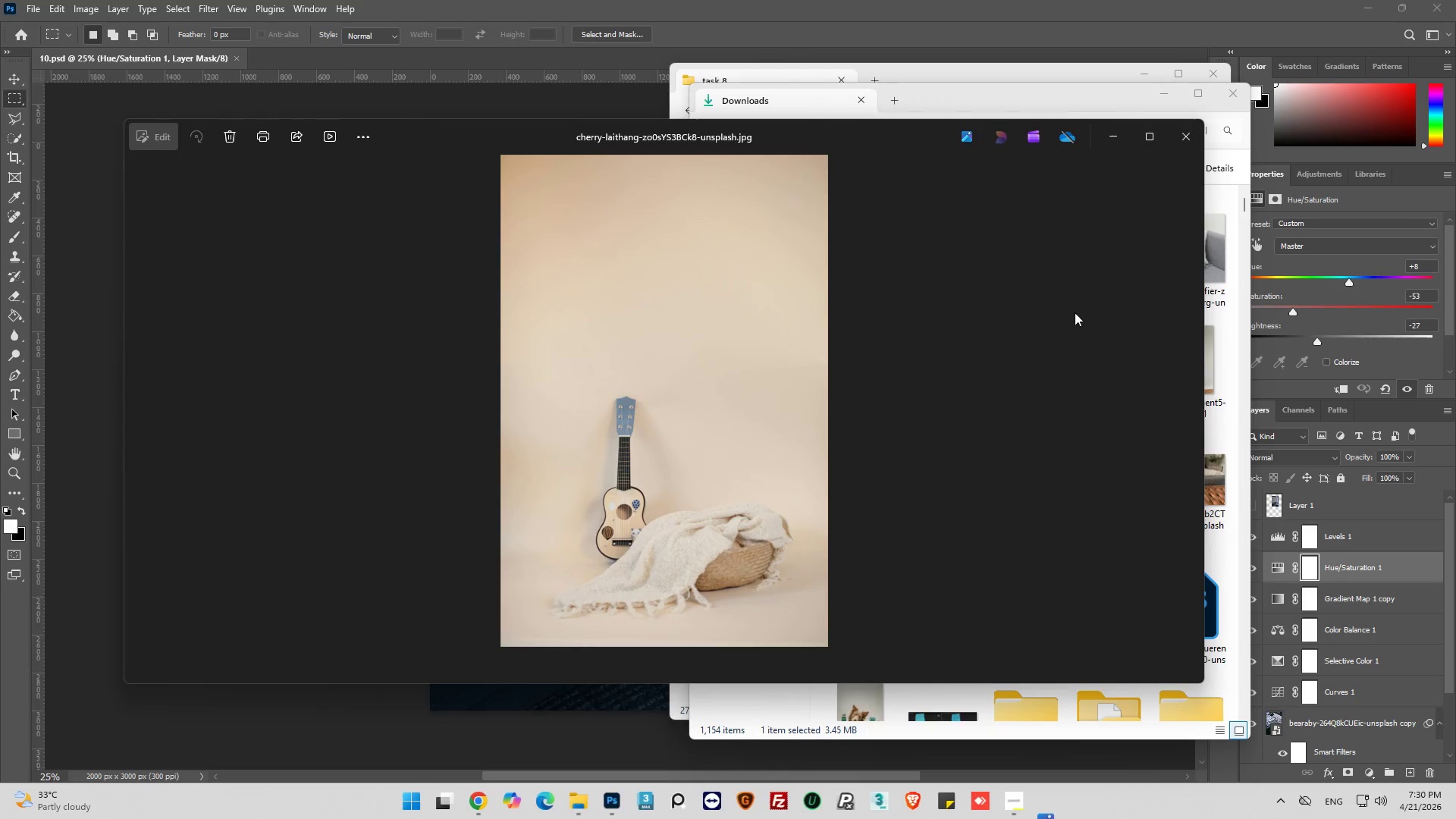 
scroll: coordinate [749, 523], scroll_direction: up, amount: 20.0
 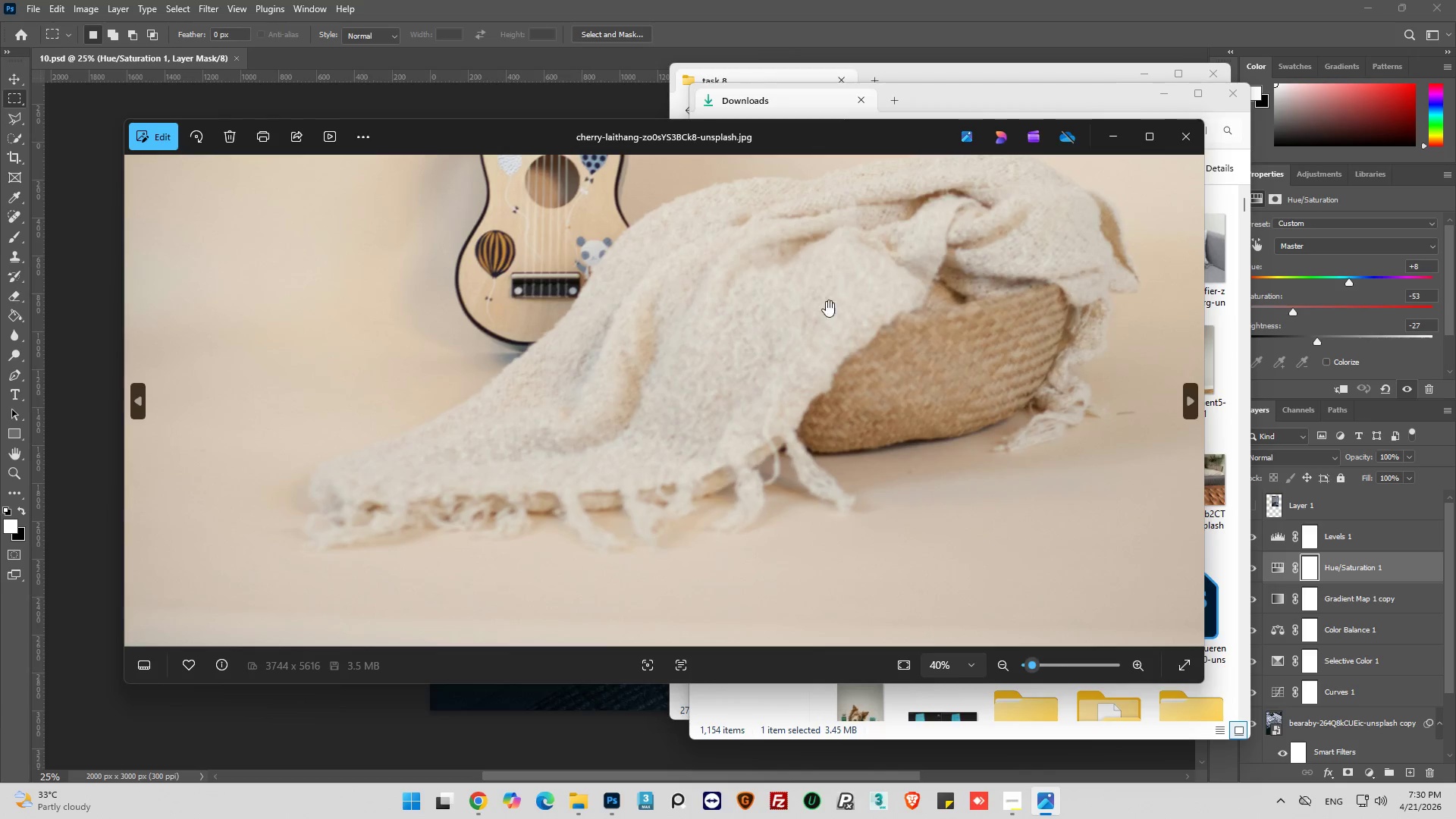 
scroll: coordinate [805, 323], scroll_direction: down, amount: 7.0
 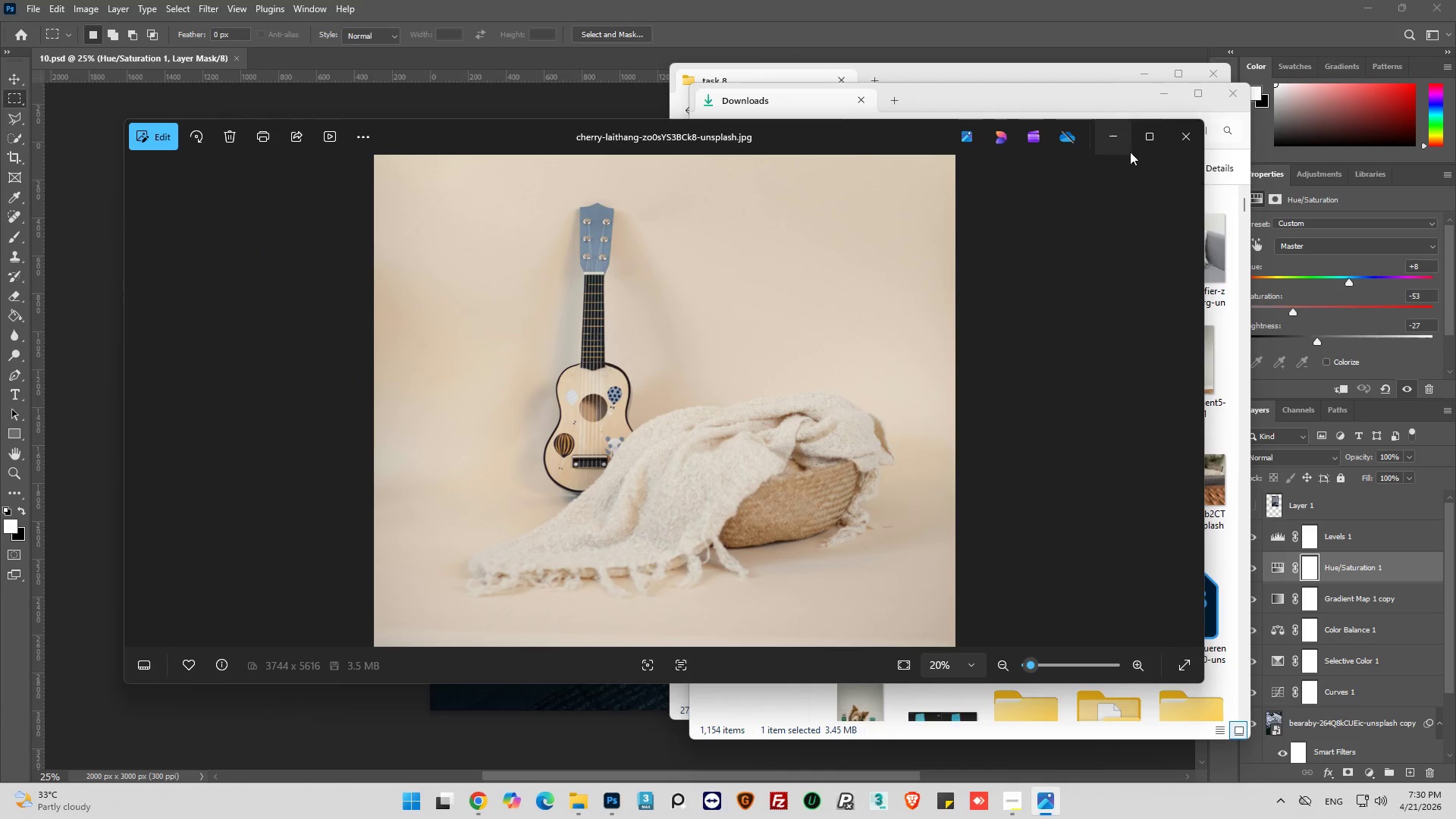 
mouse_move([1161, 145])
 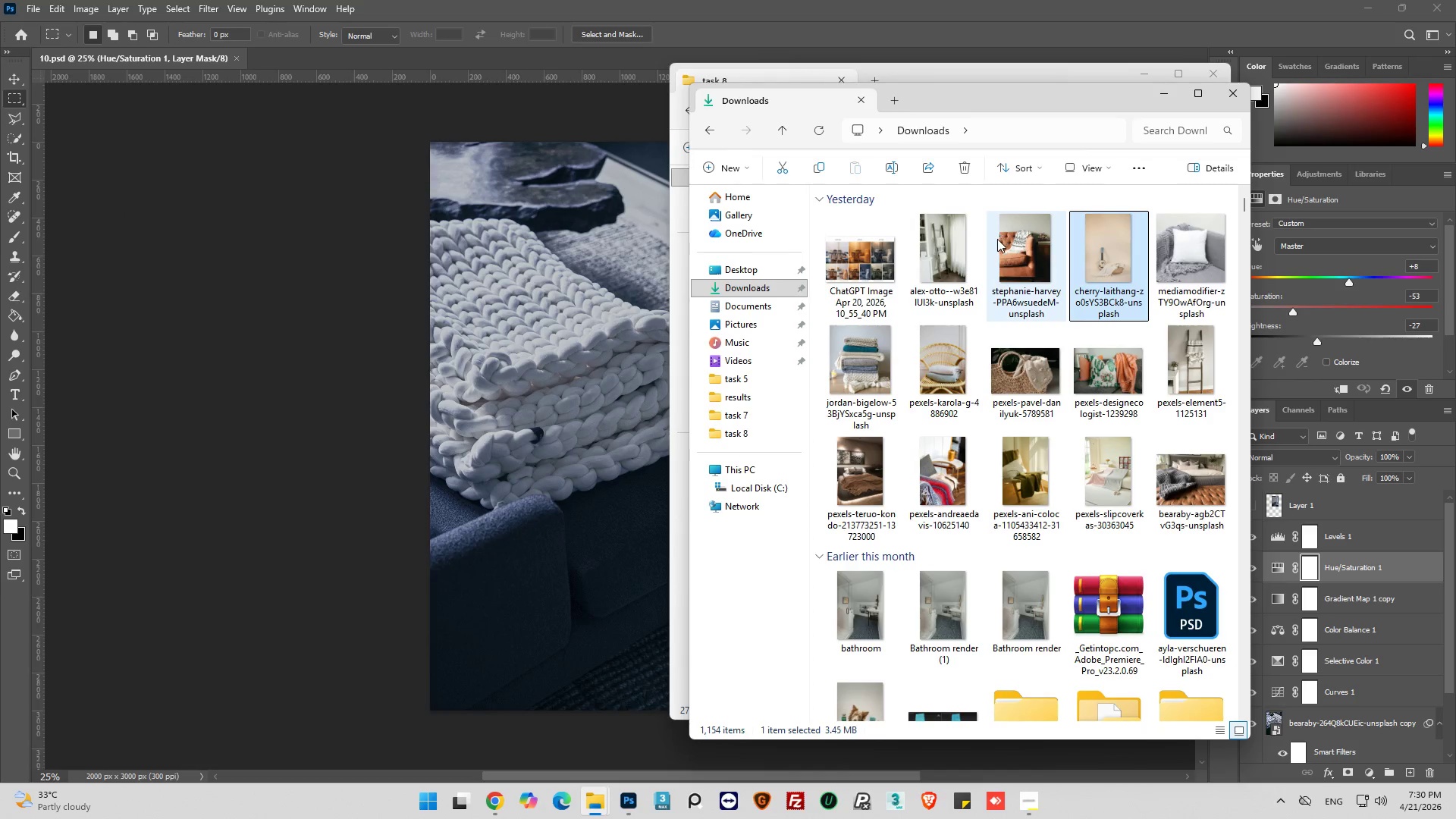 
mouse_move([984, 246])
 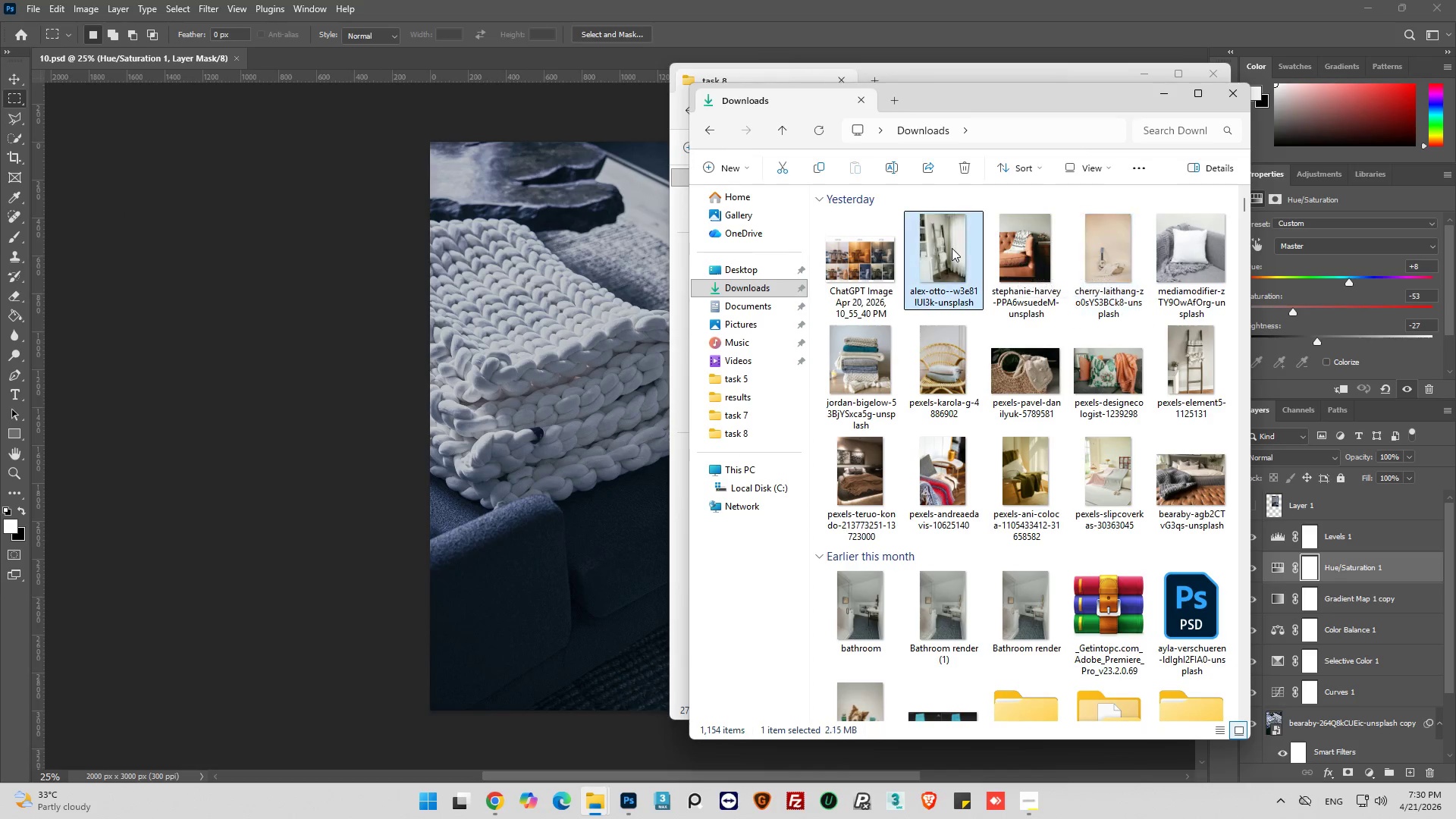 
double_click([952, 248])
 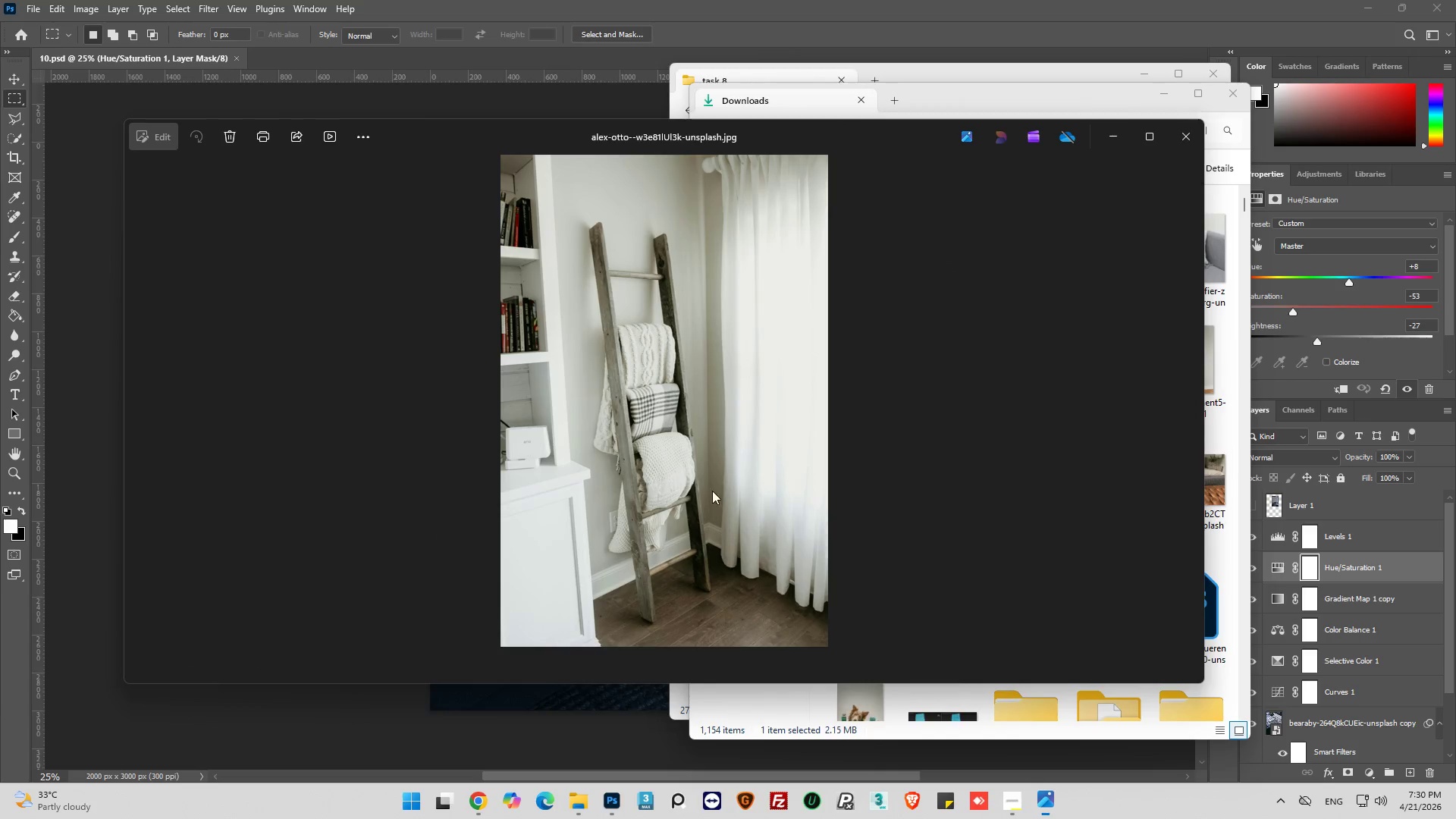 
scroll: coordinate [572, 557], scroll_direction: up, amount: 3.0
 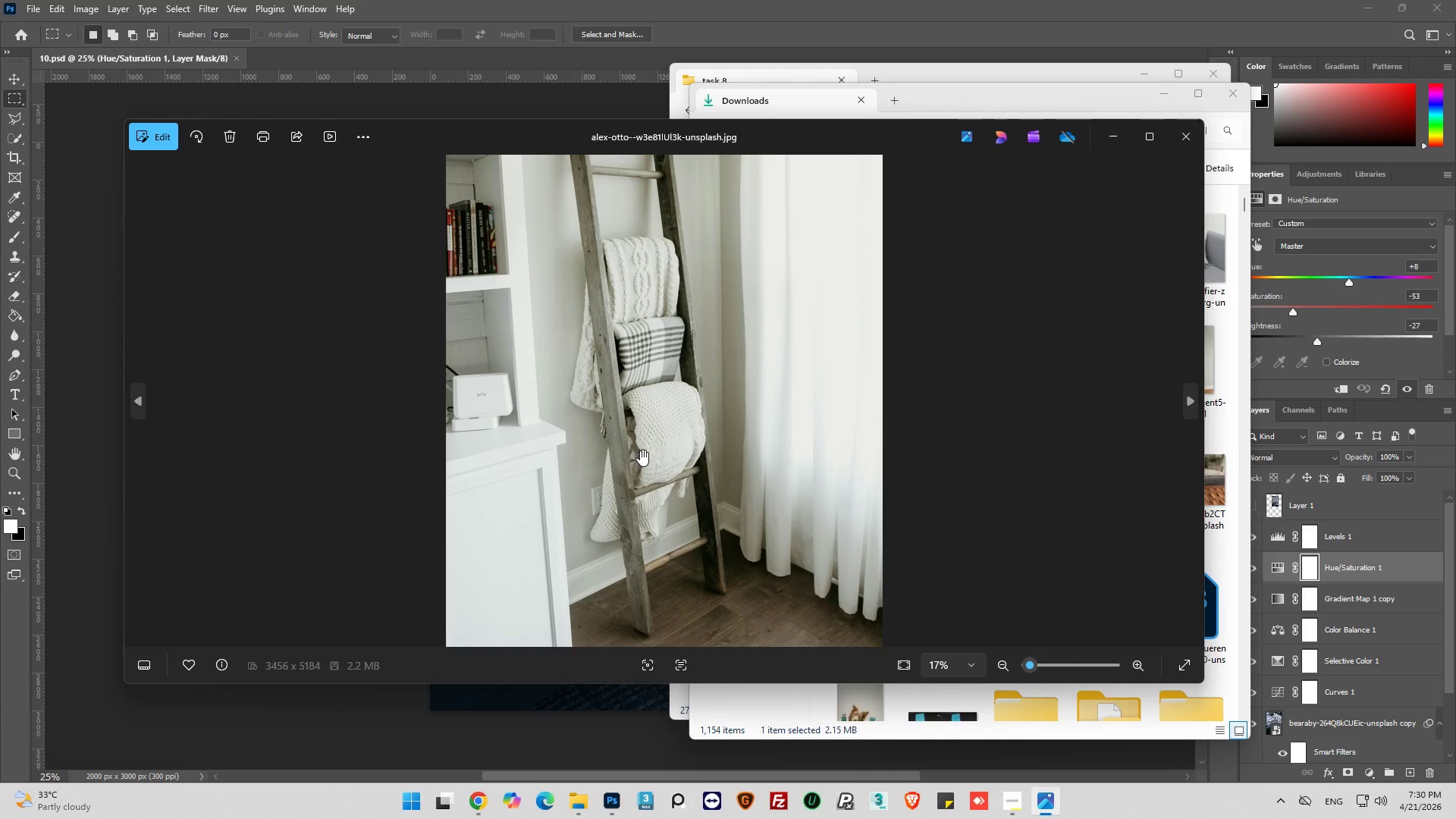 
middle_click([642, 447])
 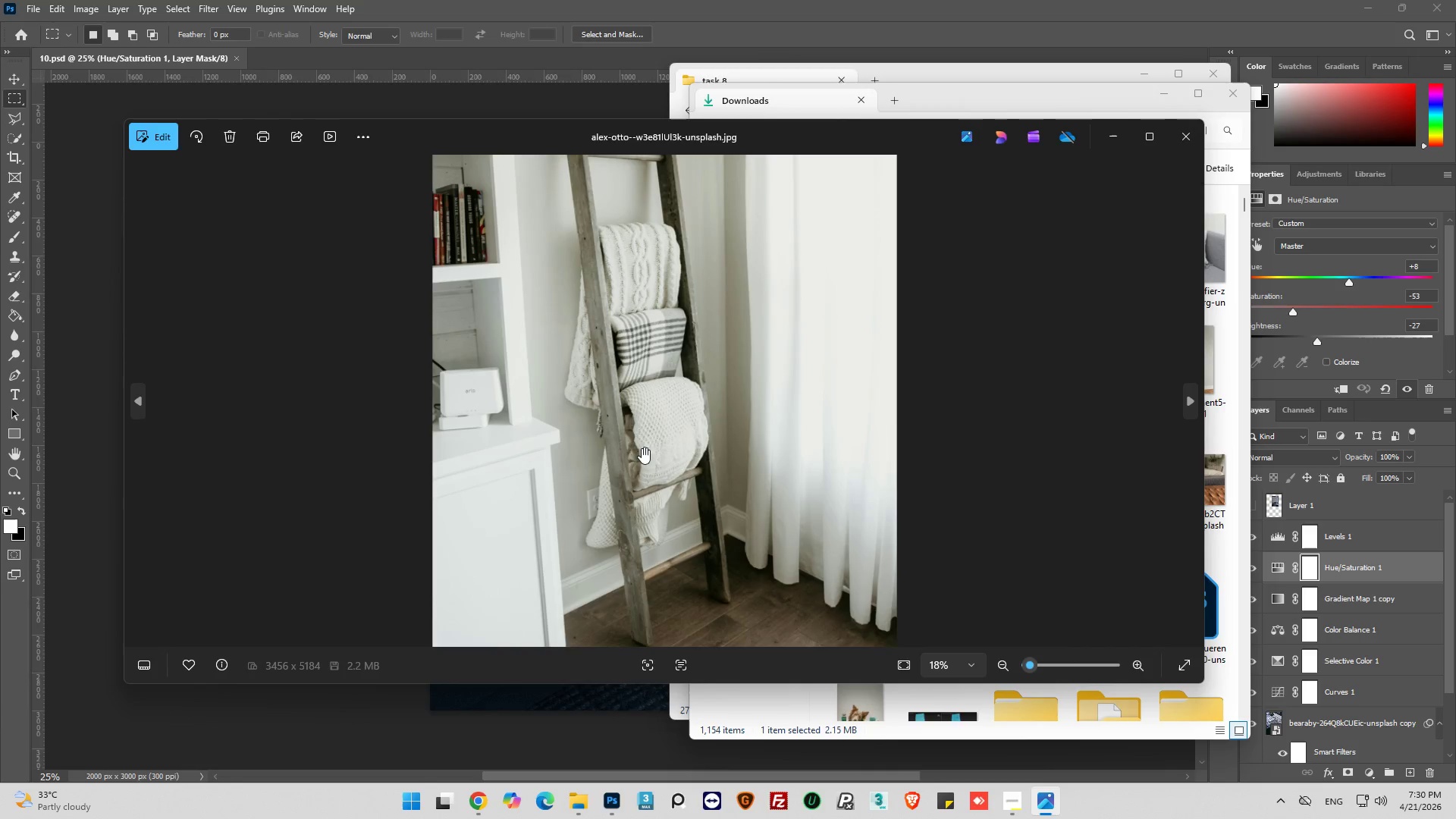 
scroll: coordinate [644, 446], scroll_direction: up, amount: 5.0
 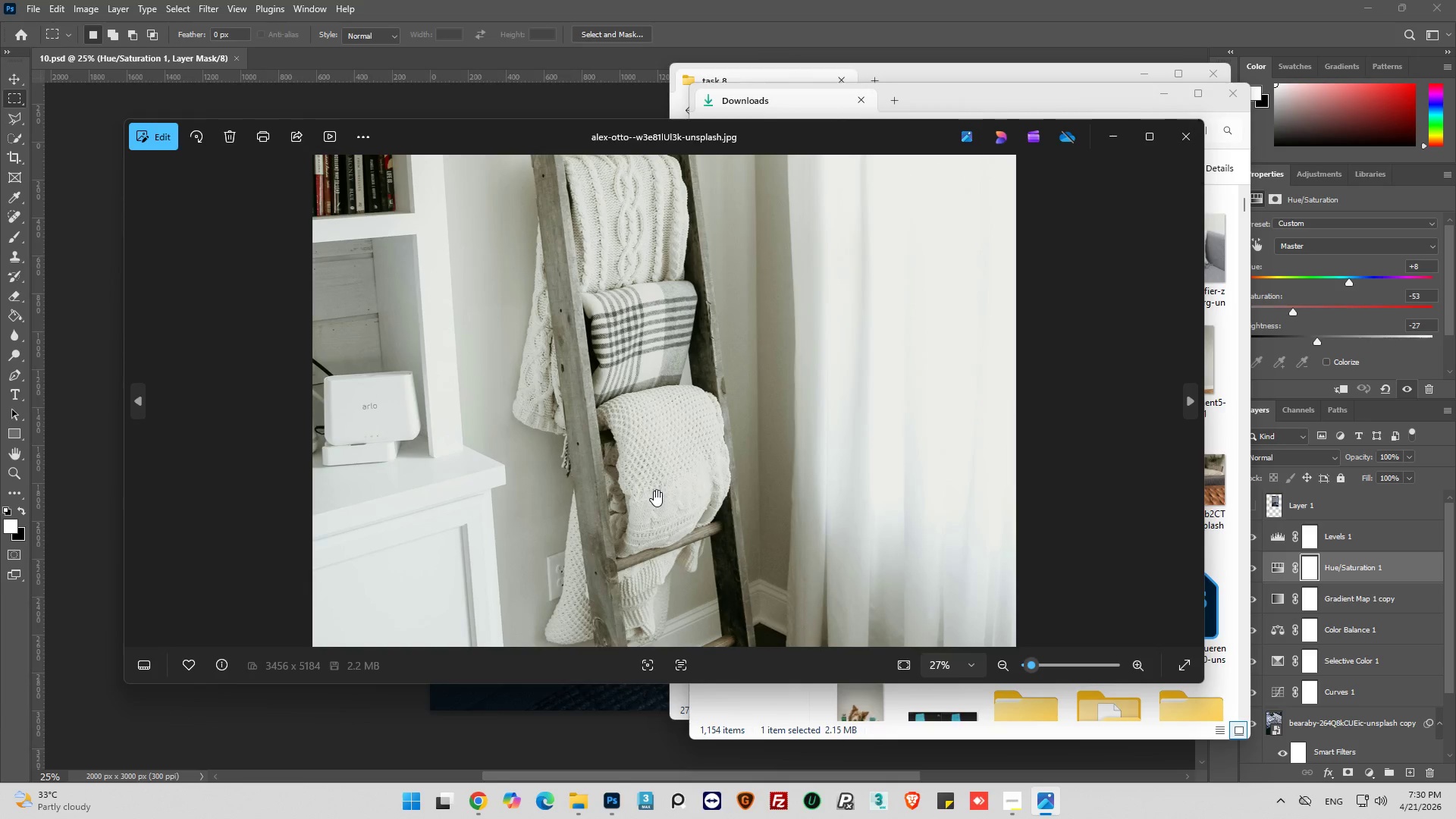 
scroll: coordinate [679, 416], scroll_direction: down, amount: 3.0
 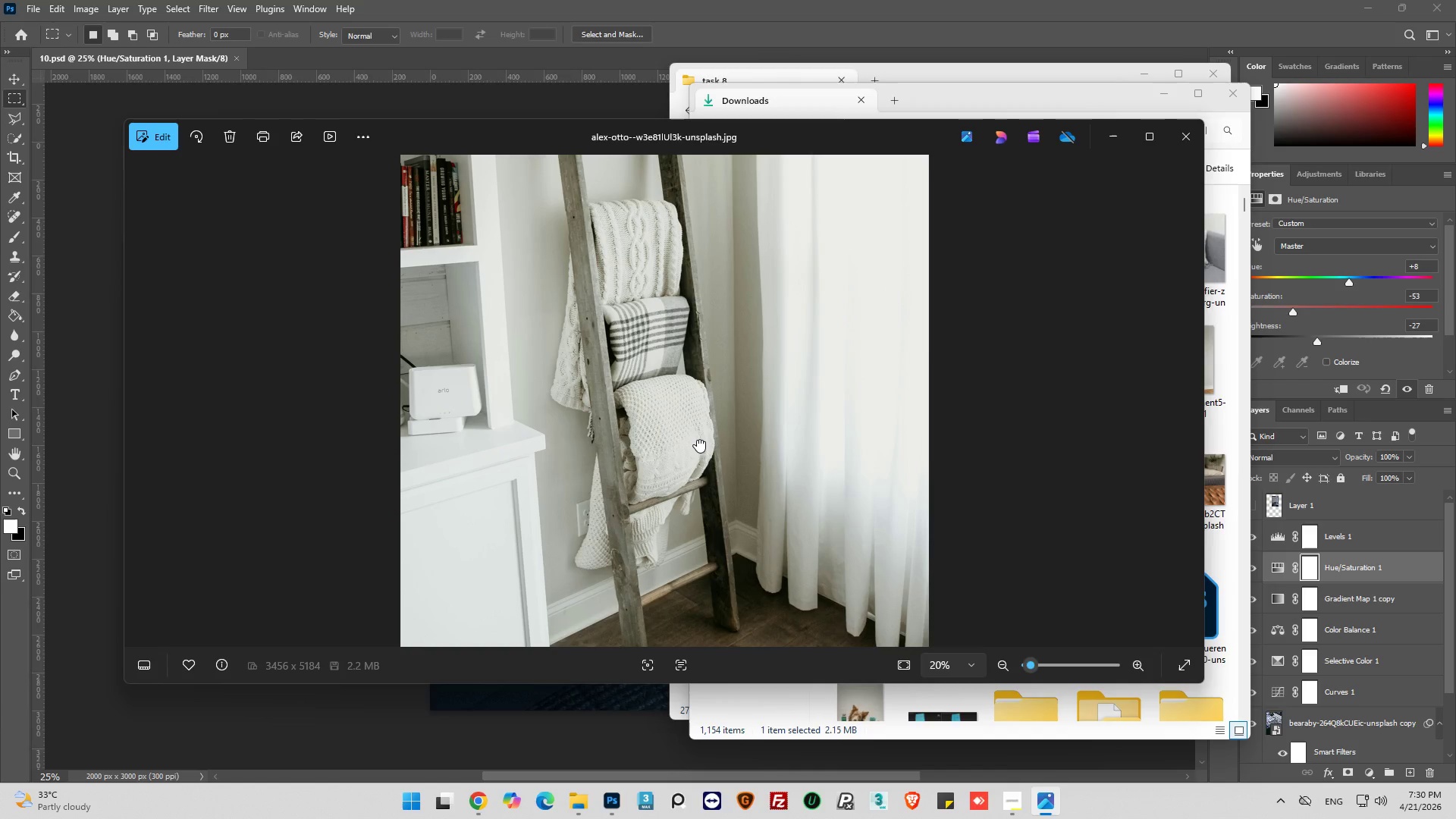 
wait(9.95)
 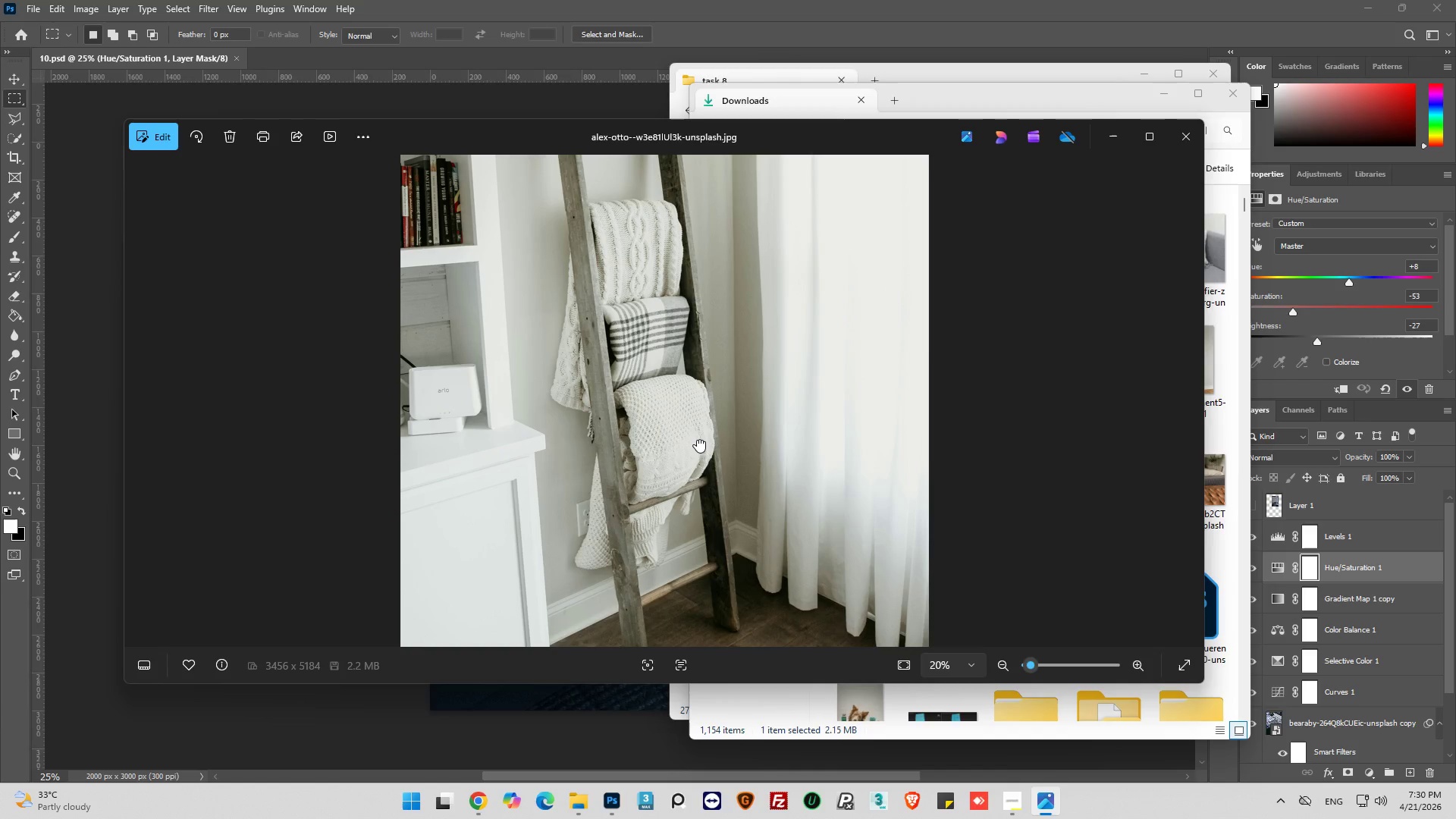 
left_click([1186, 132])
 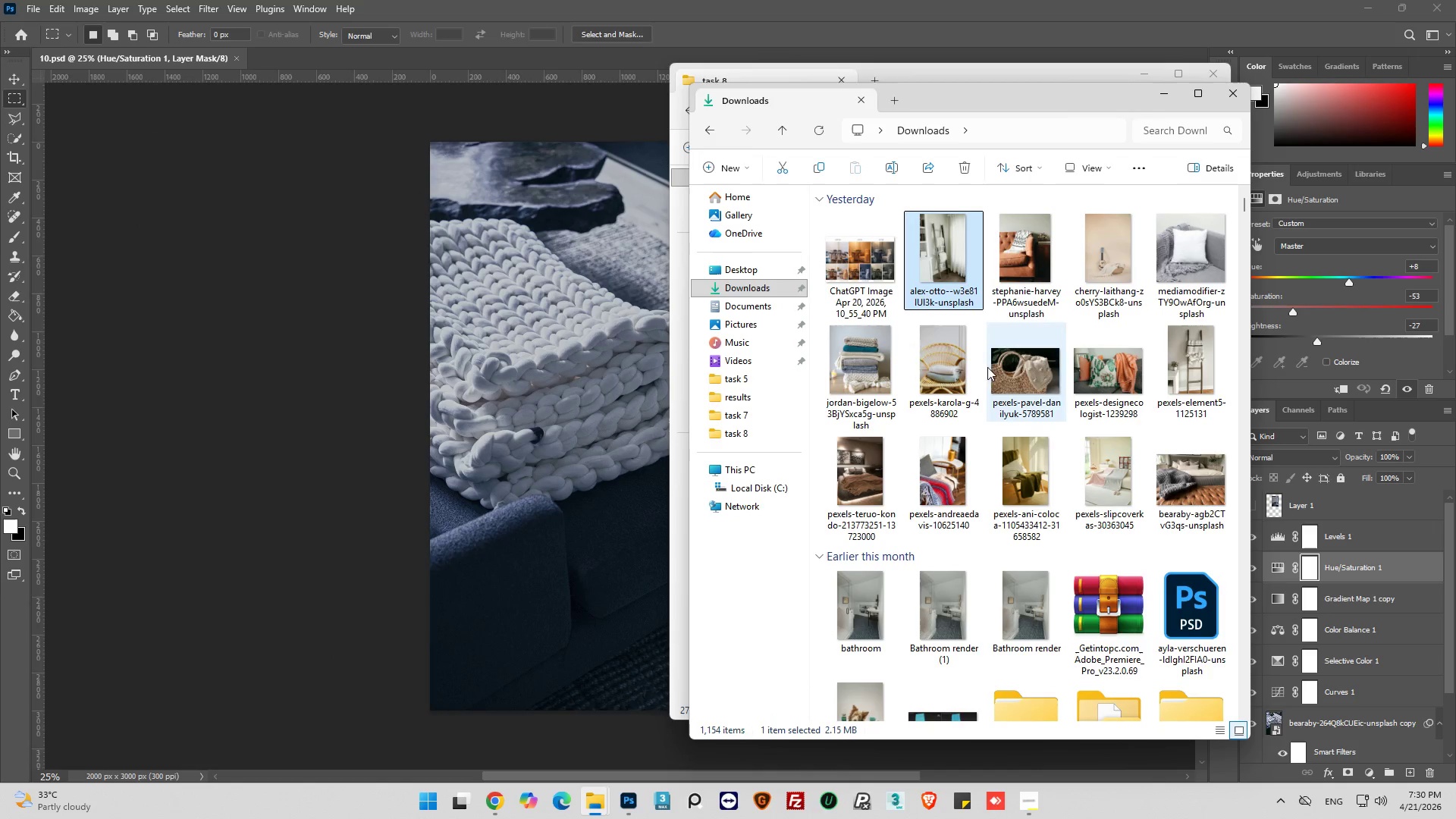 
double_click([950, 355])
 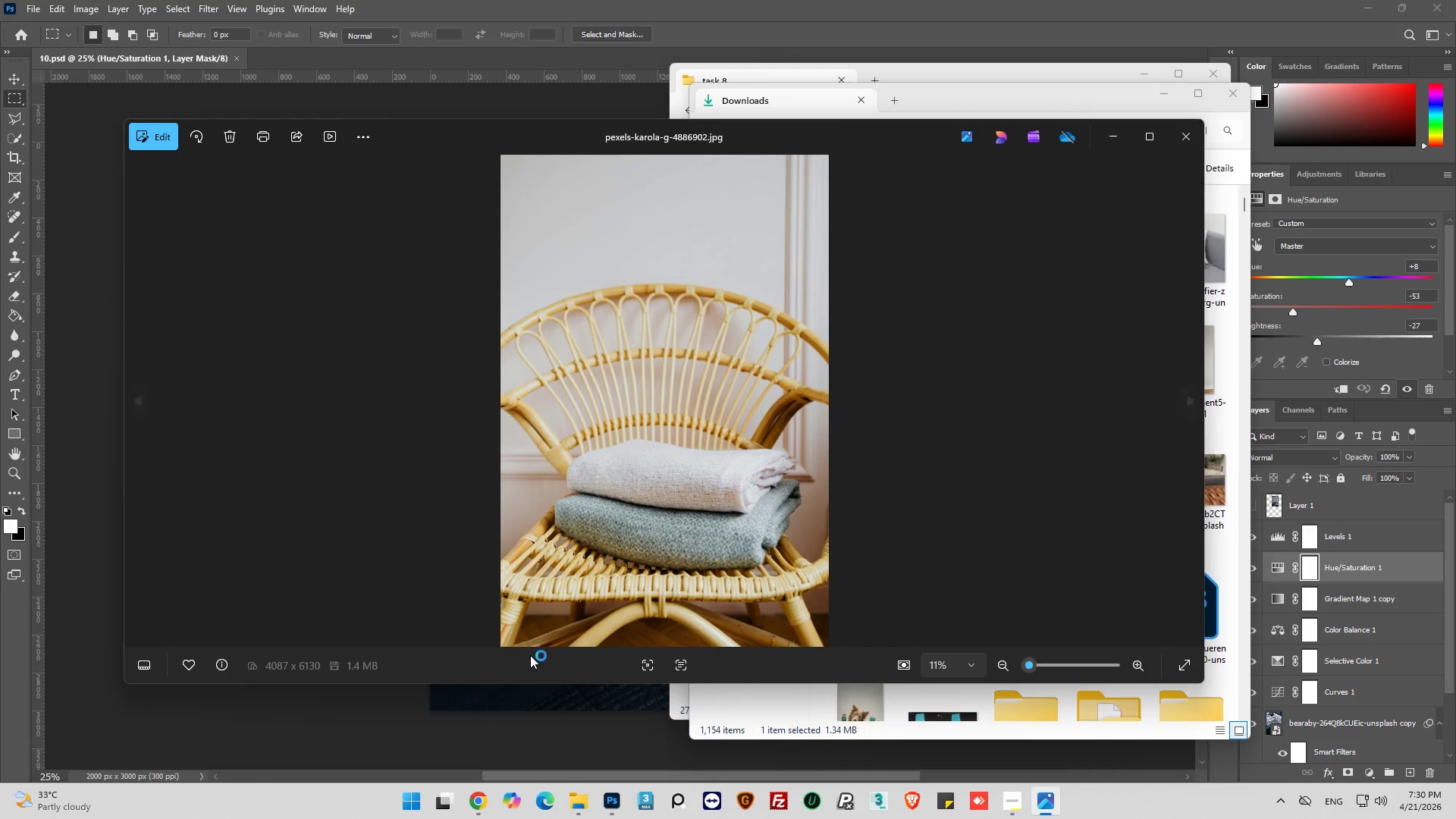 
scroll: coordinate [707, 547], scroll_direction: up, amount: 5.0
 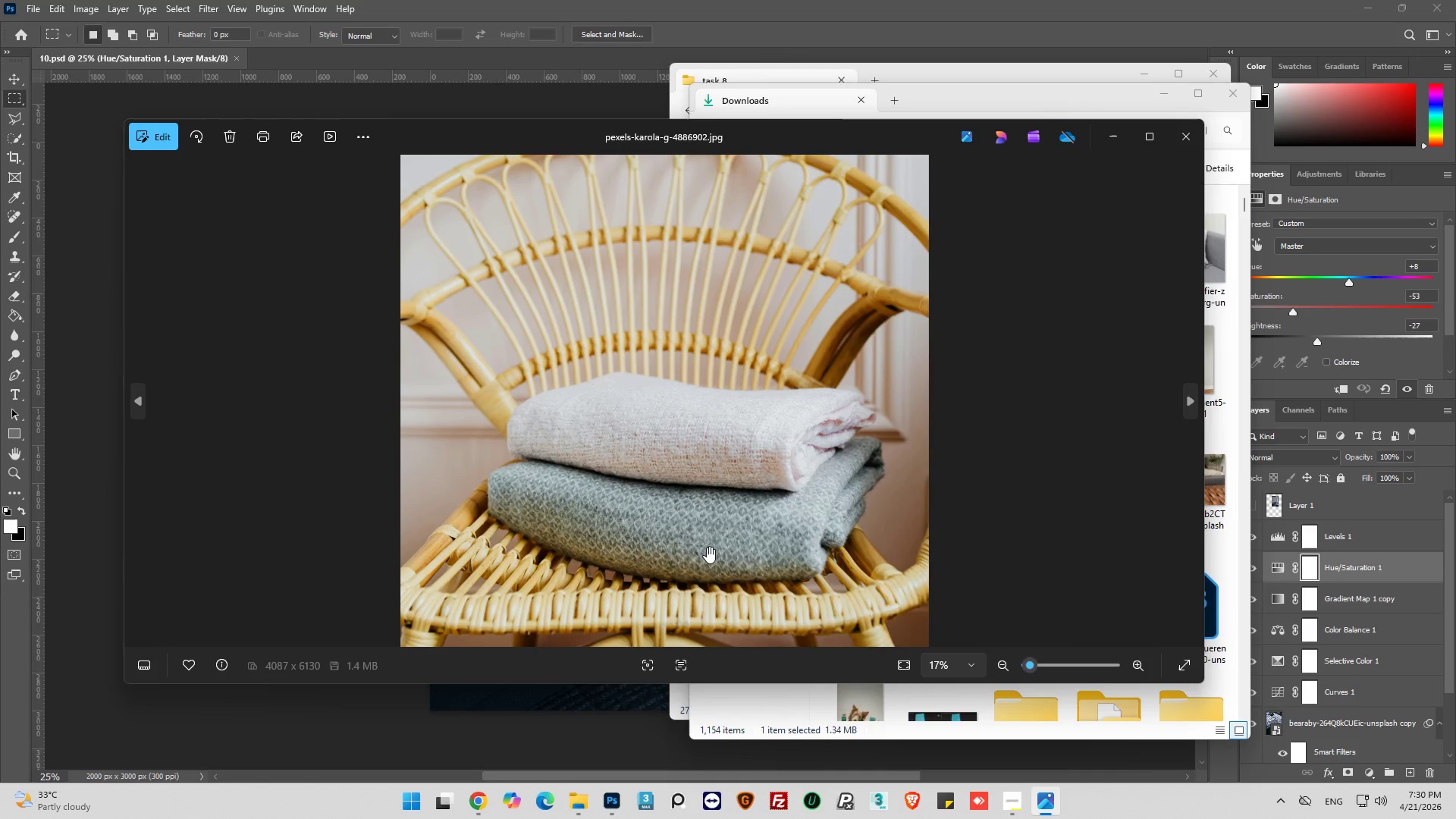 
scroll: coordinate [707, 547], scroll_direction: down, amount: 3.0
 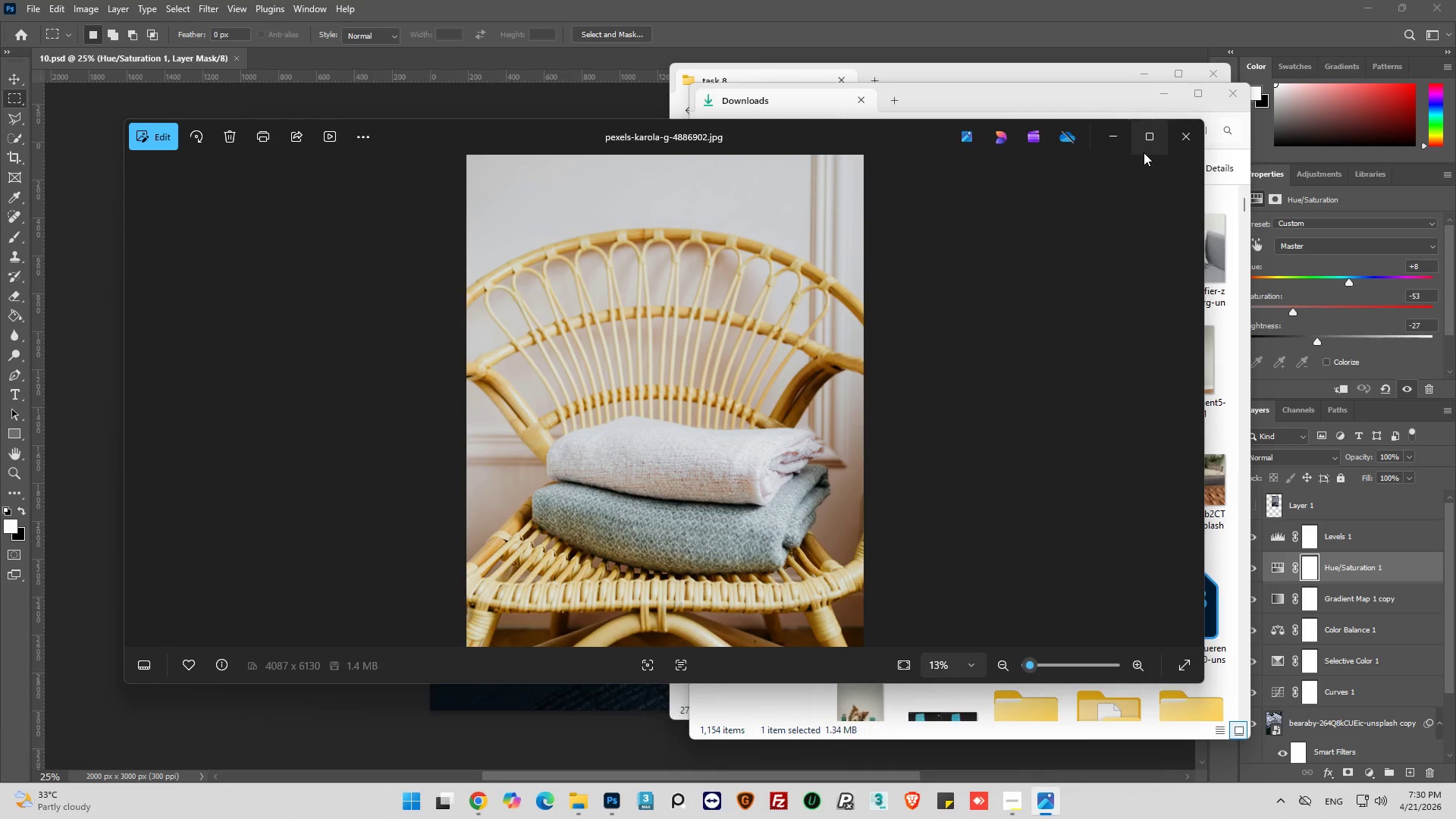 
left_click([1180, 136])
 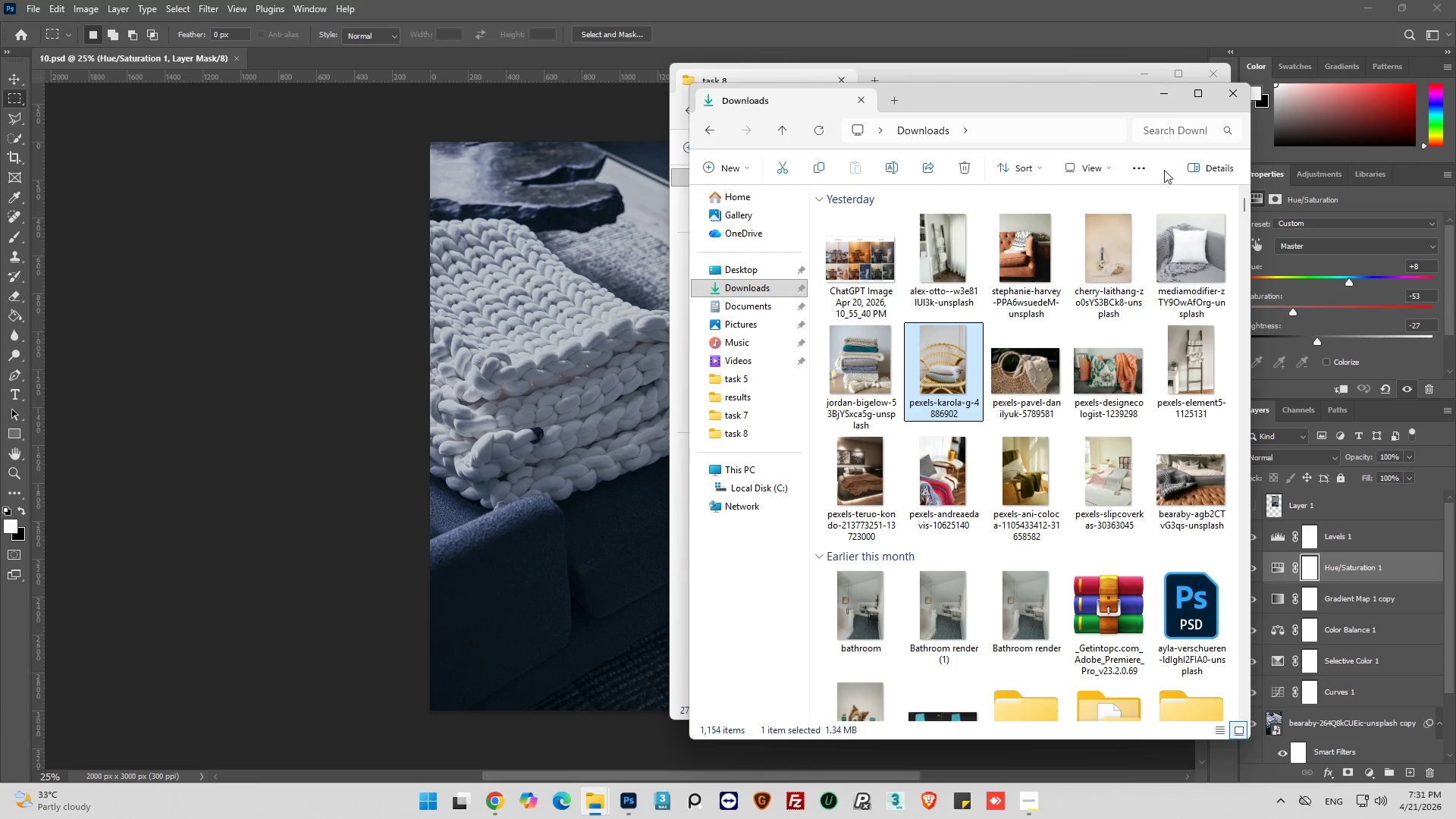 
wait(11.83)
 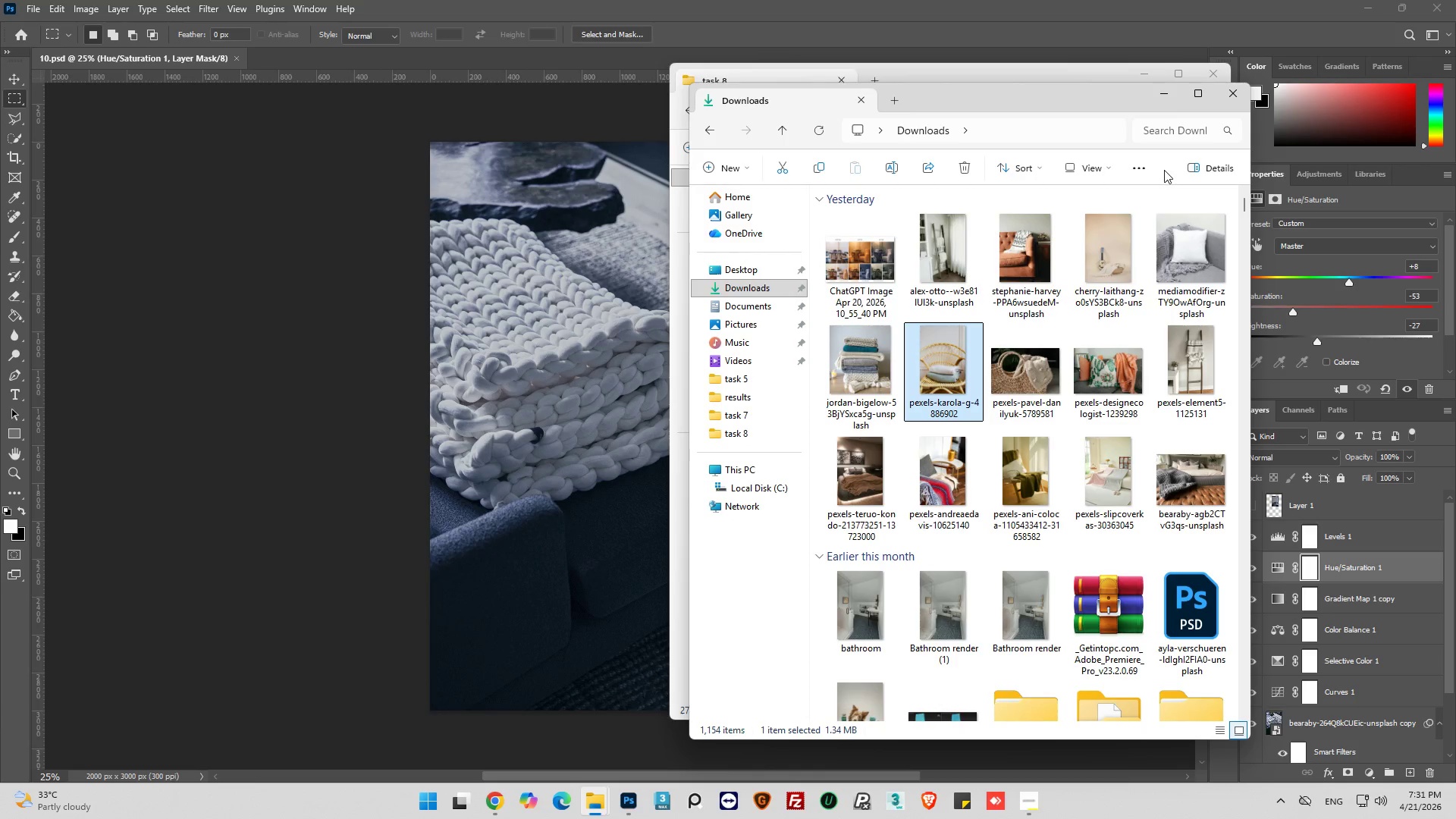 
double_click([1181, 383])
 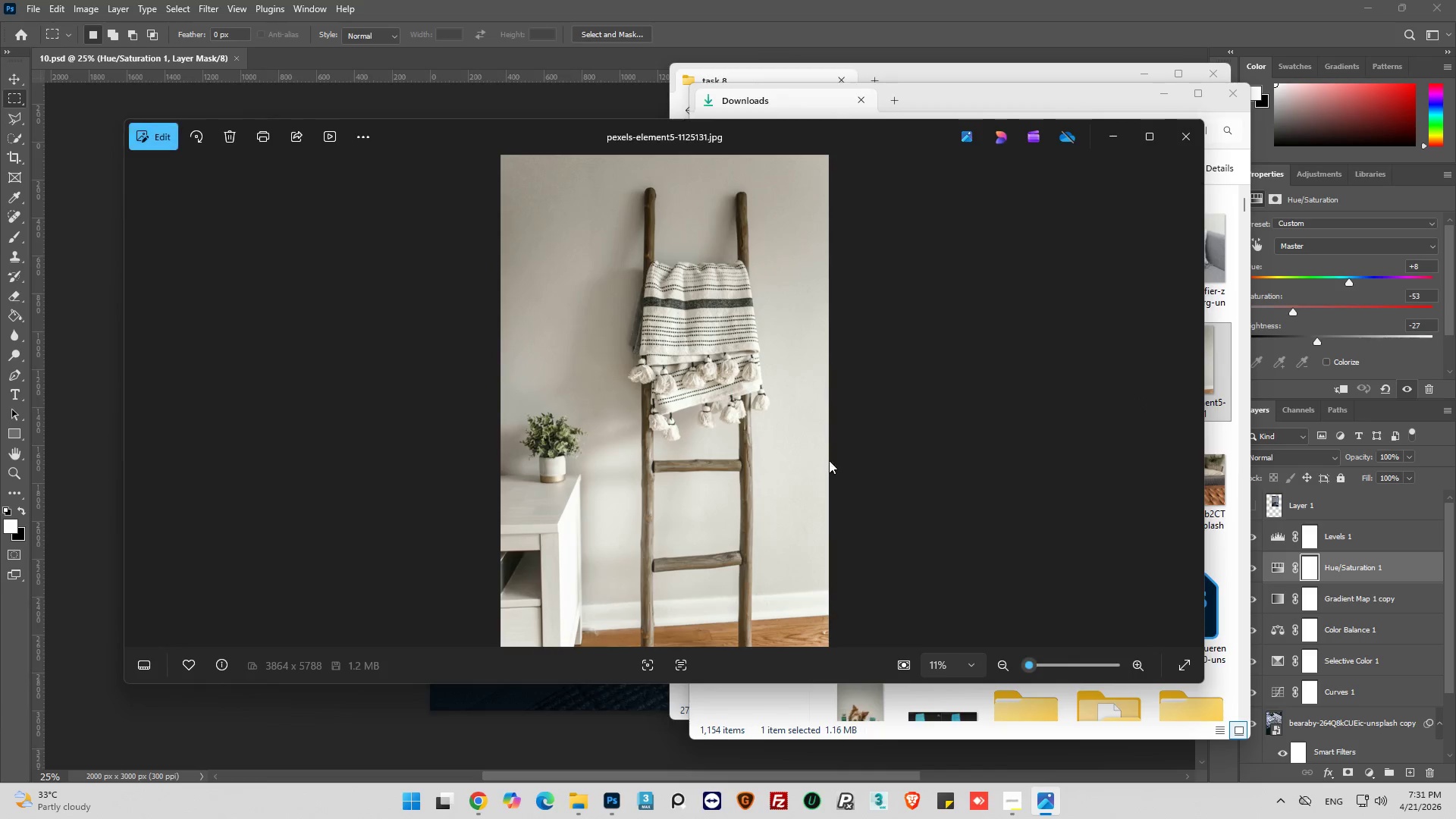 
scroll: coordinate [708, 491], scroll_direction: up, amount: 1.0
 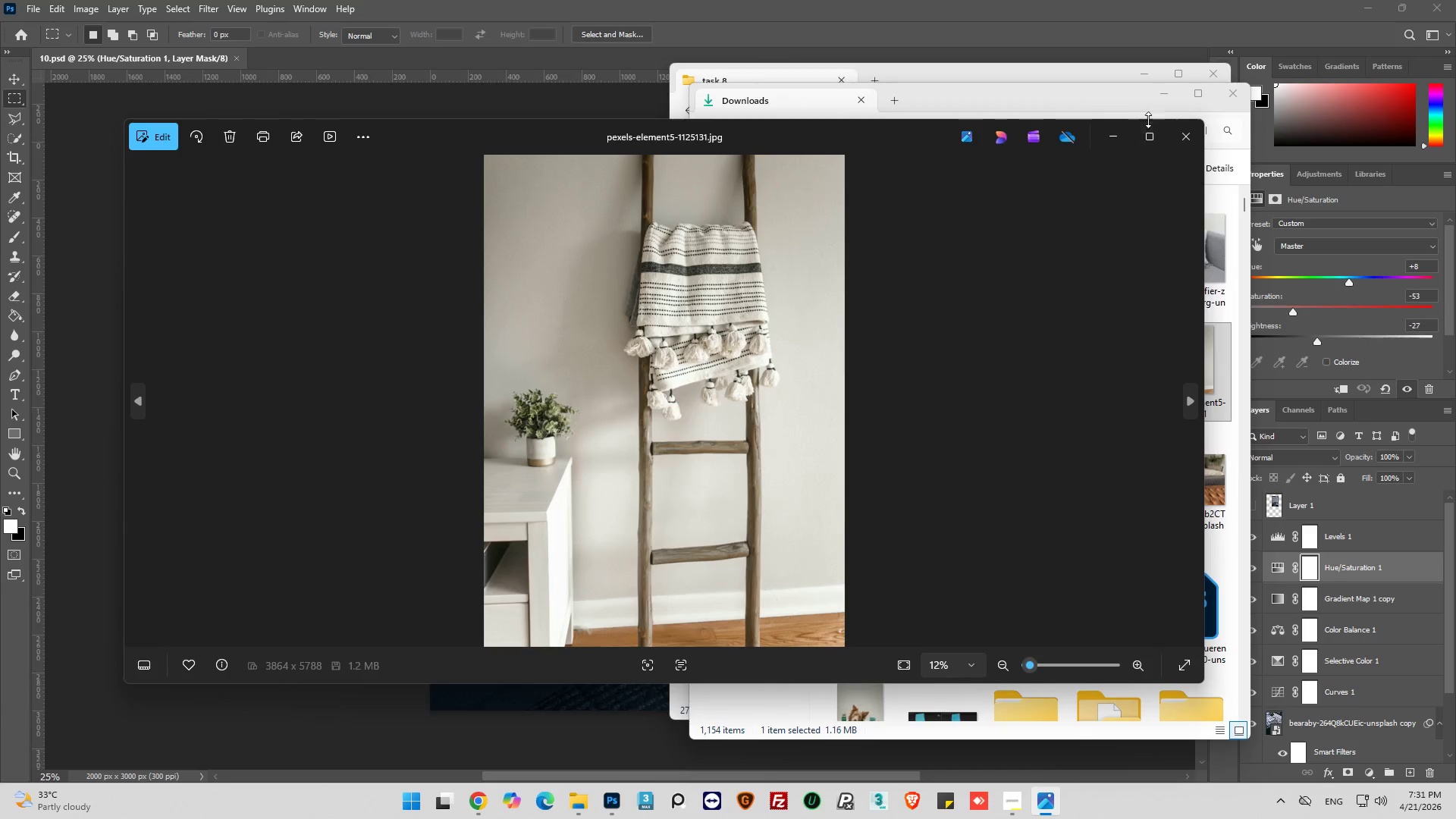 
left_click([1176, 133])
 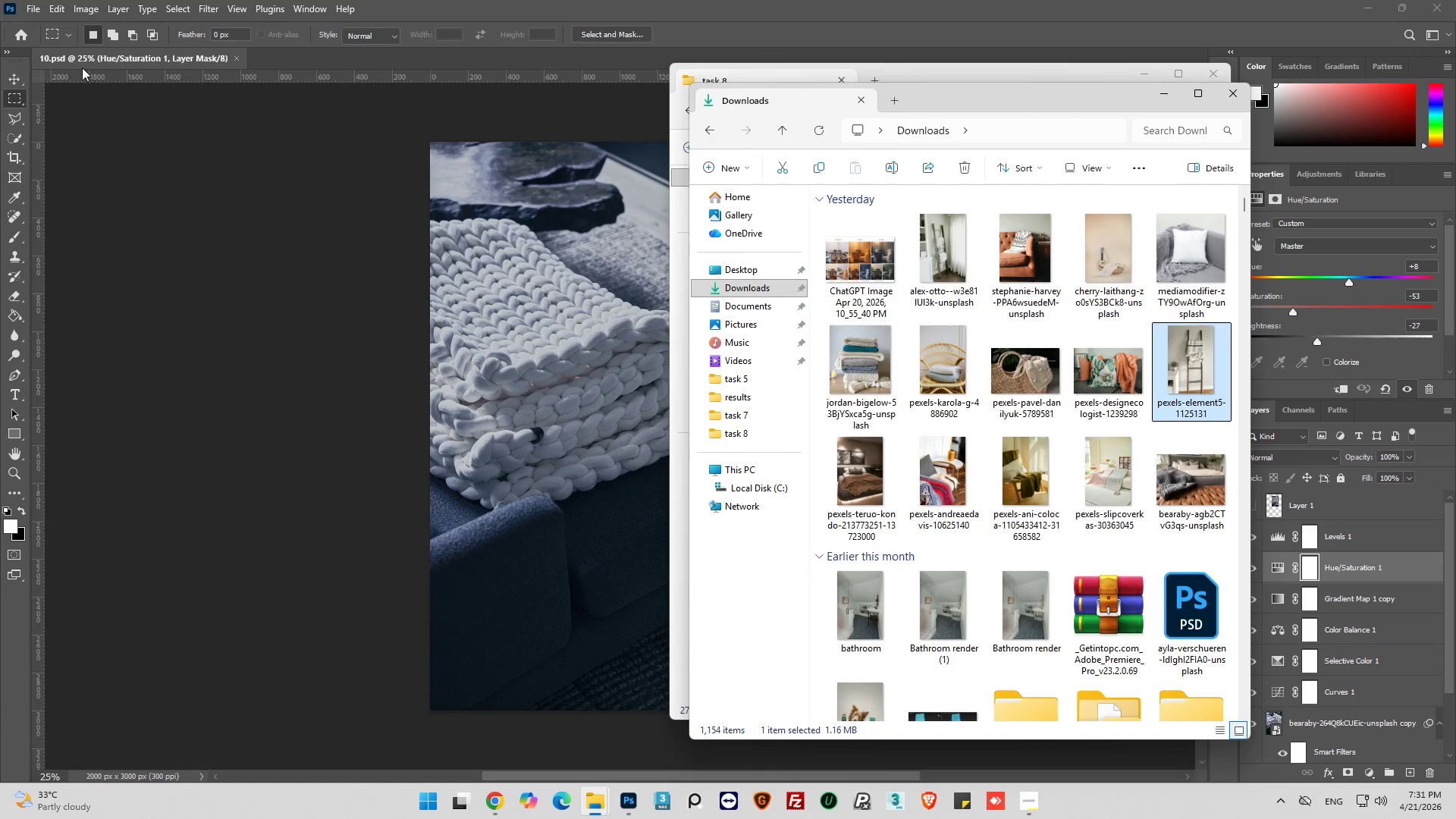 
left_click([36, 13])
 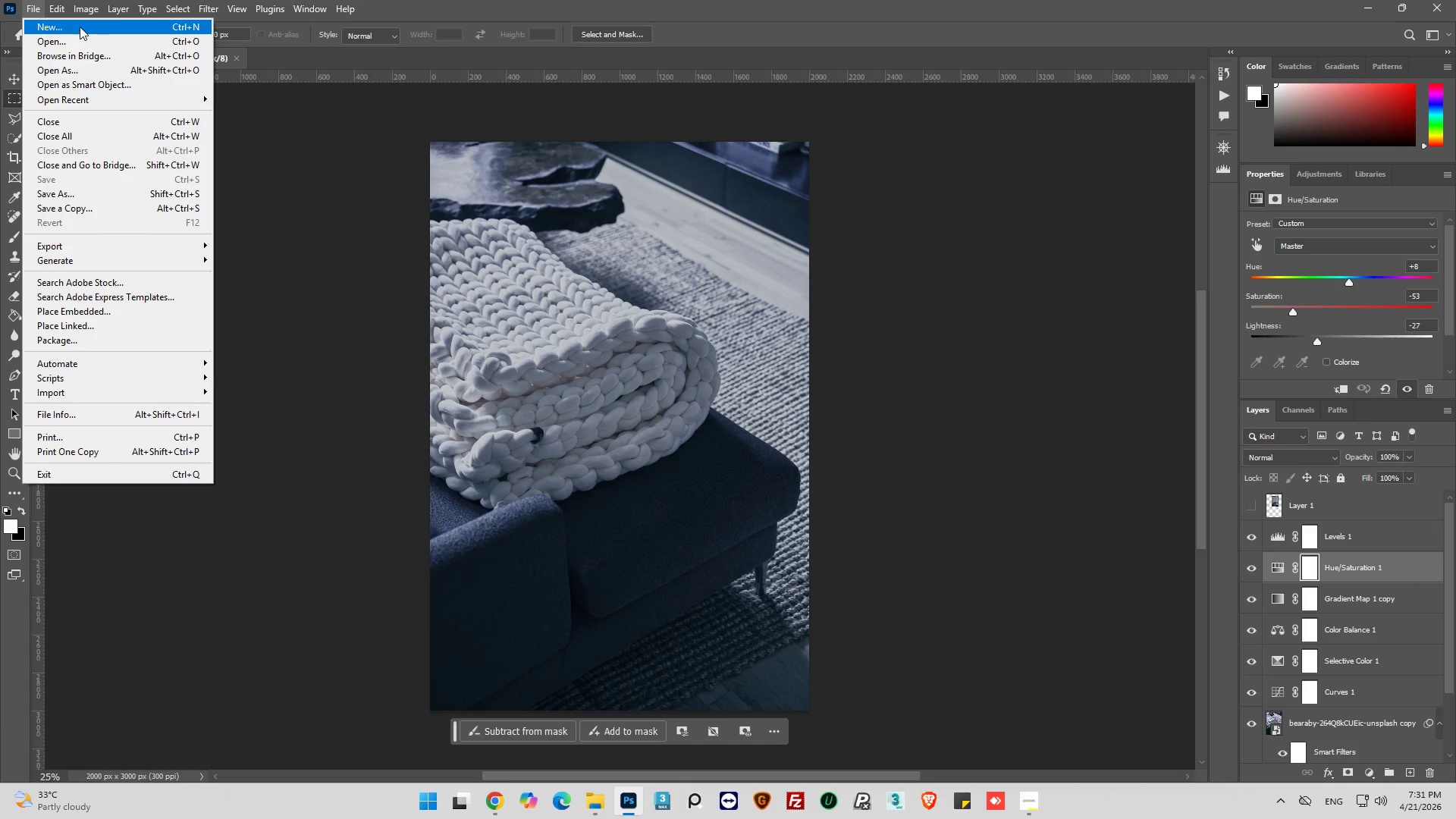 
left_click([80, 25])
 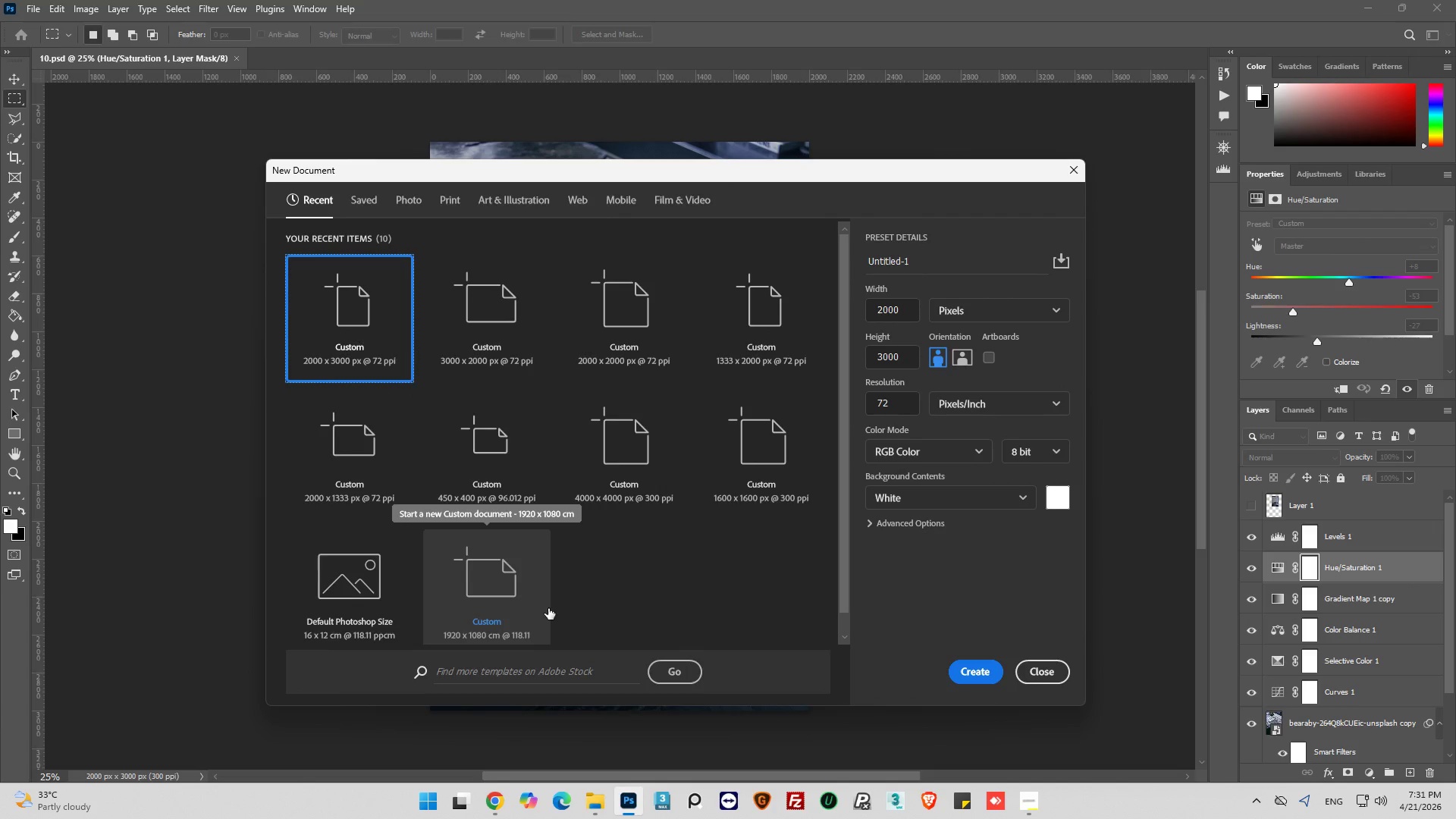 
wait(5.39)
 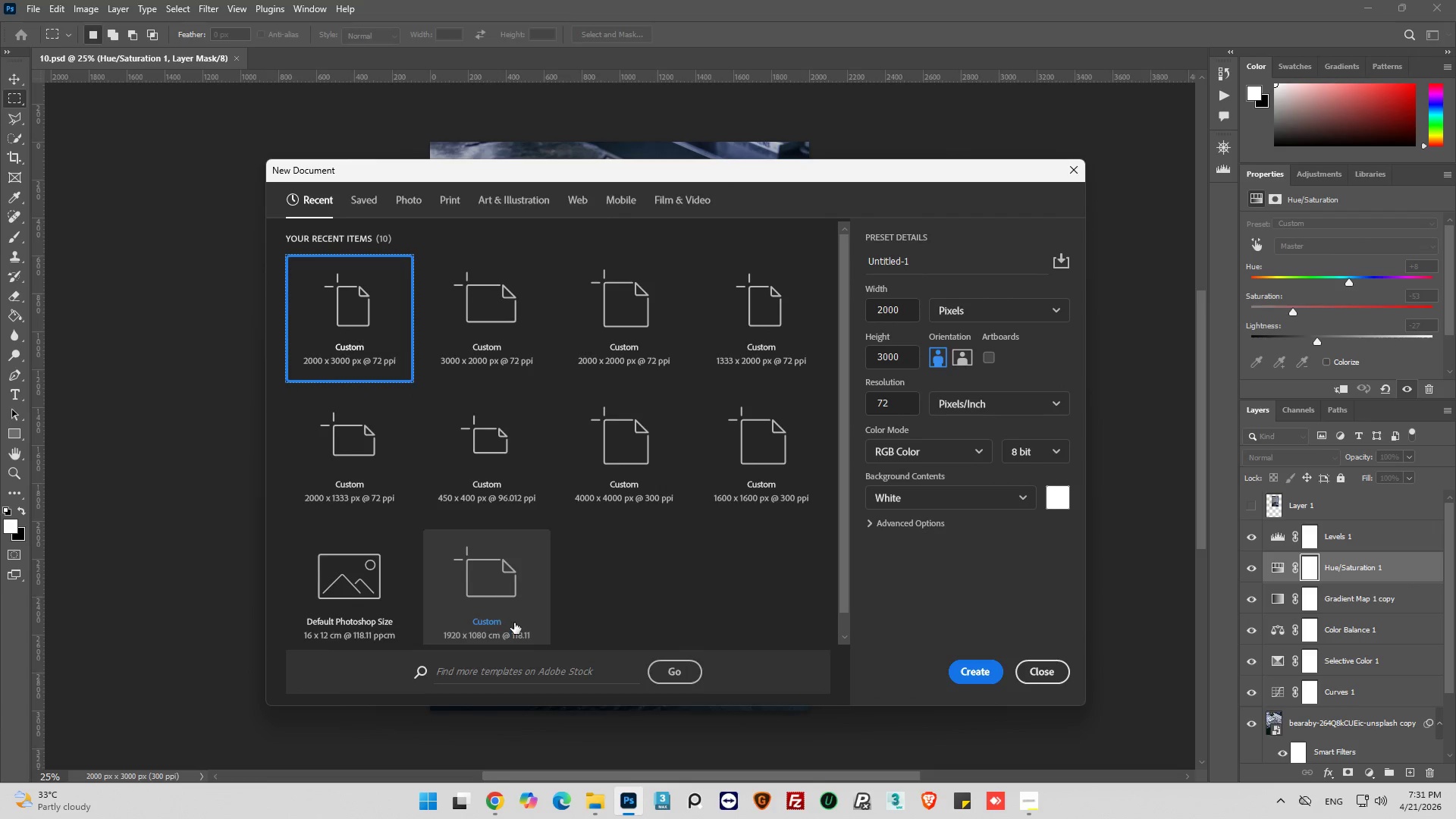 
left_click([365, 299])
 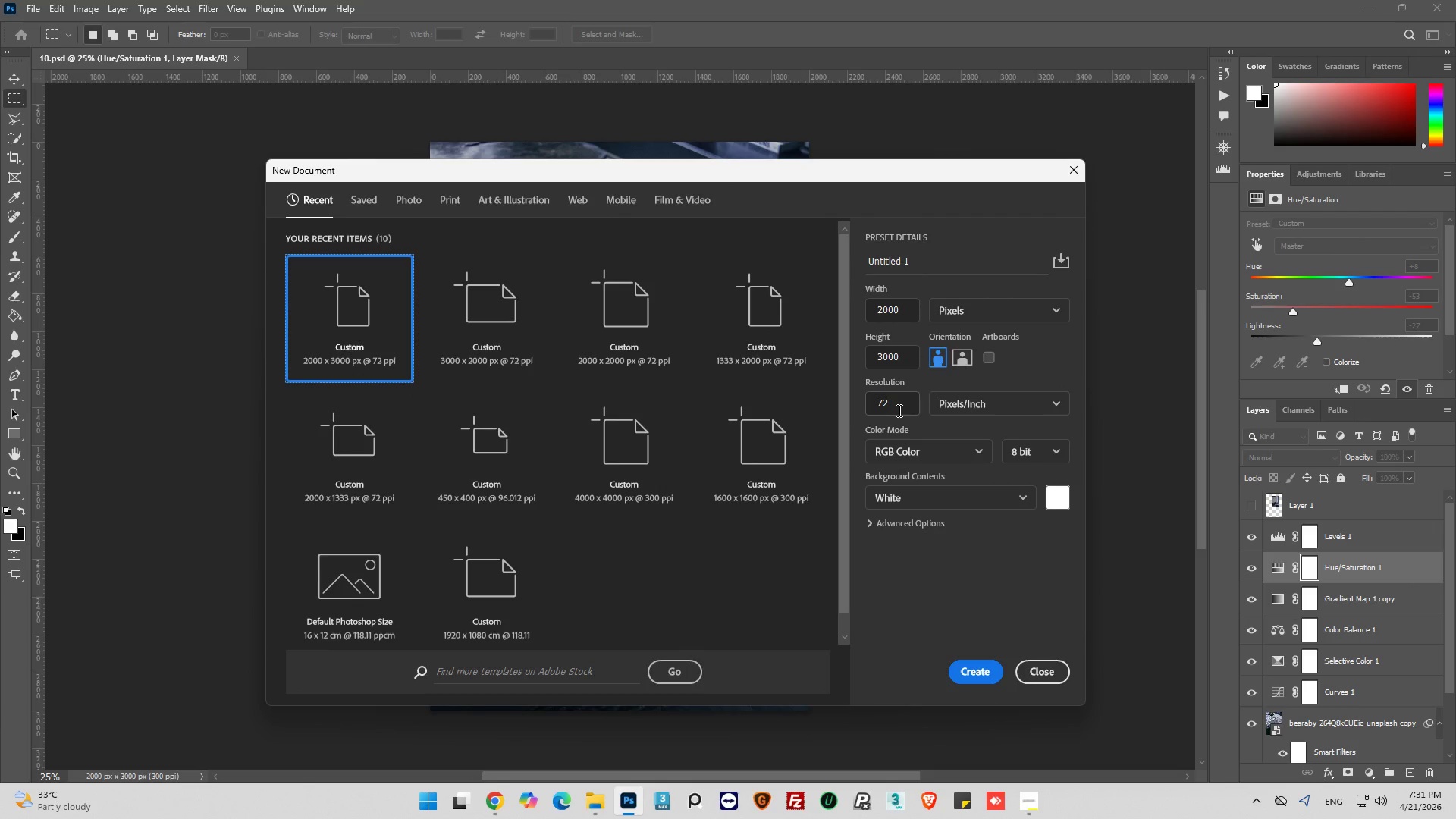 
double_click([898, 410])
 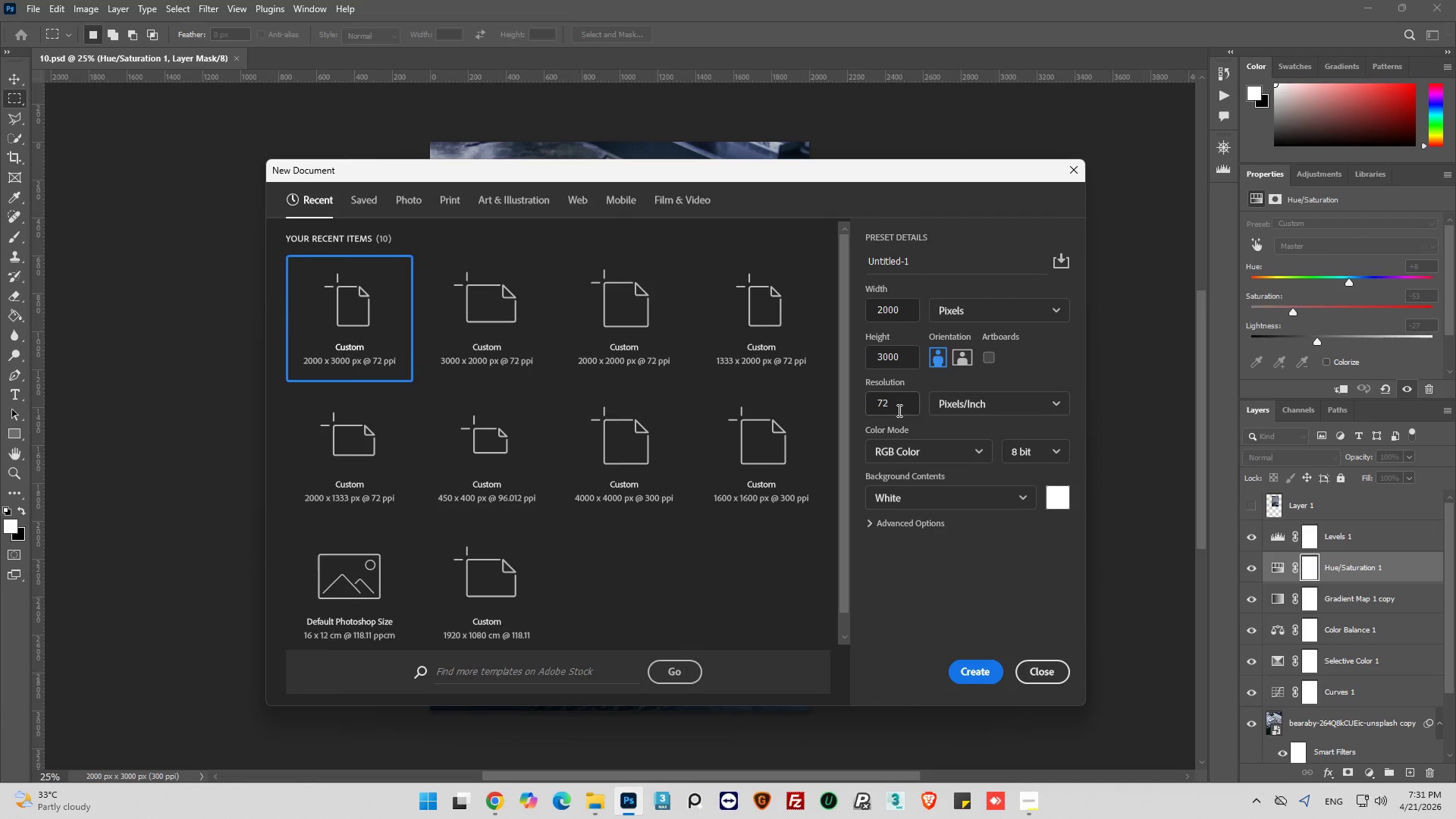 
double_click([898, 410])
 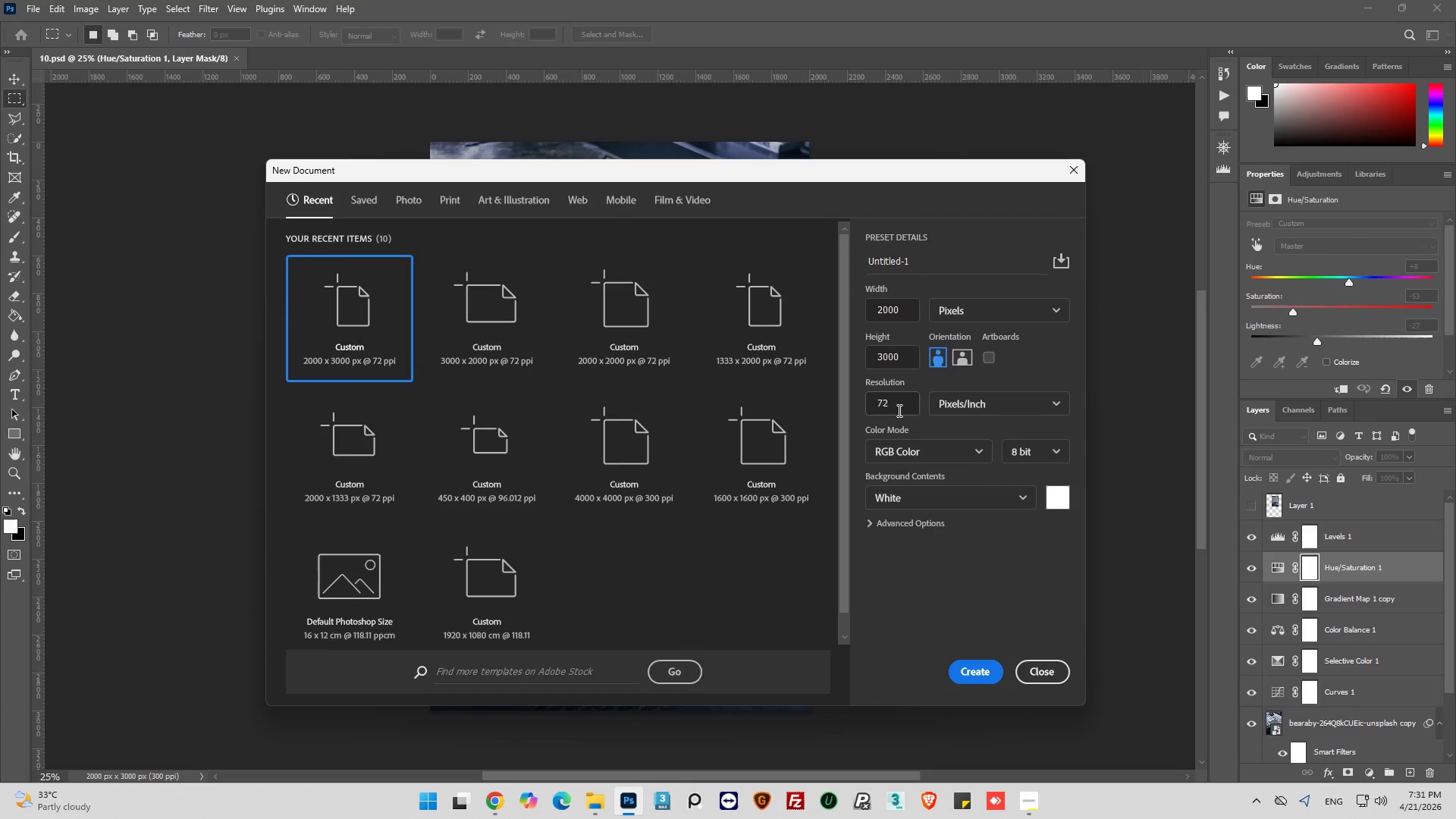 
triple_click([898, 410])
 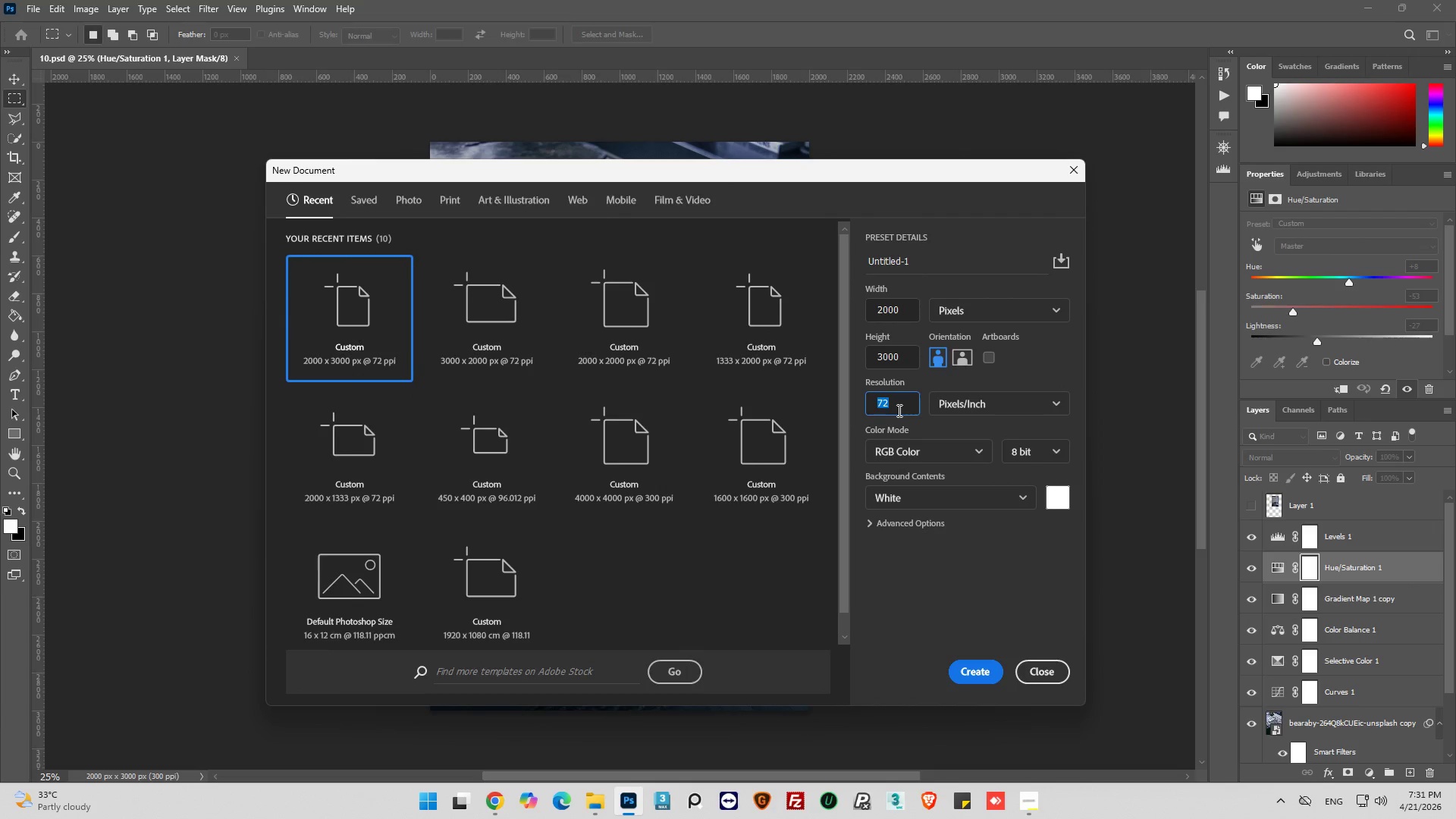 
type(300)
 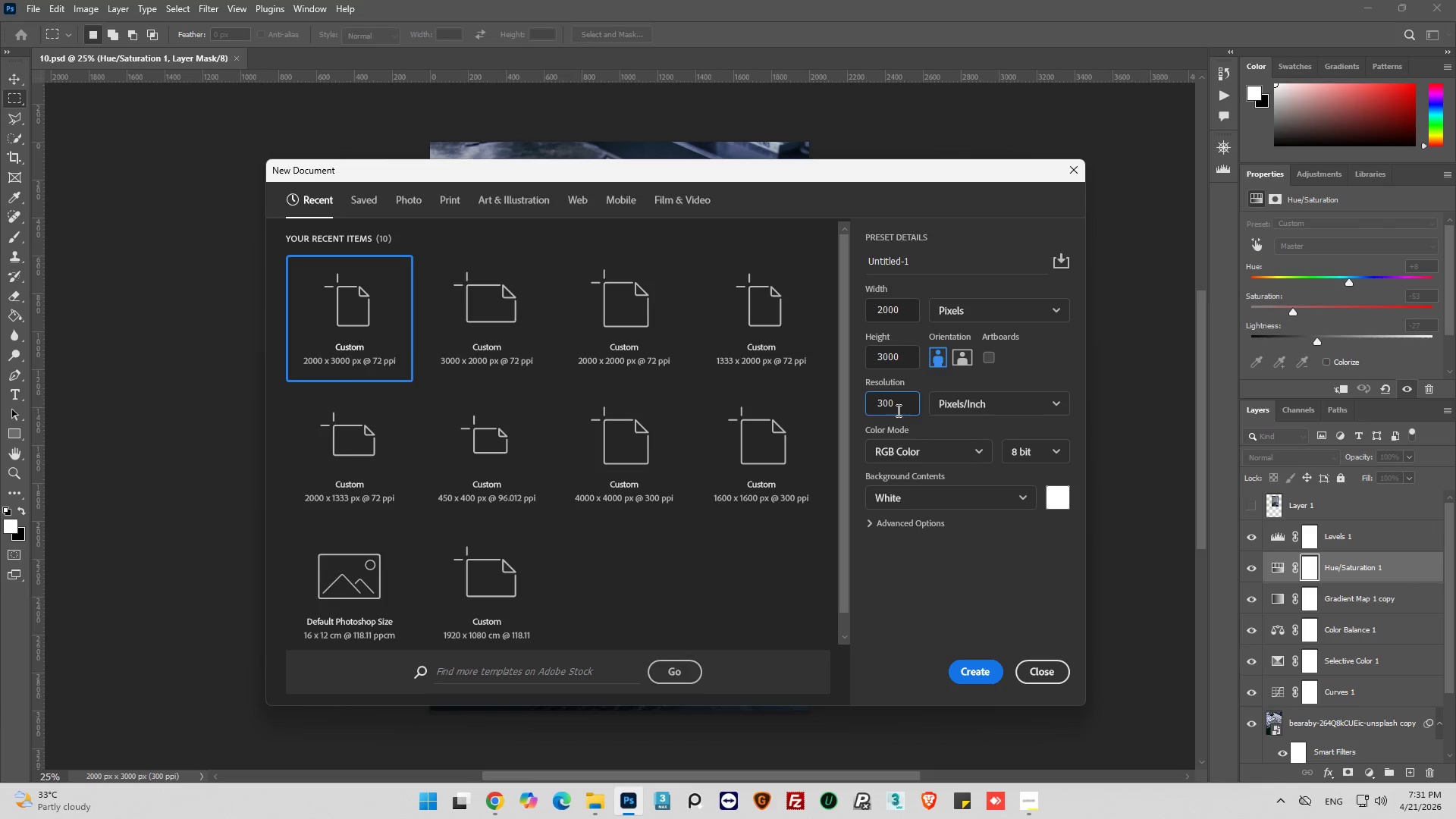 
key(Enter)
 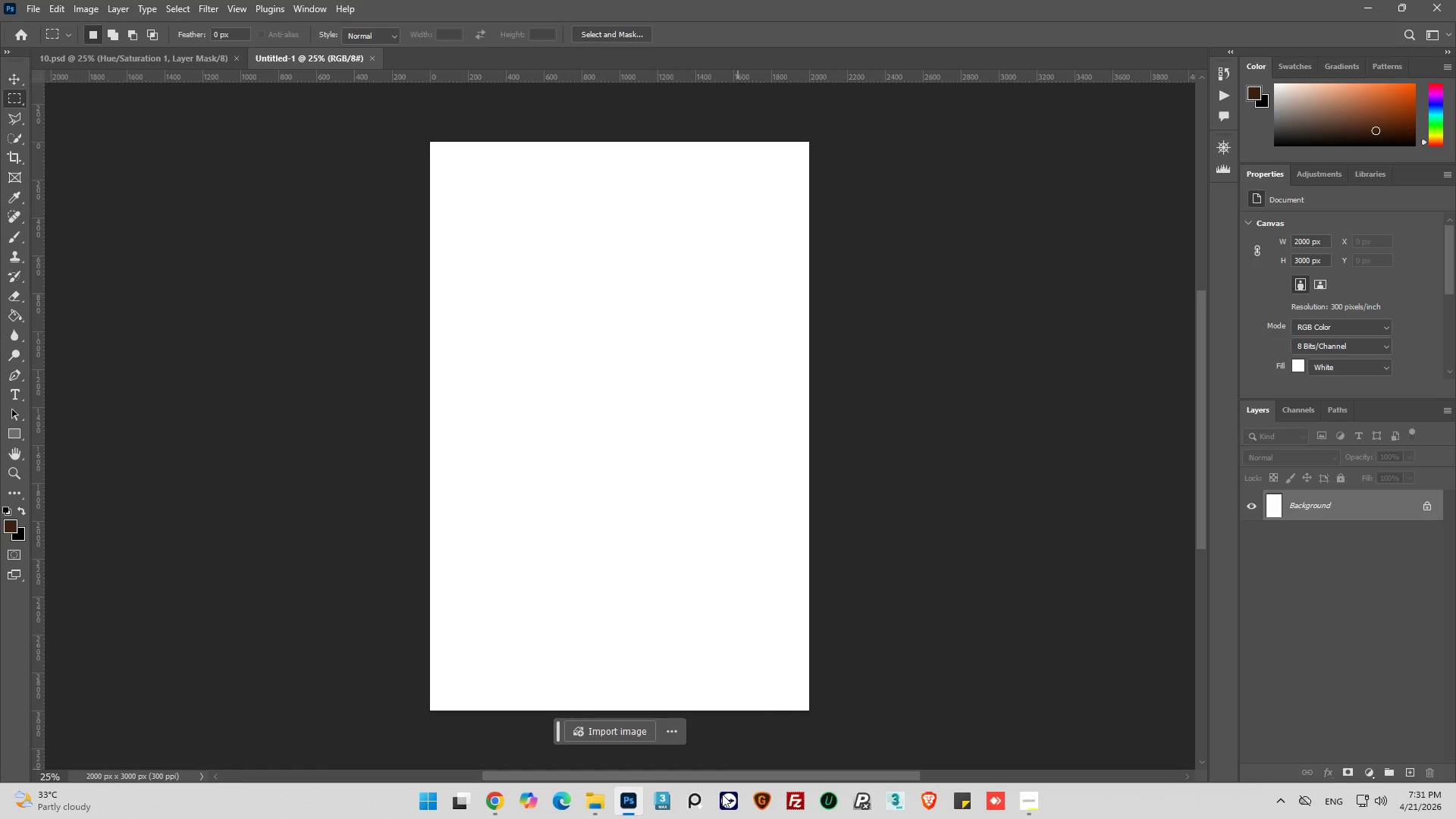 
wait(7.91)
 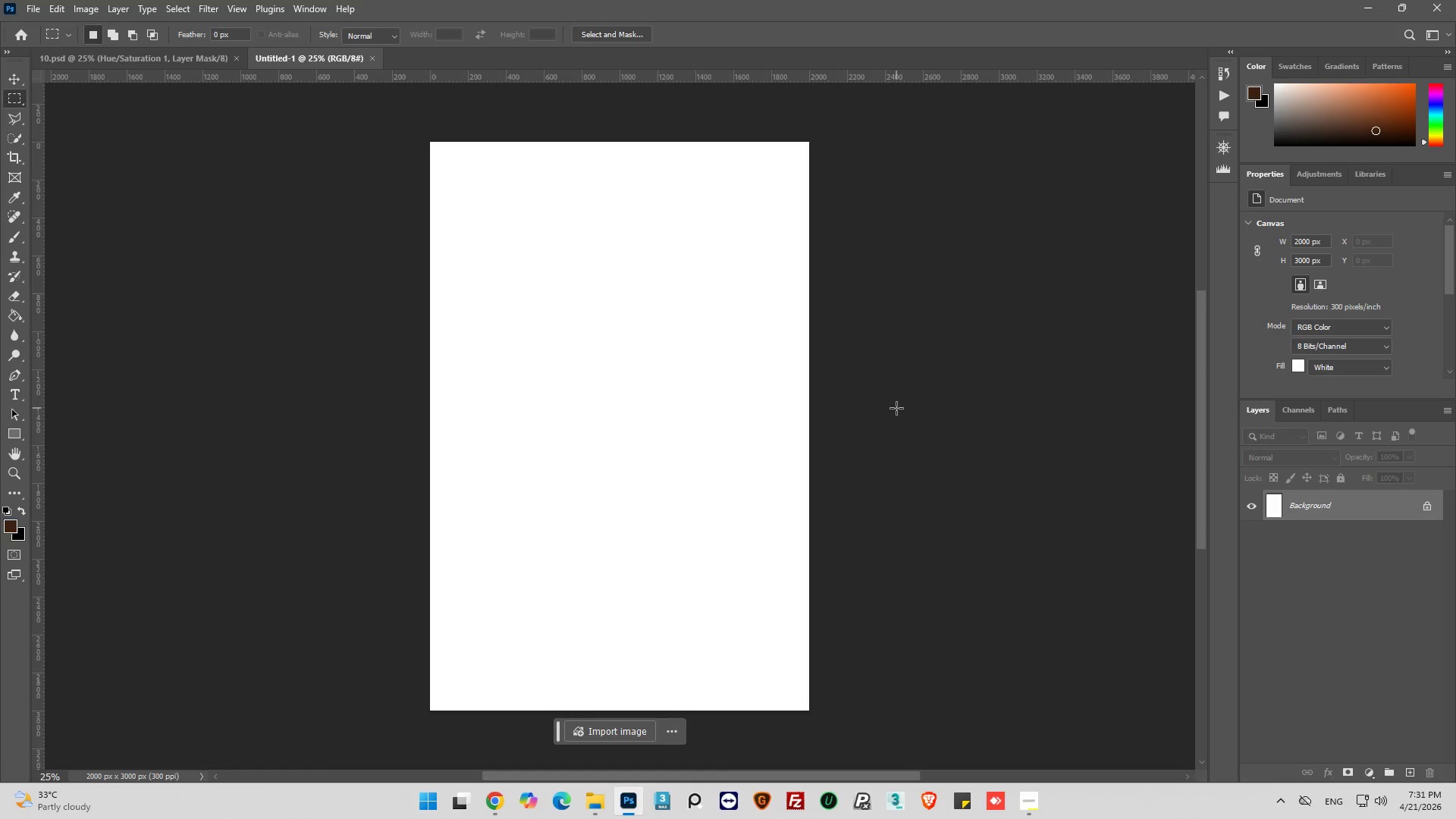 
left_click([601, 805])
 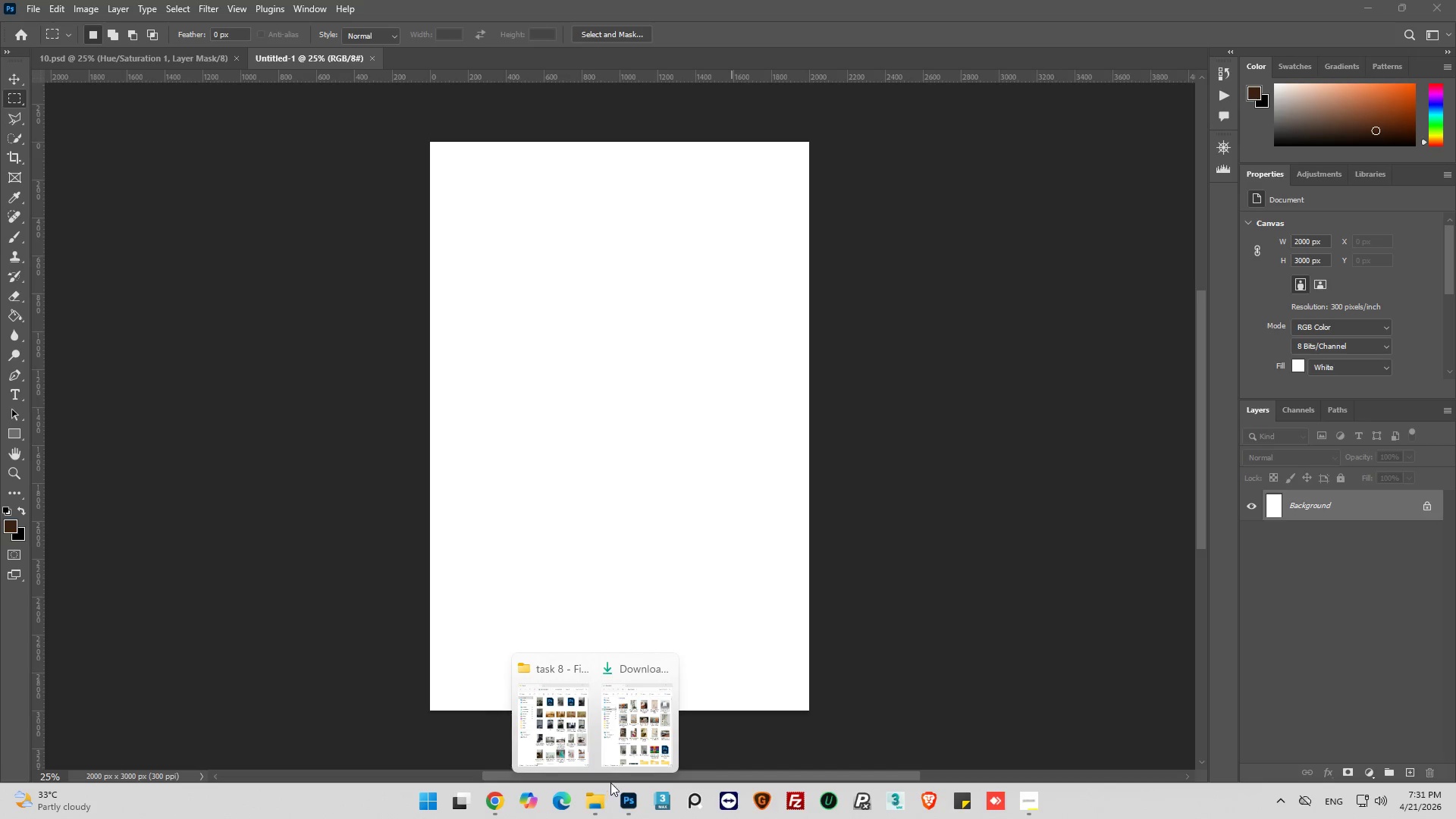 
left_click([634, 757])
 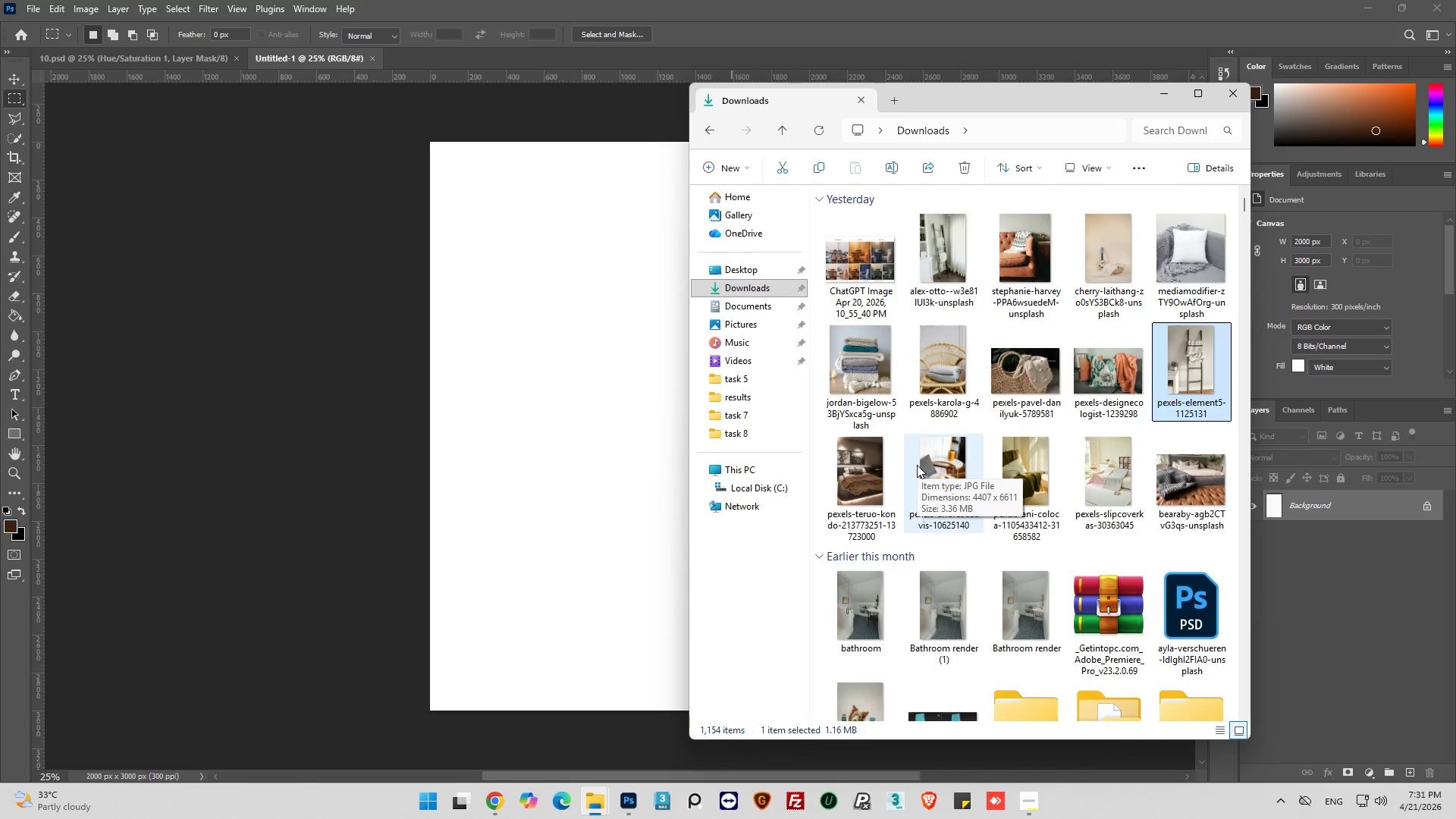 
wait(5.23)
 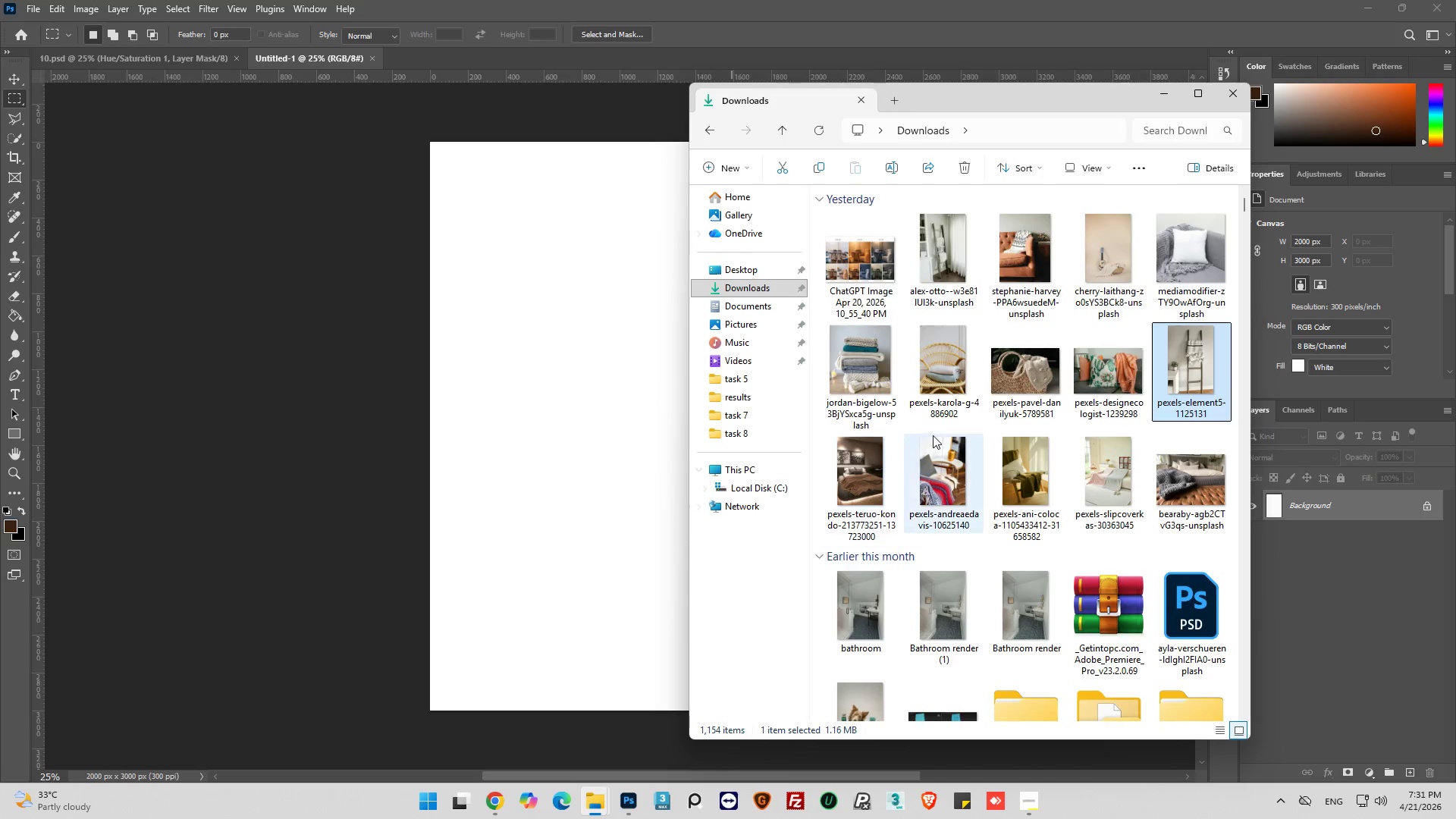 
left_click_drag(start_coordinate=[1193, 356], to_coordinate=[589, 399])
 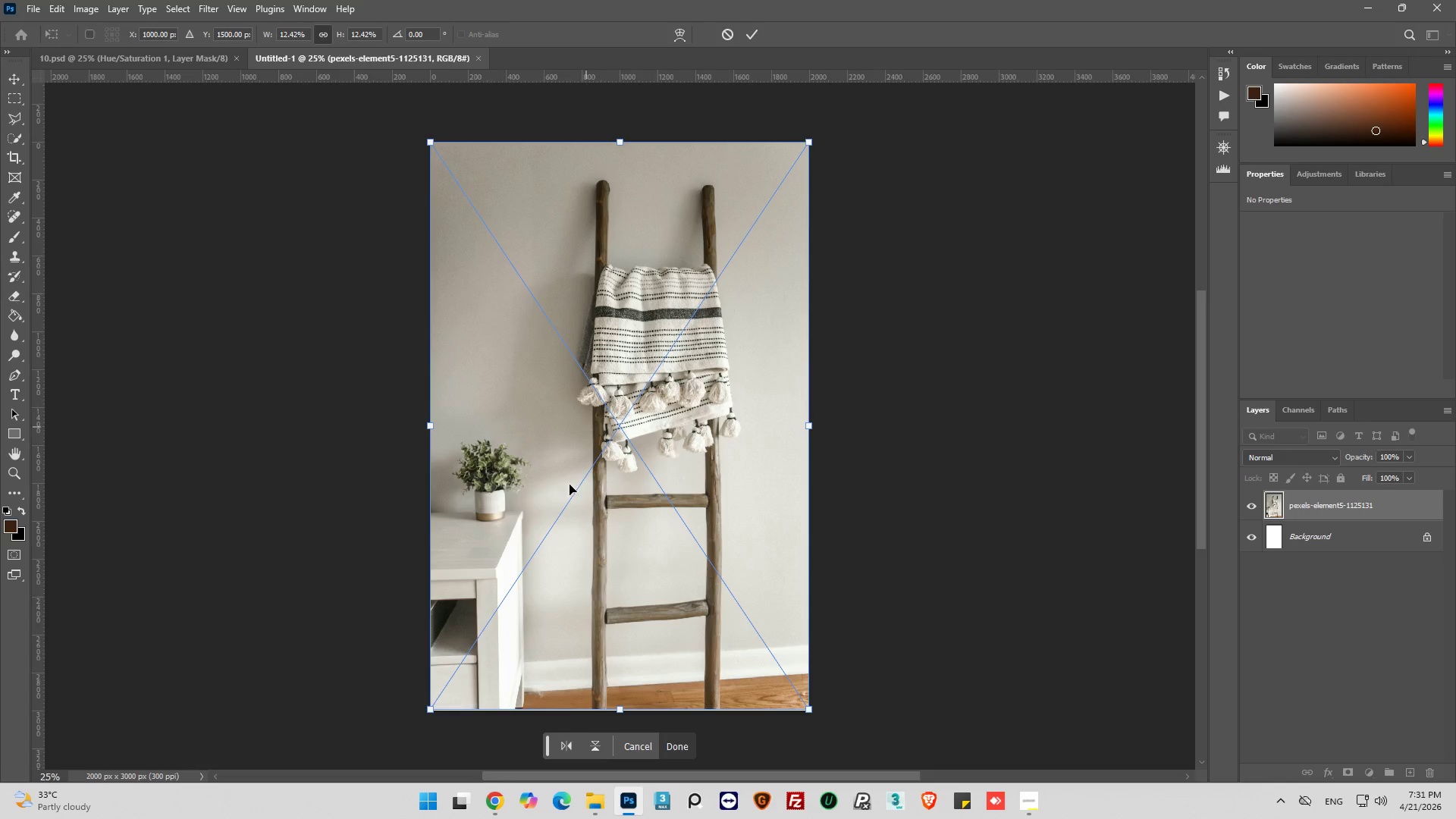 
scroll: coordinate [607, 519], scroll_direction: down, amount: 1.0
 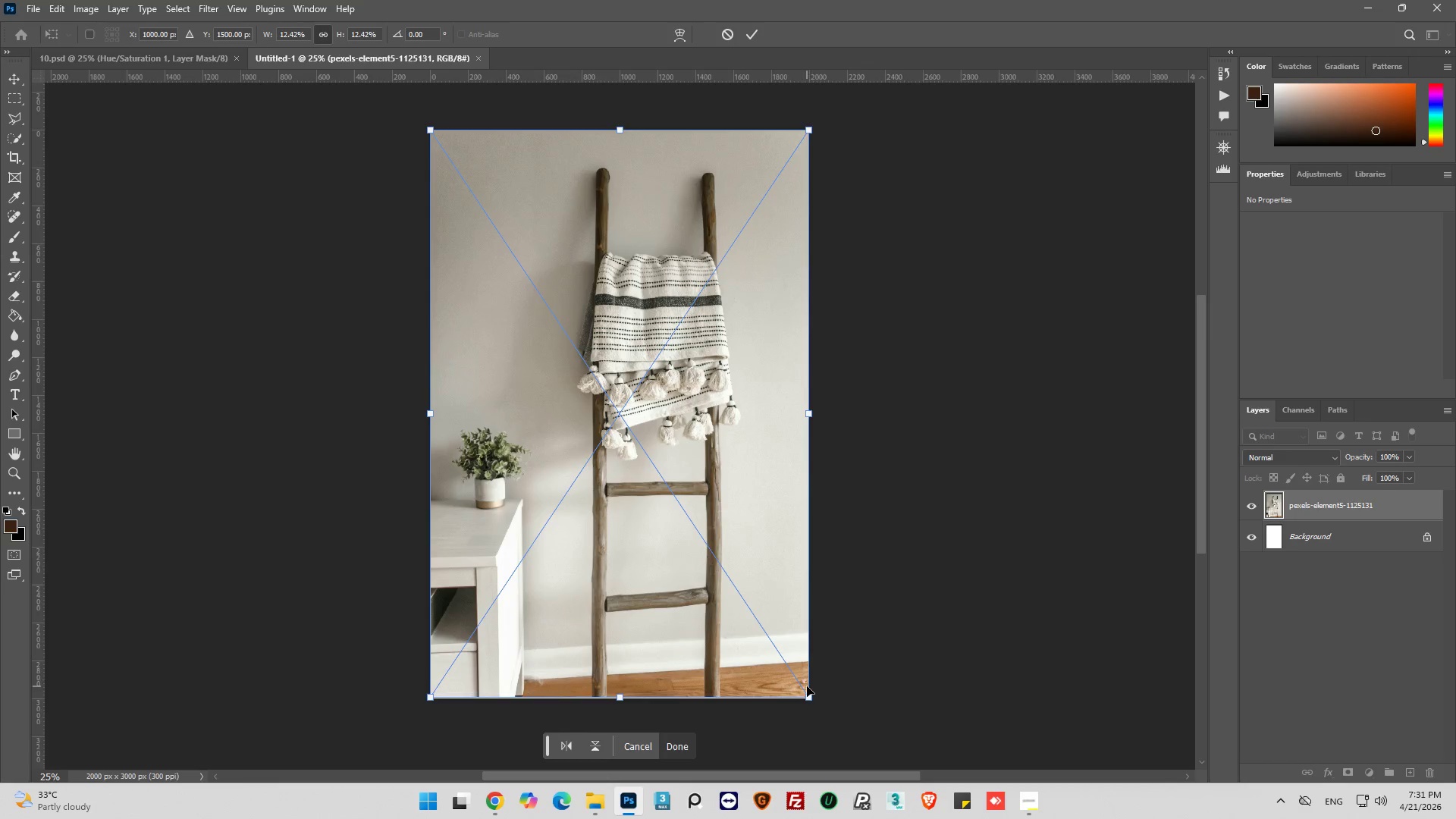 
left_click_drag(start_coordinate=[809, 698], to_coordinate=[864, 741])
 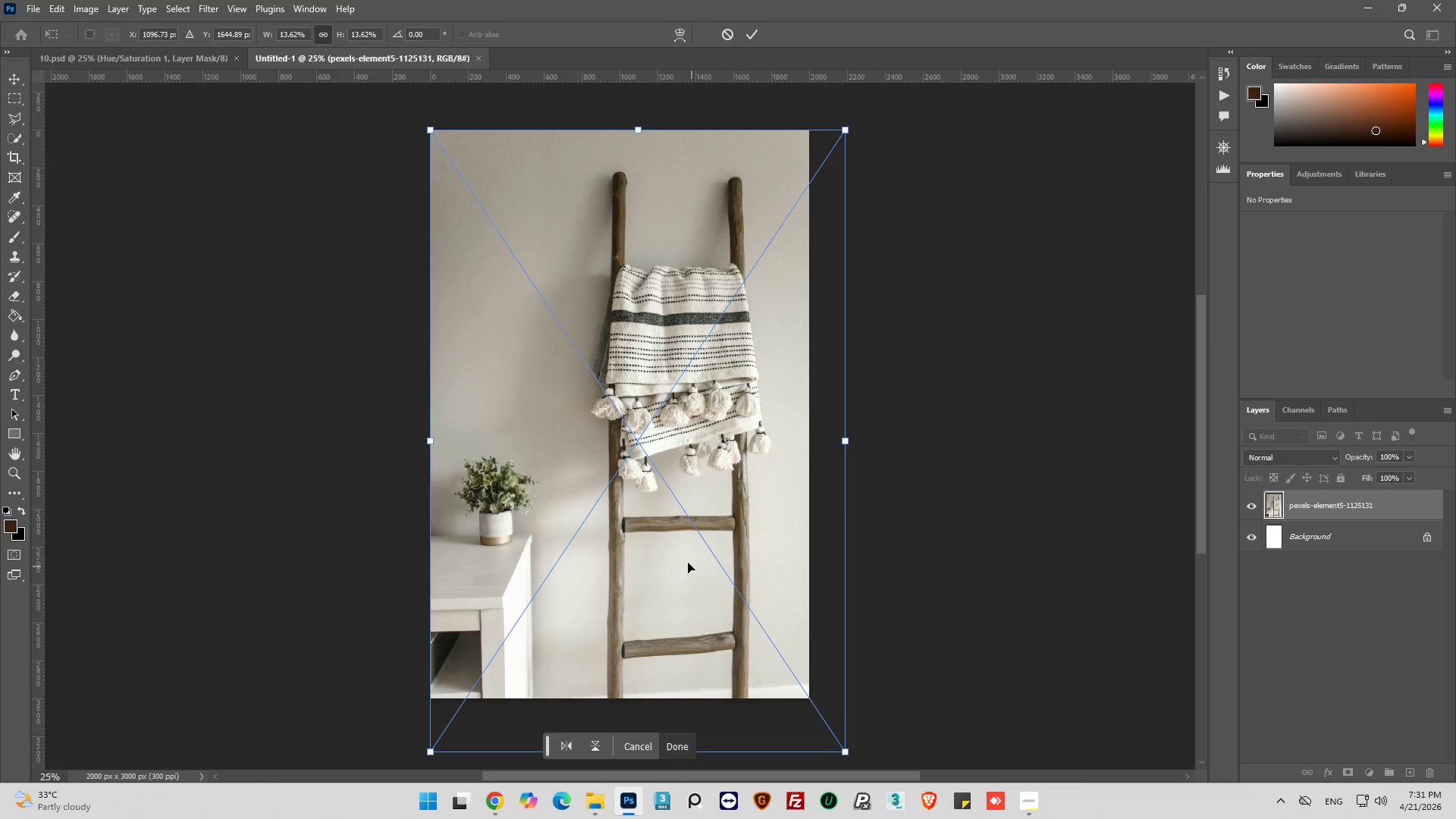 
left_click_drag(start_coordinate=[687, 563], to_coordinate=[654, 526])
 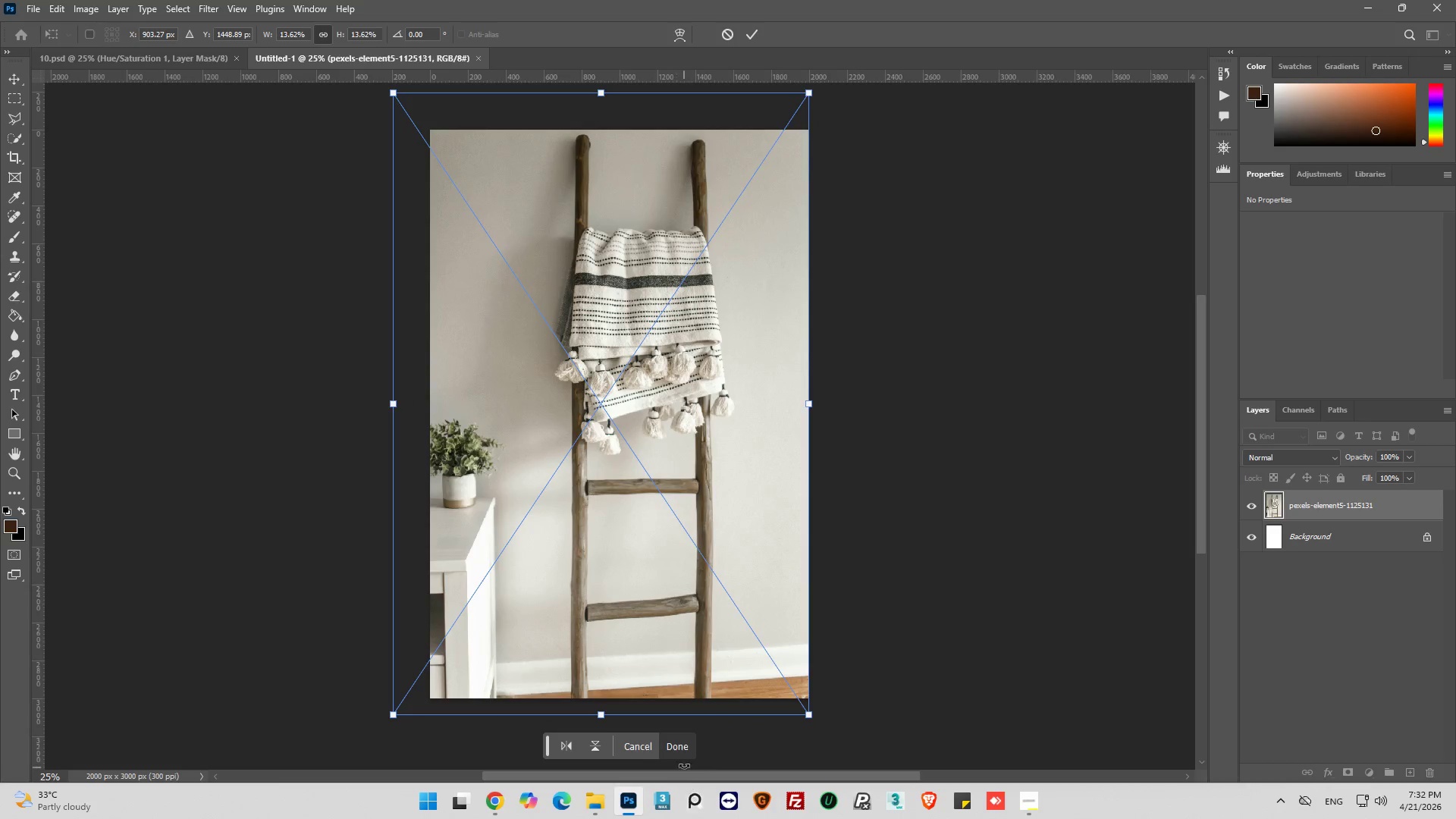 
left_click([684, 747])
 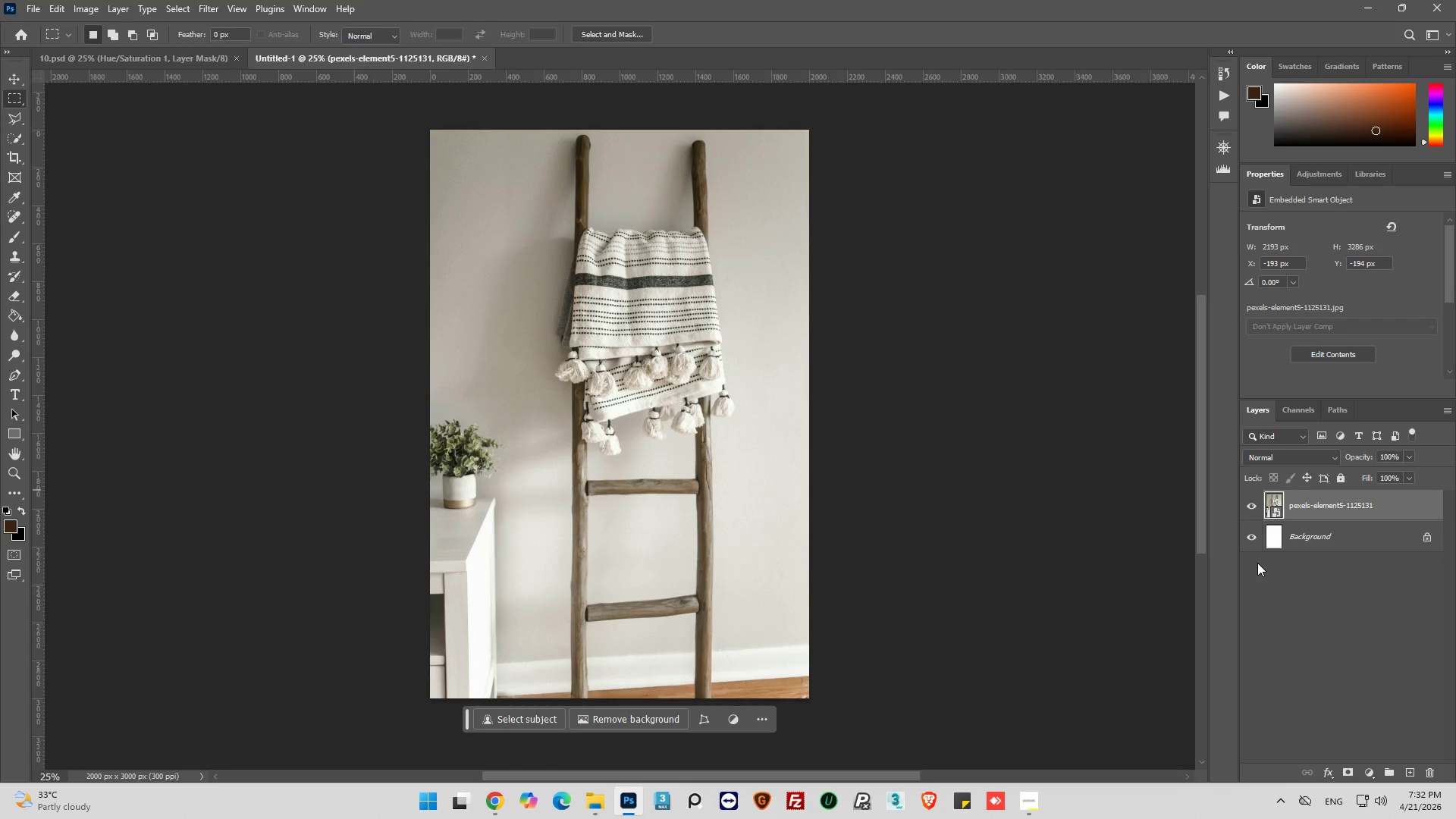 
key(Control+J)
 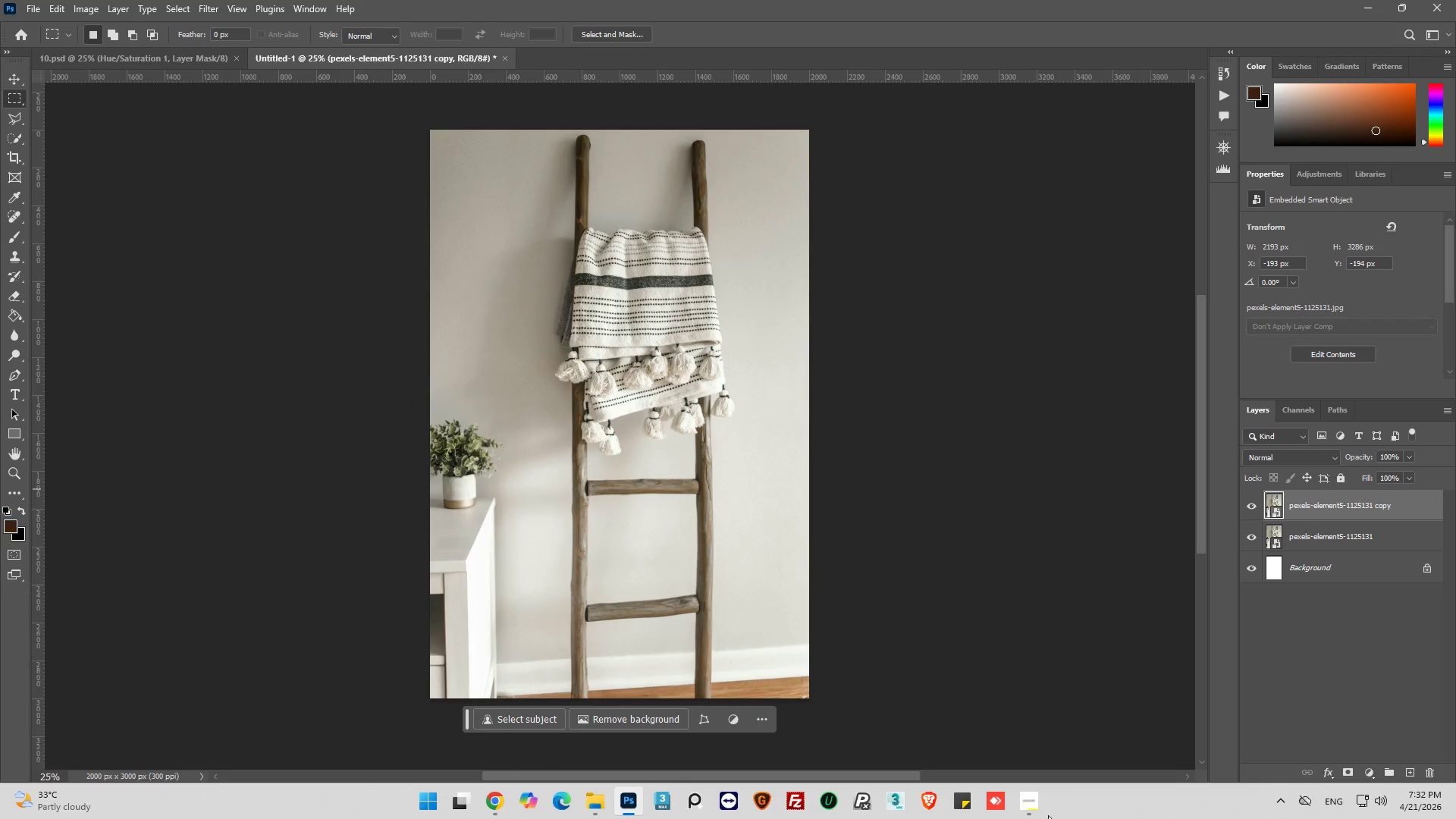 
left_click([1037, 795])
 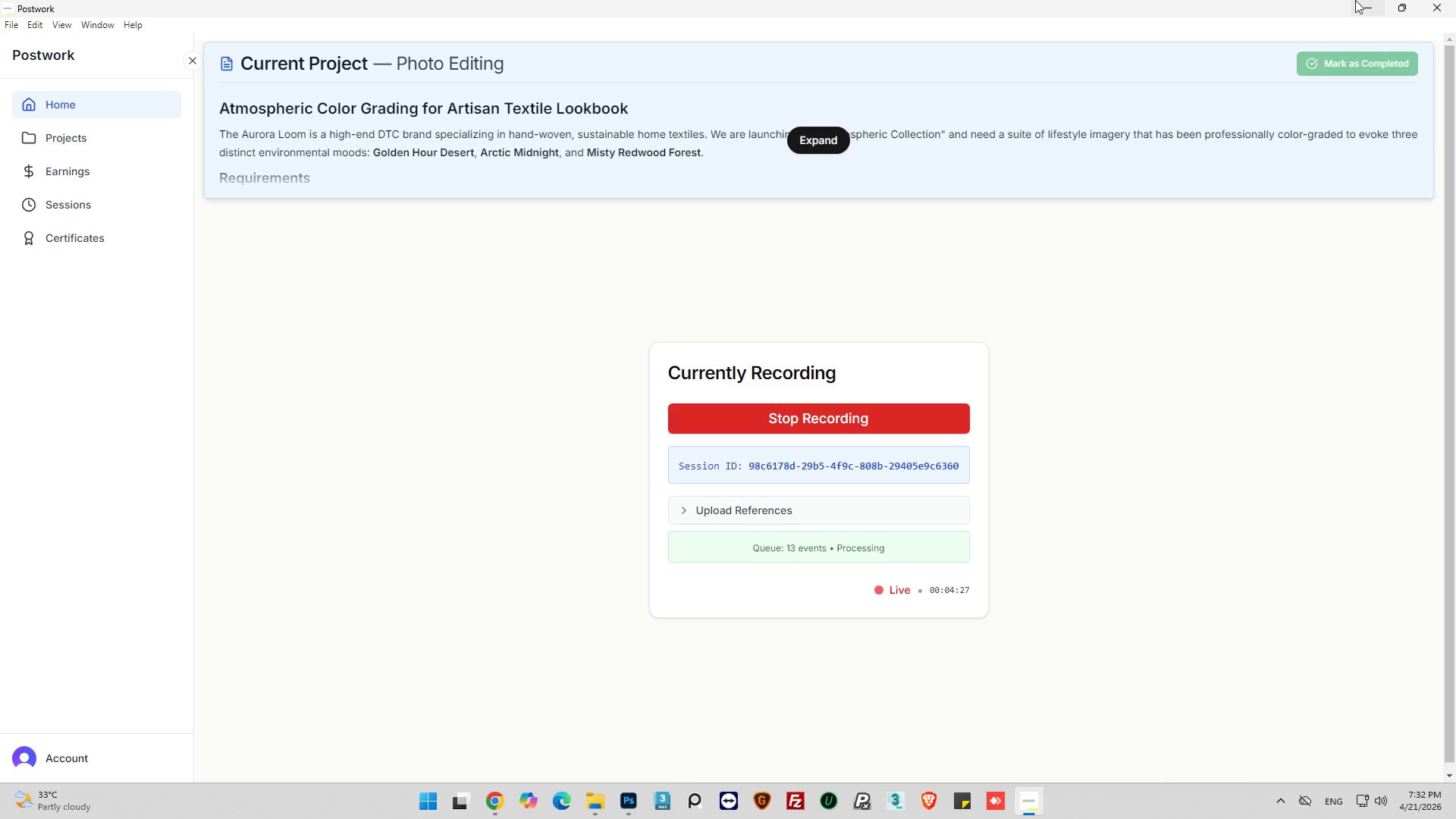 
left_click([1365, 11])
 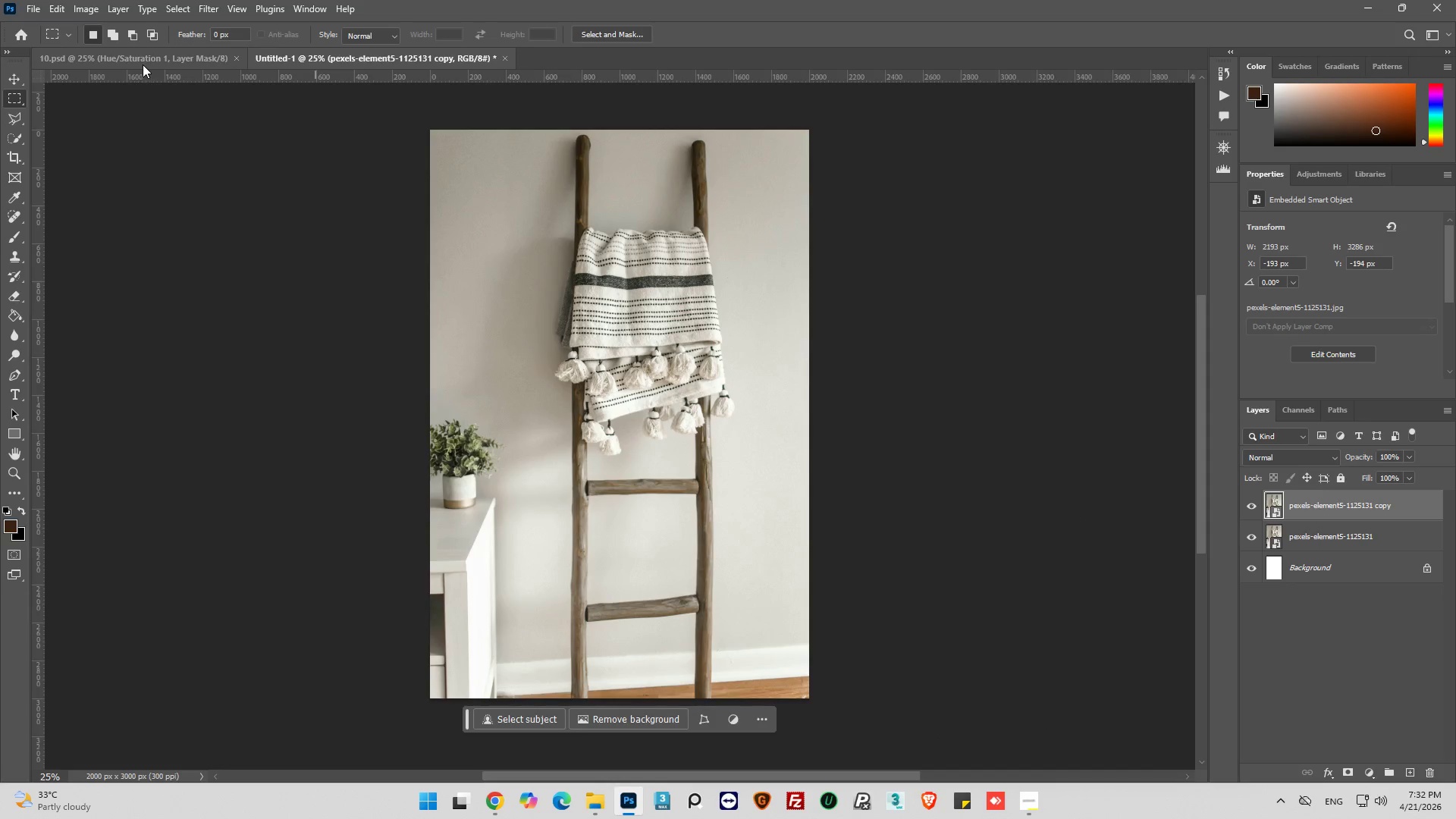 
left_click([90, 3])
 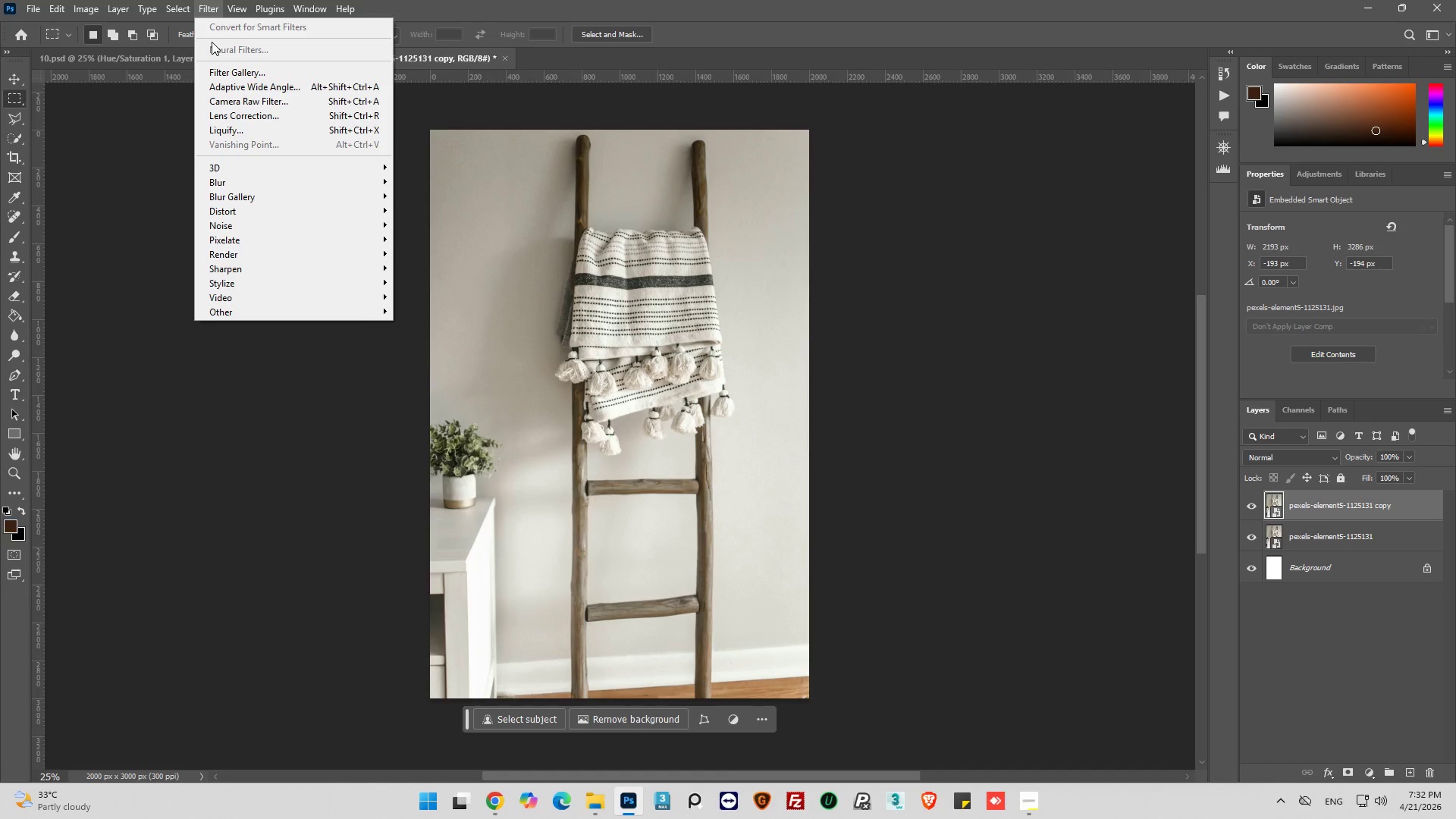 
wait(7.11)
 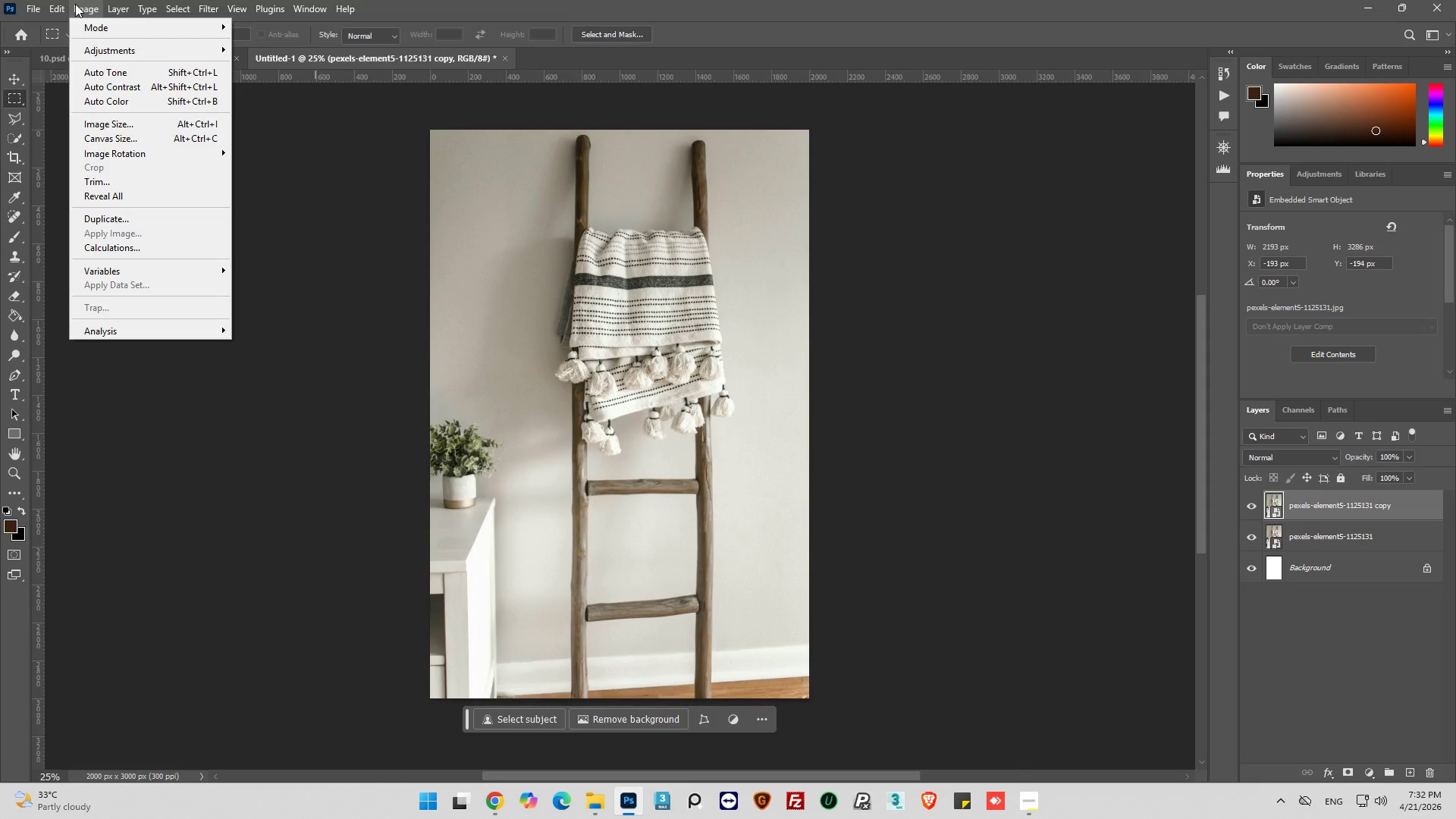 
left_click([243, 98])
 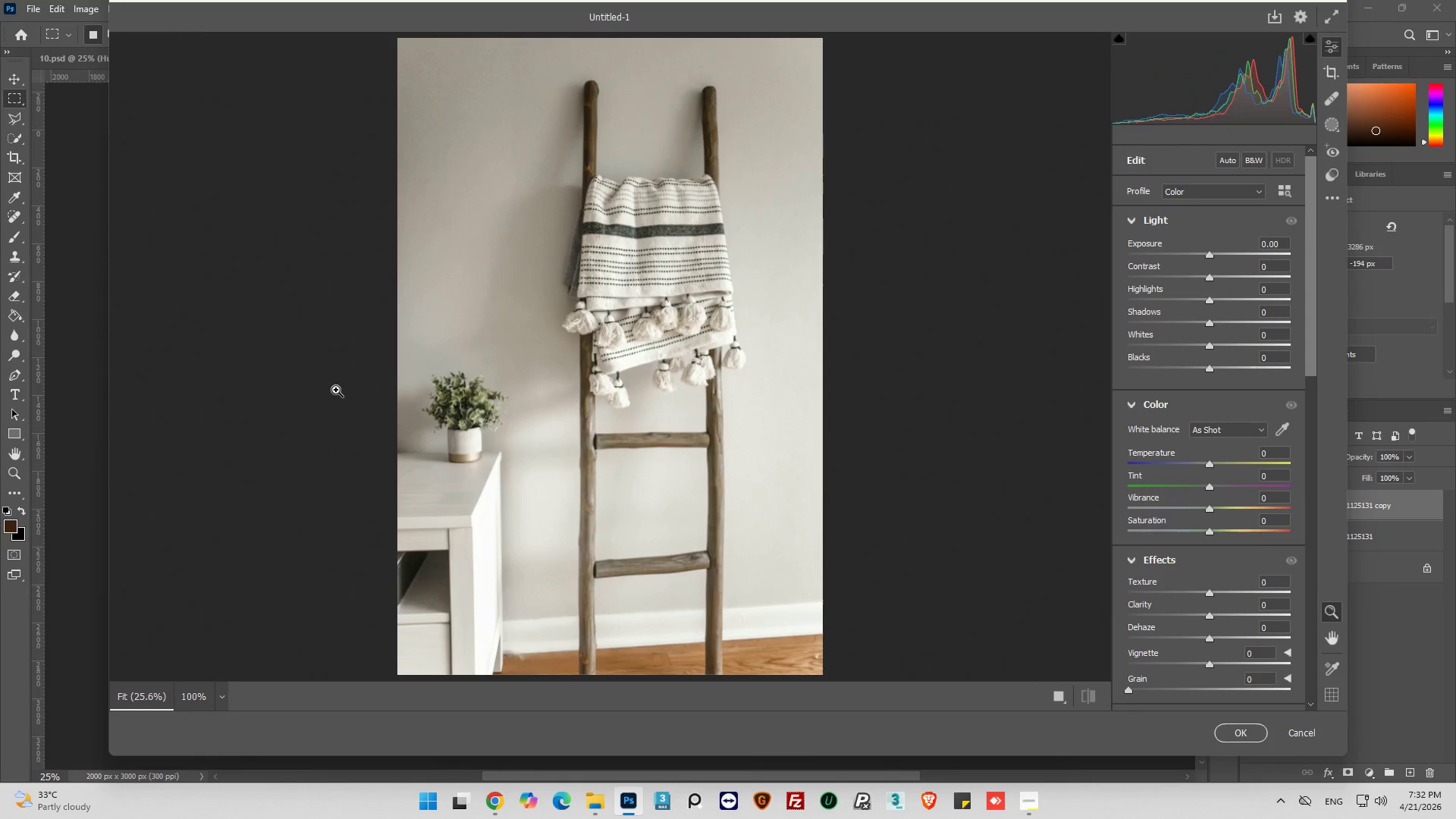 
wait(12.55)
 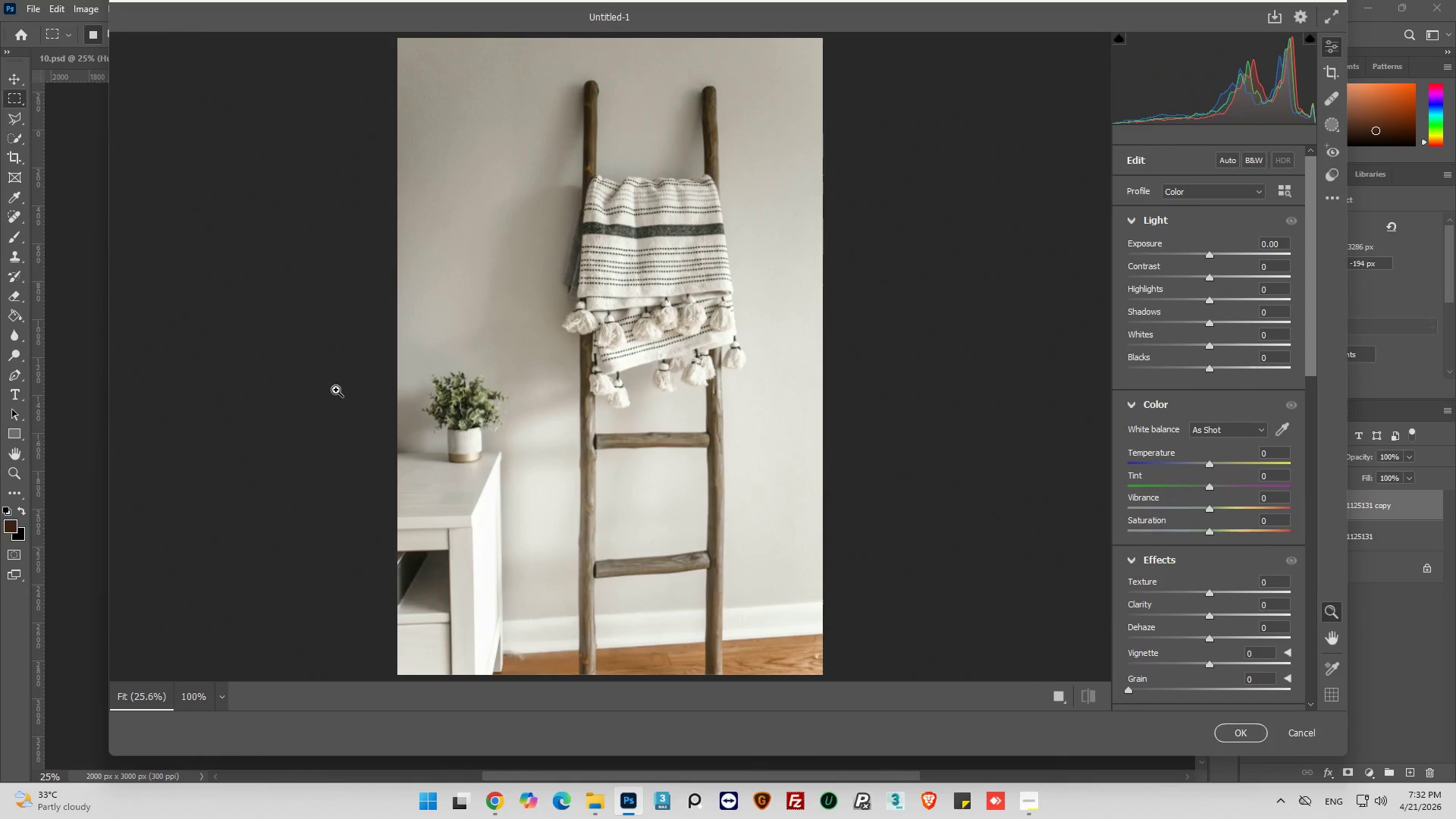 
left_click_drag(start_coordinate=[1206, 464], to_coordinate=[1193, 466])
 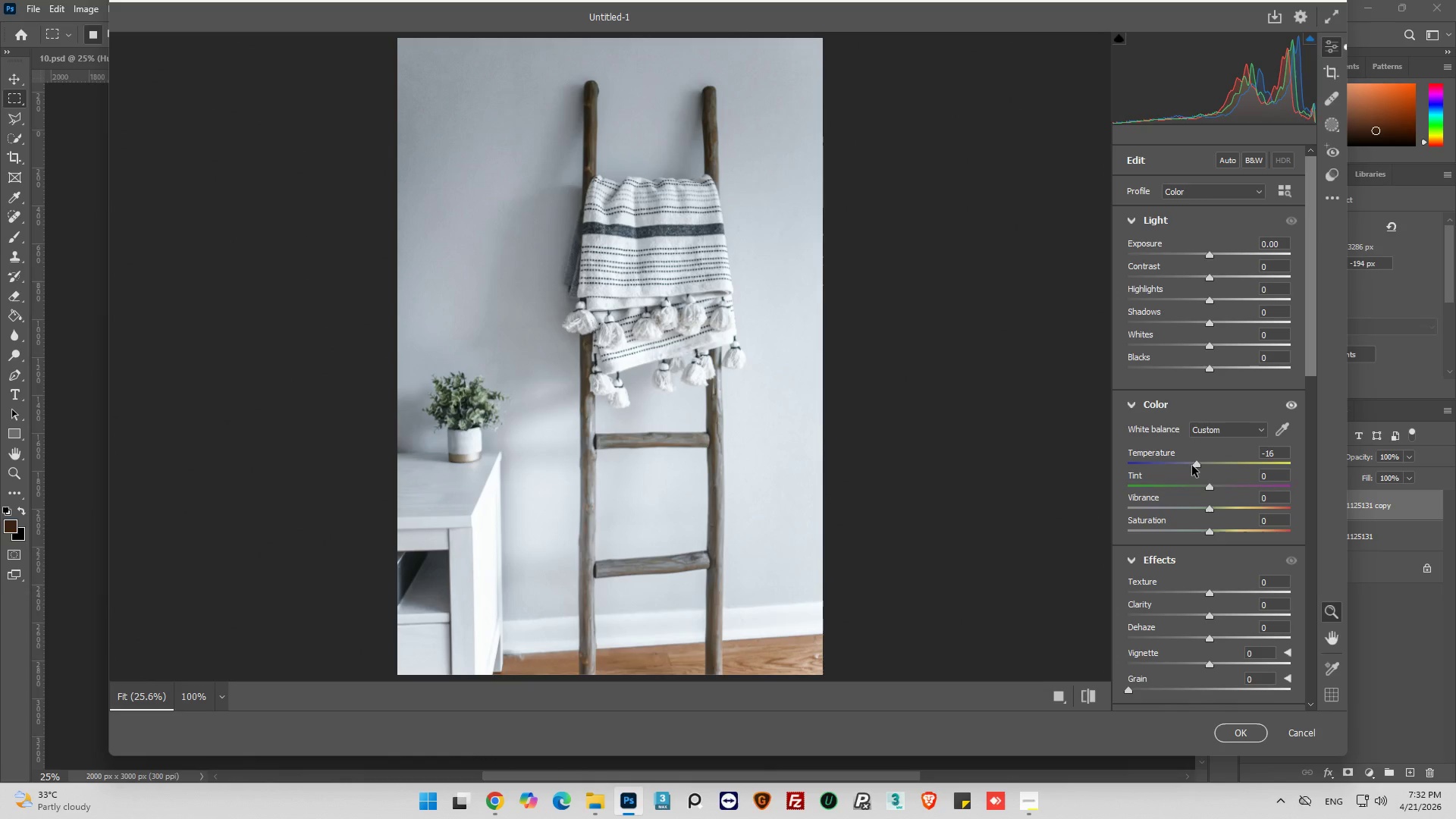 
wait(10.44)
 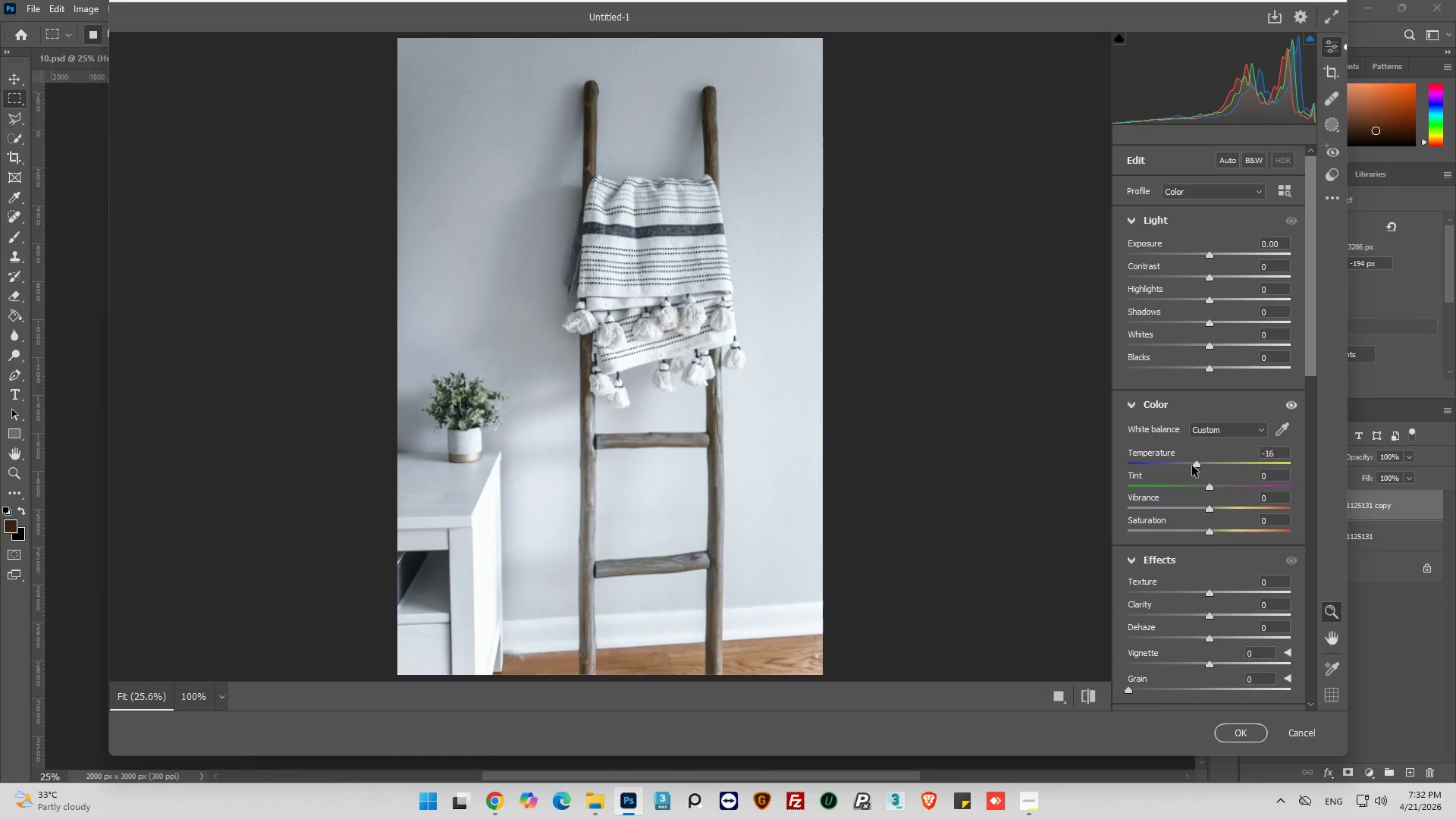 
left_click_drag(start_coordinate=[1210, 490], to_coordinate=[1228, 488])
 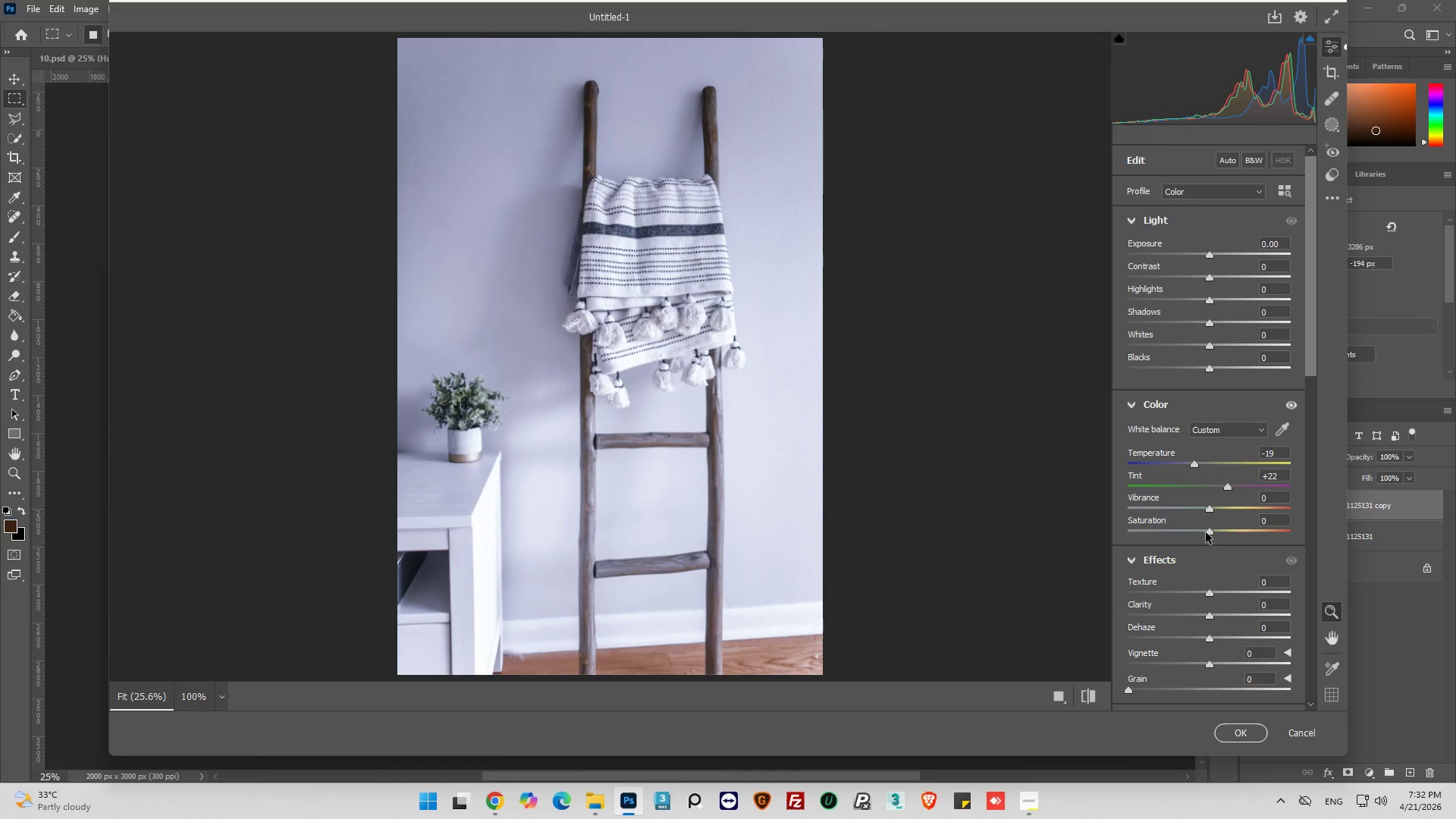 
left_click_drag(start_coordinate=[1210, 509], to_coordinate=[1219, 508])
 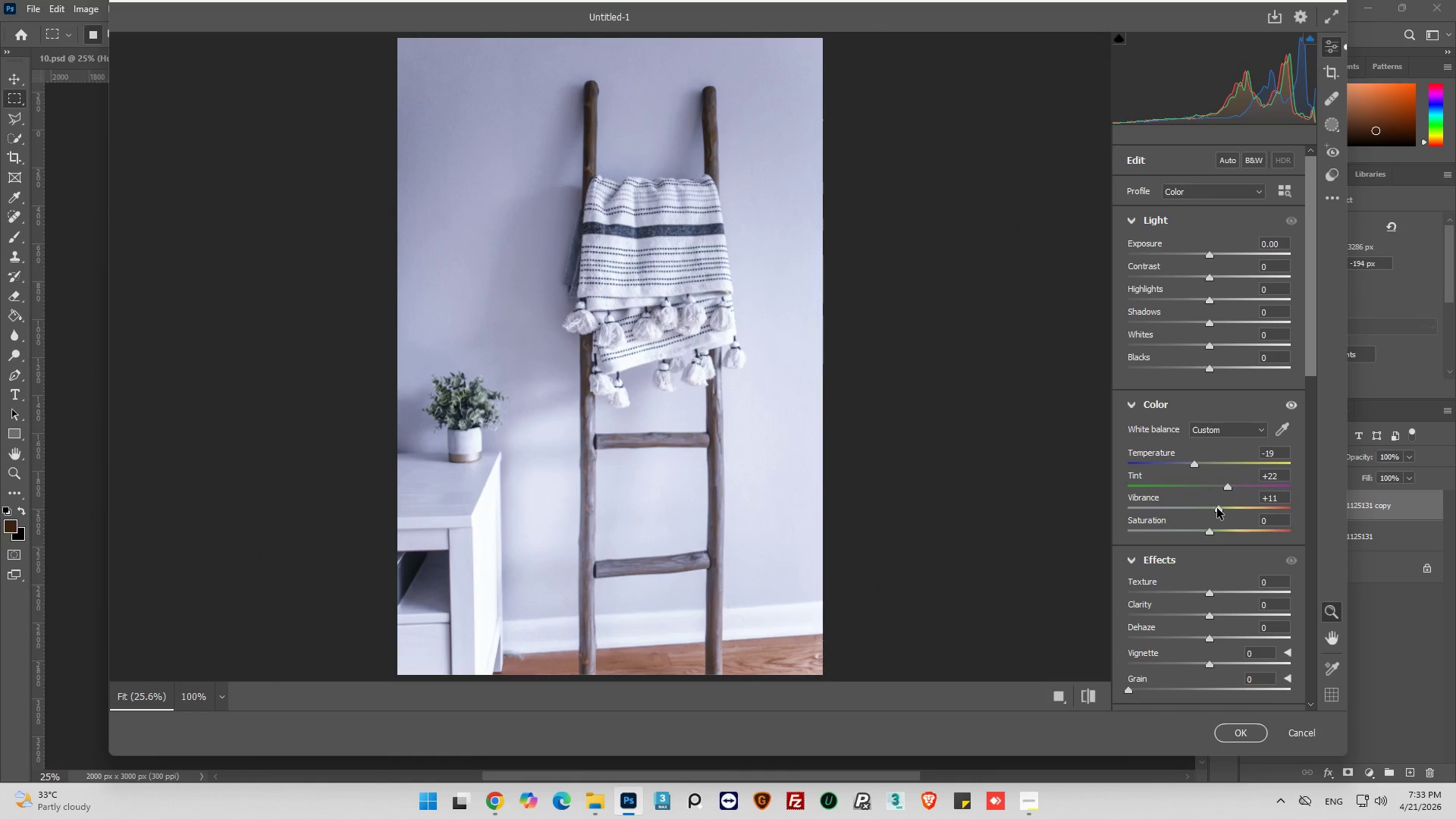 
wait(19.75)
 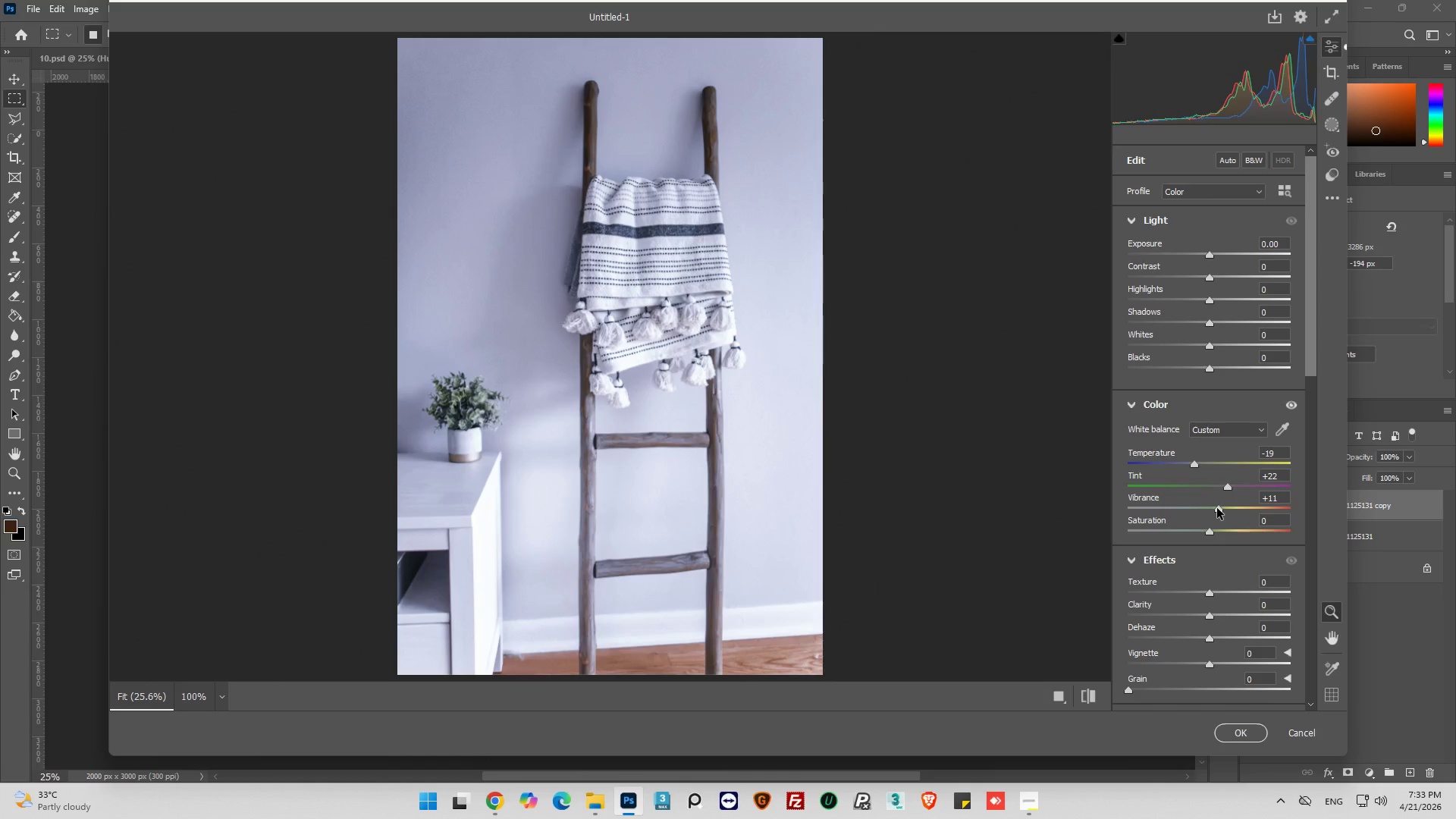 
left_click_drag(start_coordinate=[1229, 489], to_coordinate=[1216, 486])
 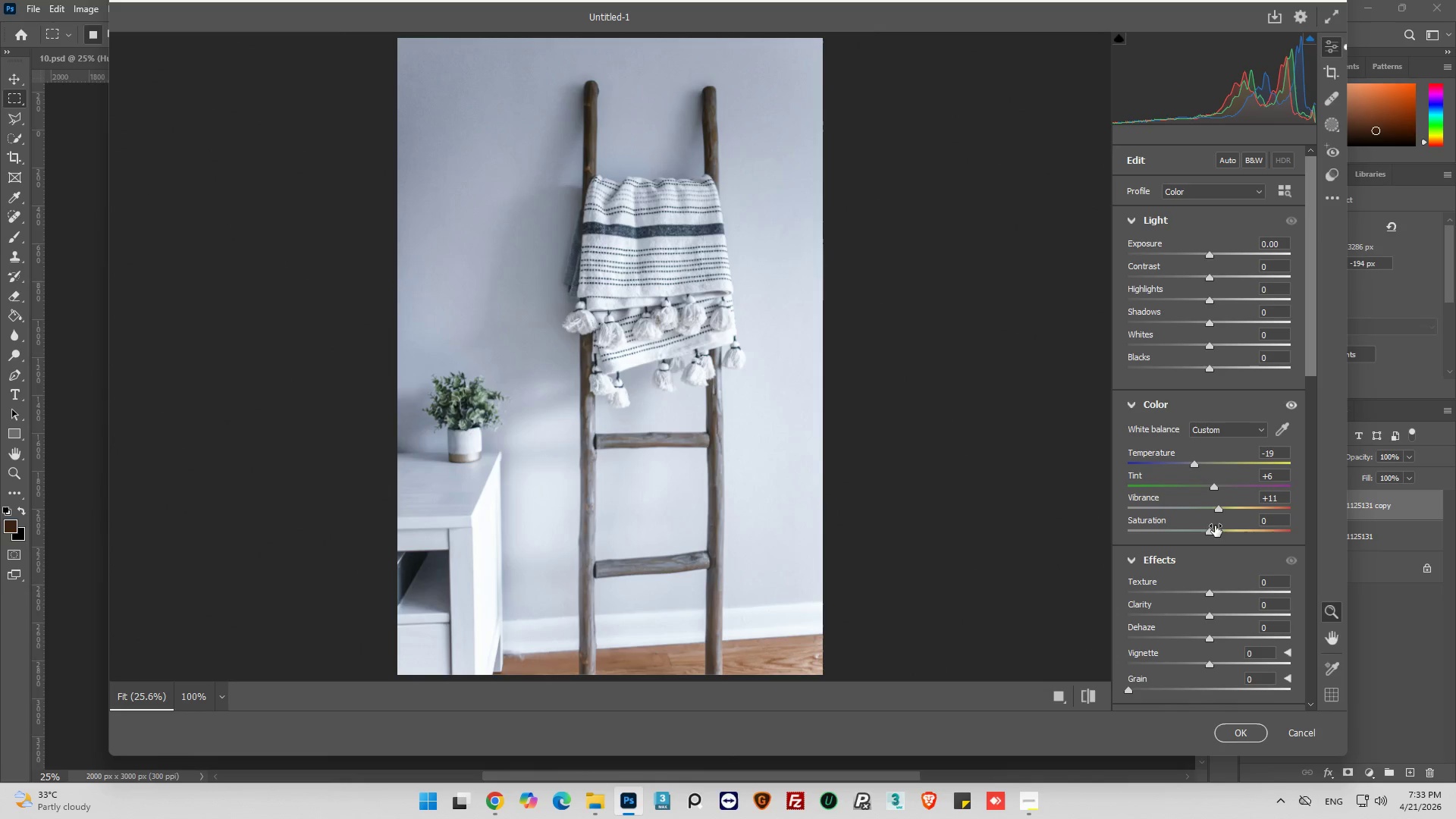 
left_click_drag(start_coordinate=[1217, 509], to_coordinate=[1187, 511])
 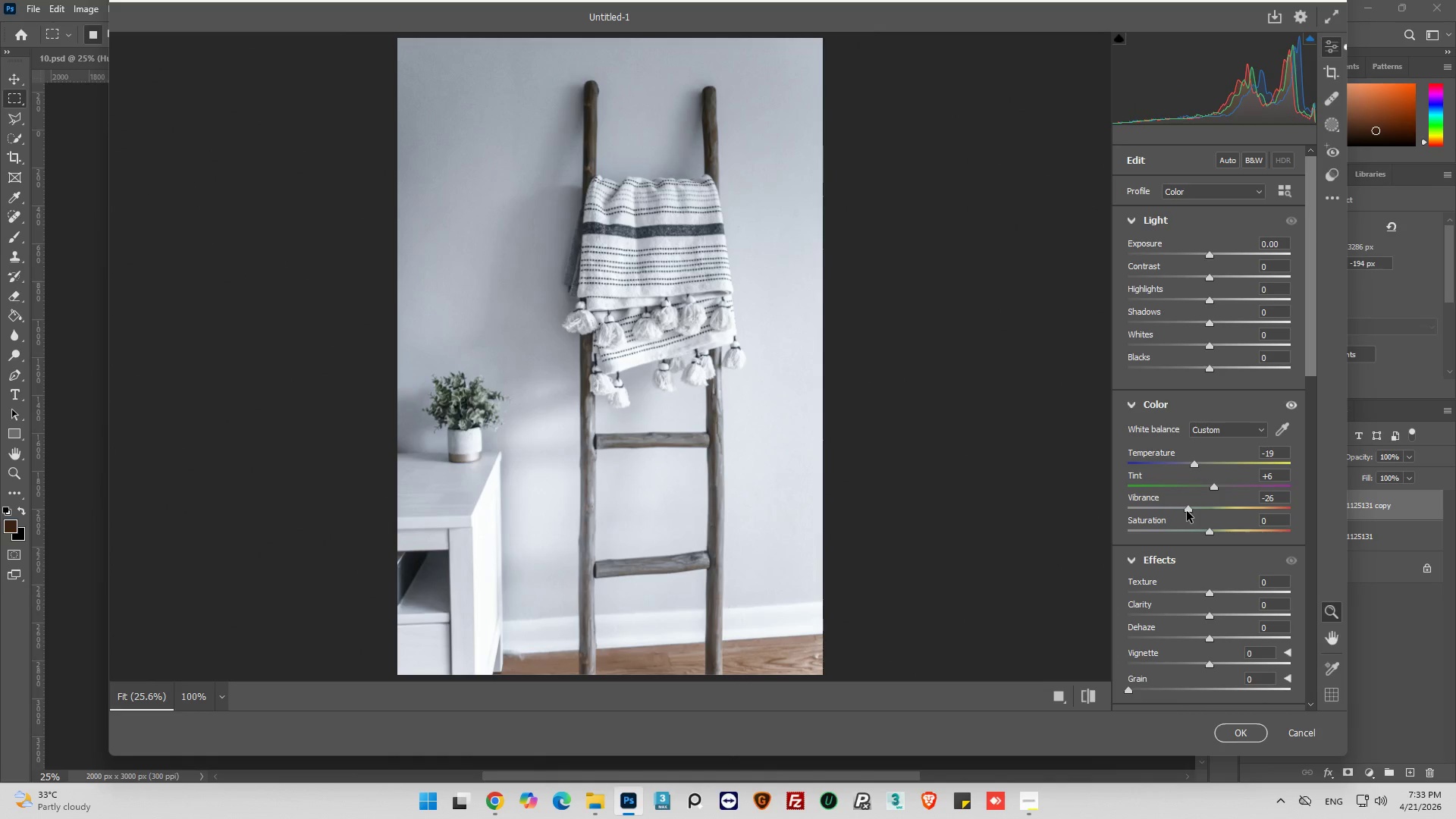 
wait(7.47)
 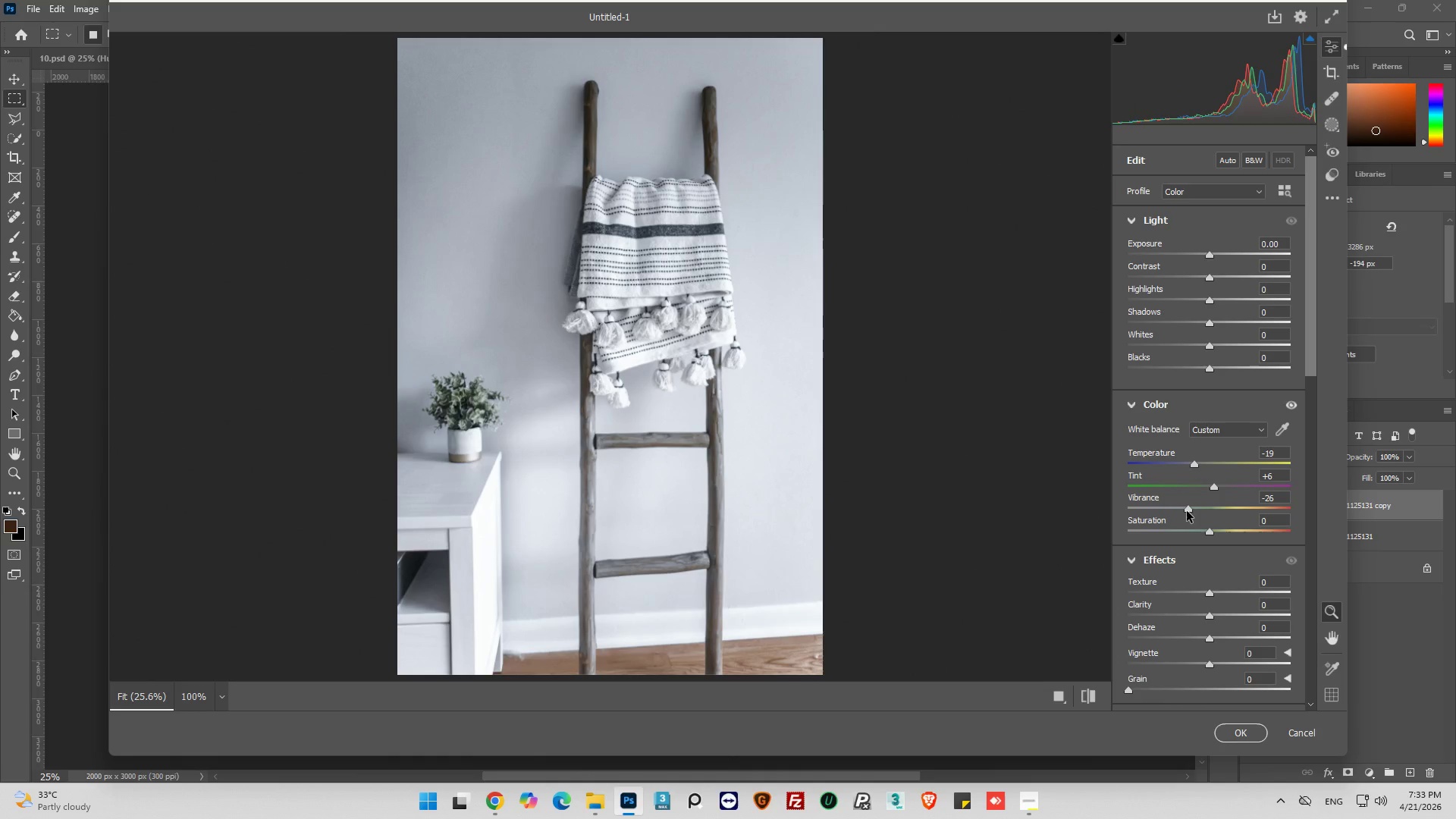 
left_click_drag(start_coordinate=[1187, 510], to_coordinate=[1200, 514])
 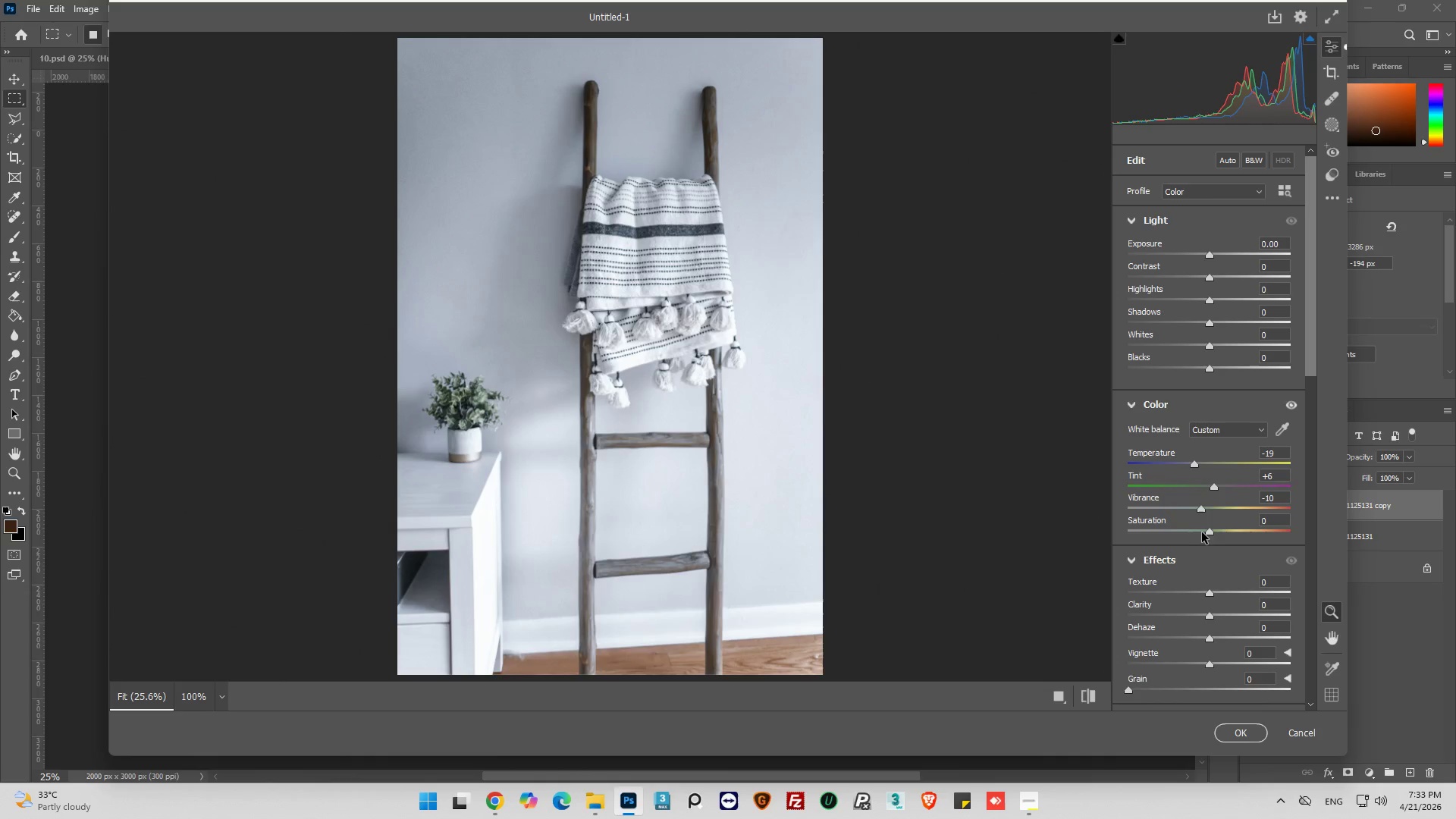 
left_click_drag(start_coordinate=[1210, 530], to_coordinate=[1201, 533])
 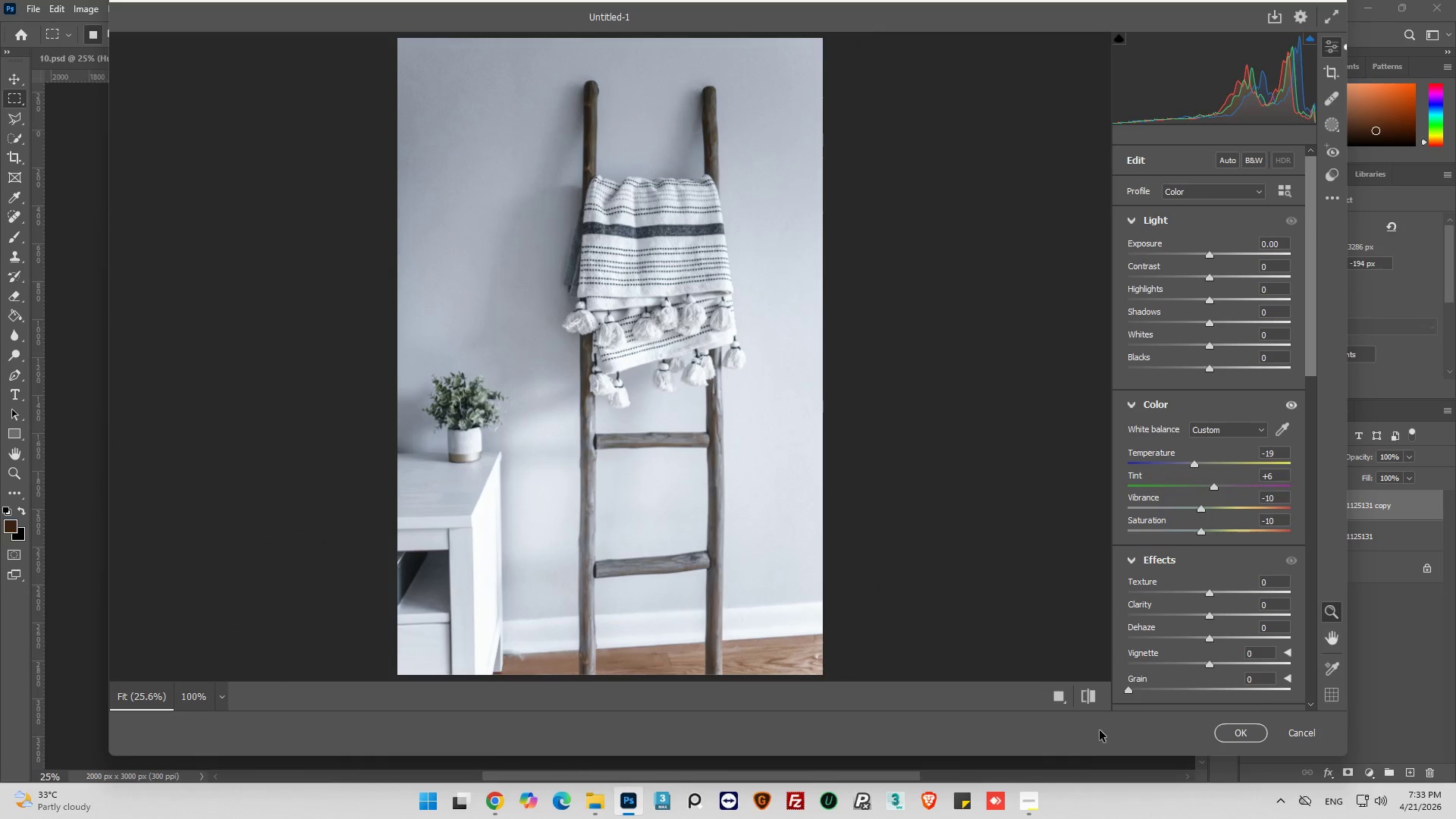 
left_click([1088, 697])
 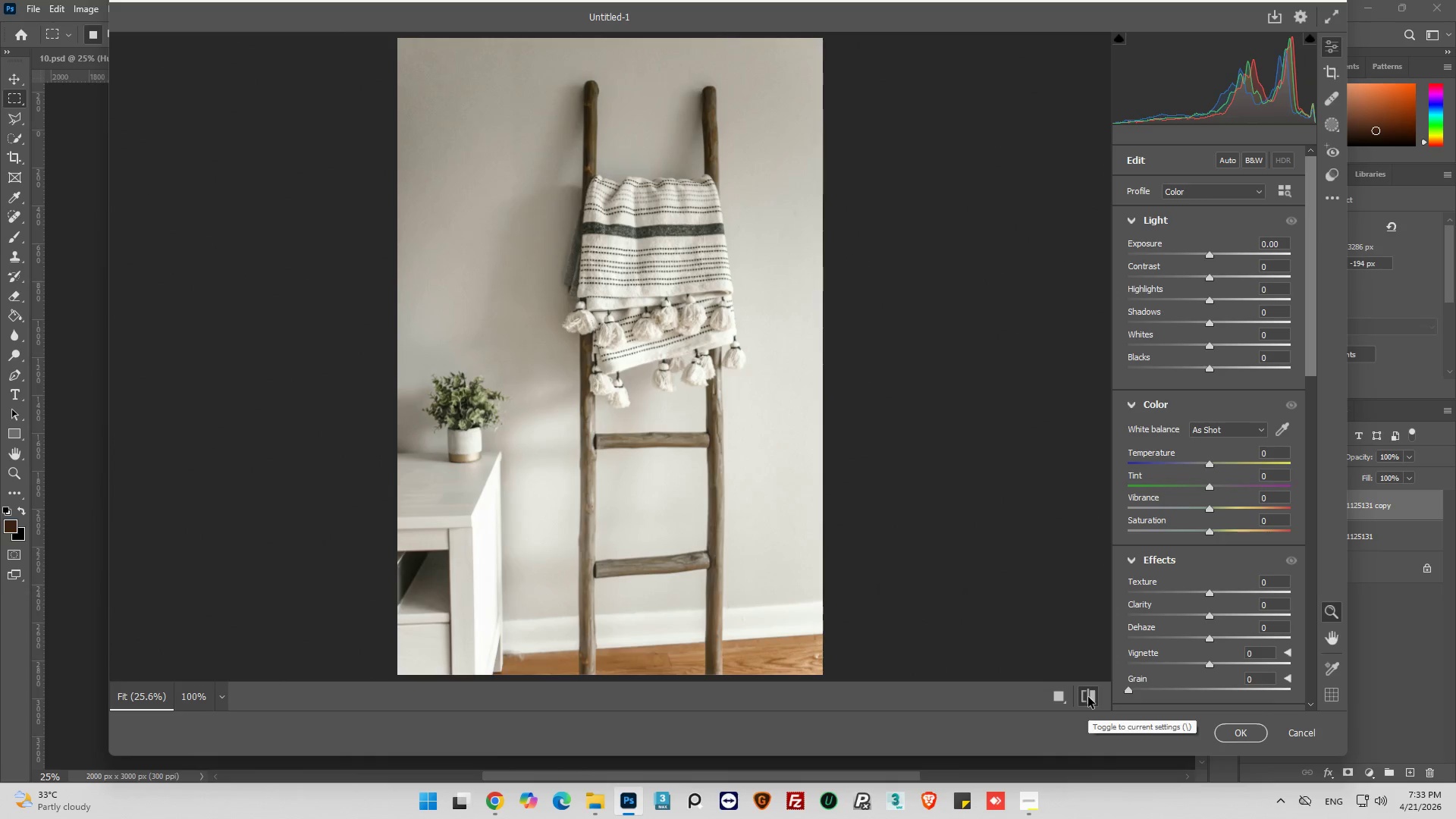 
left_click([1088, 697])
 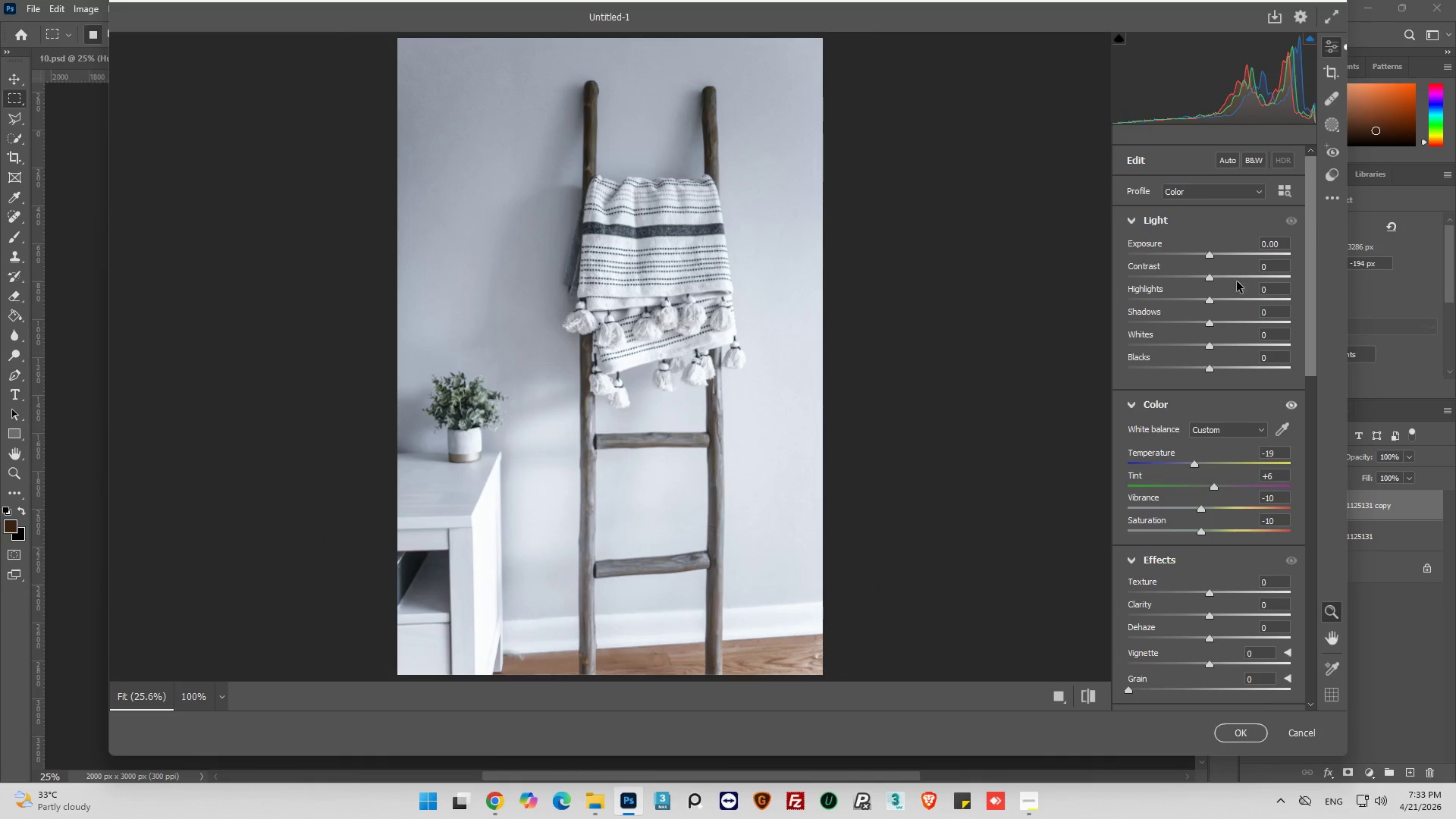 
wait(6.8)
 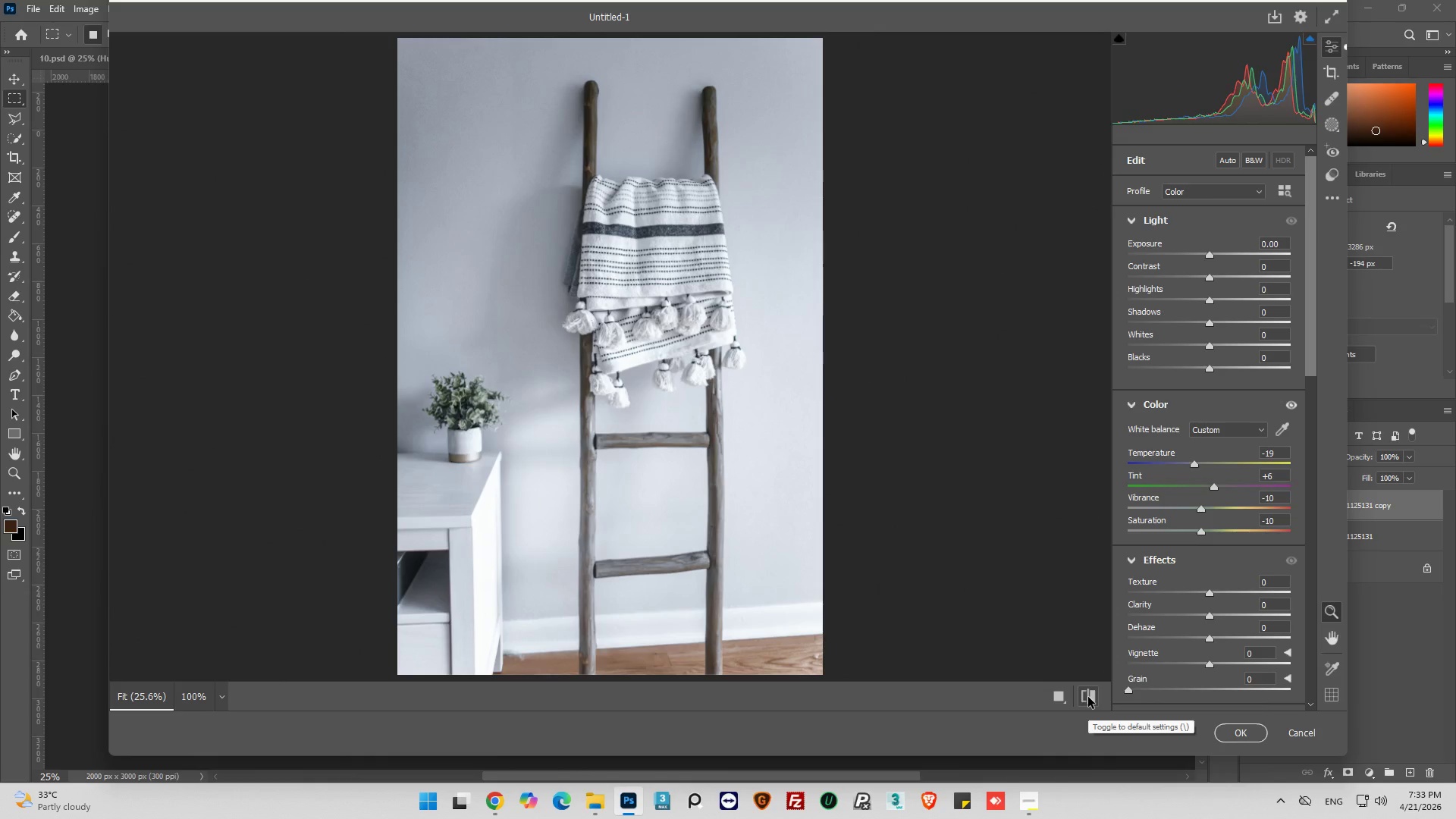 
left_click_drag(start_coordinate=[1210, 256], to_coordinate=[1206, 256])
 